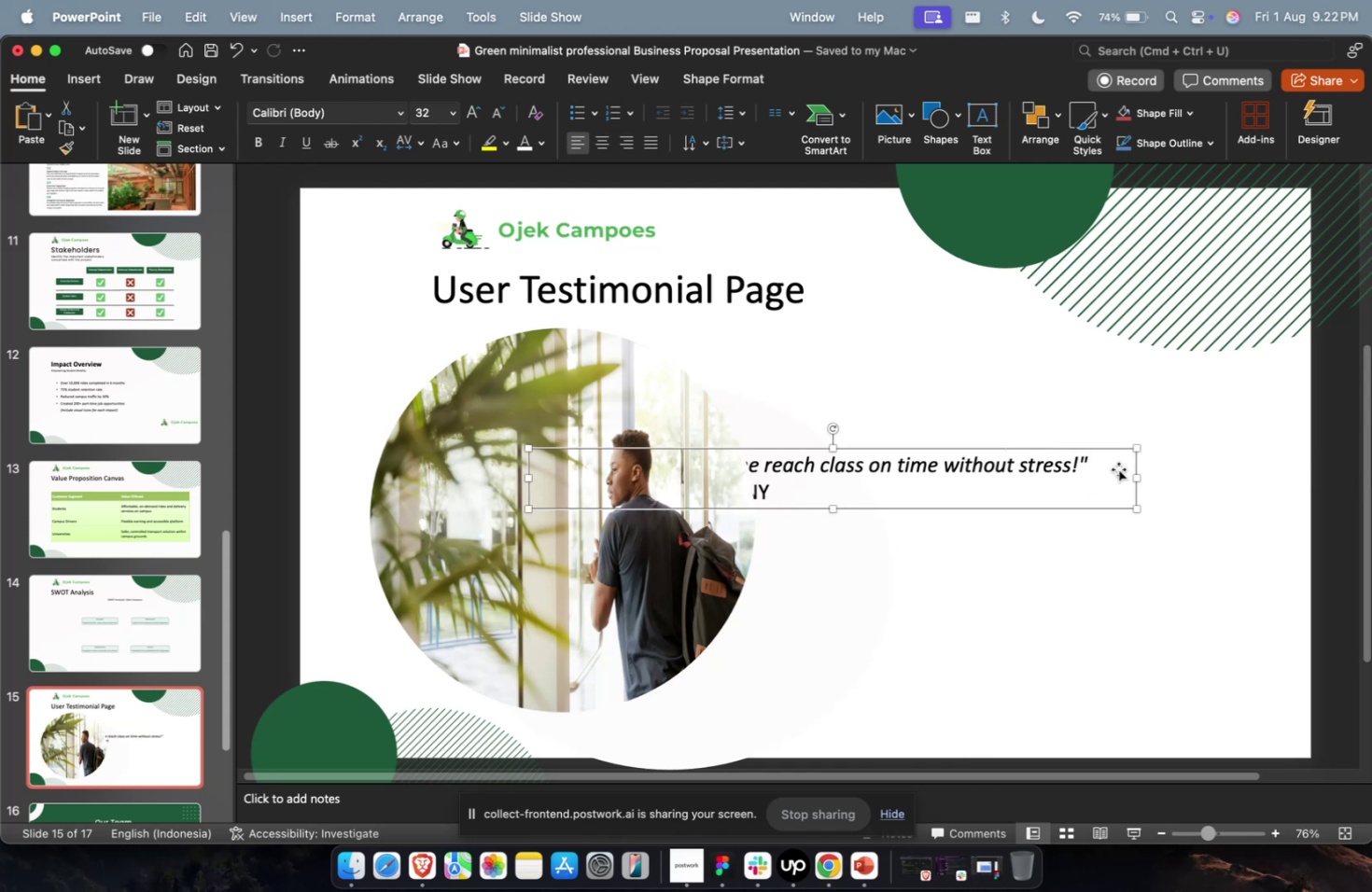 
left_click_drag(start_coordinate=[1132, 476], to_coordinate=[874, 482])
 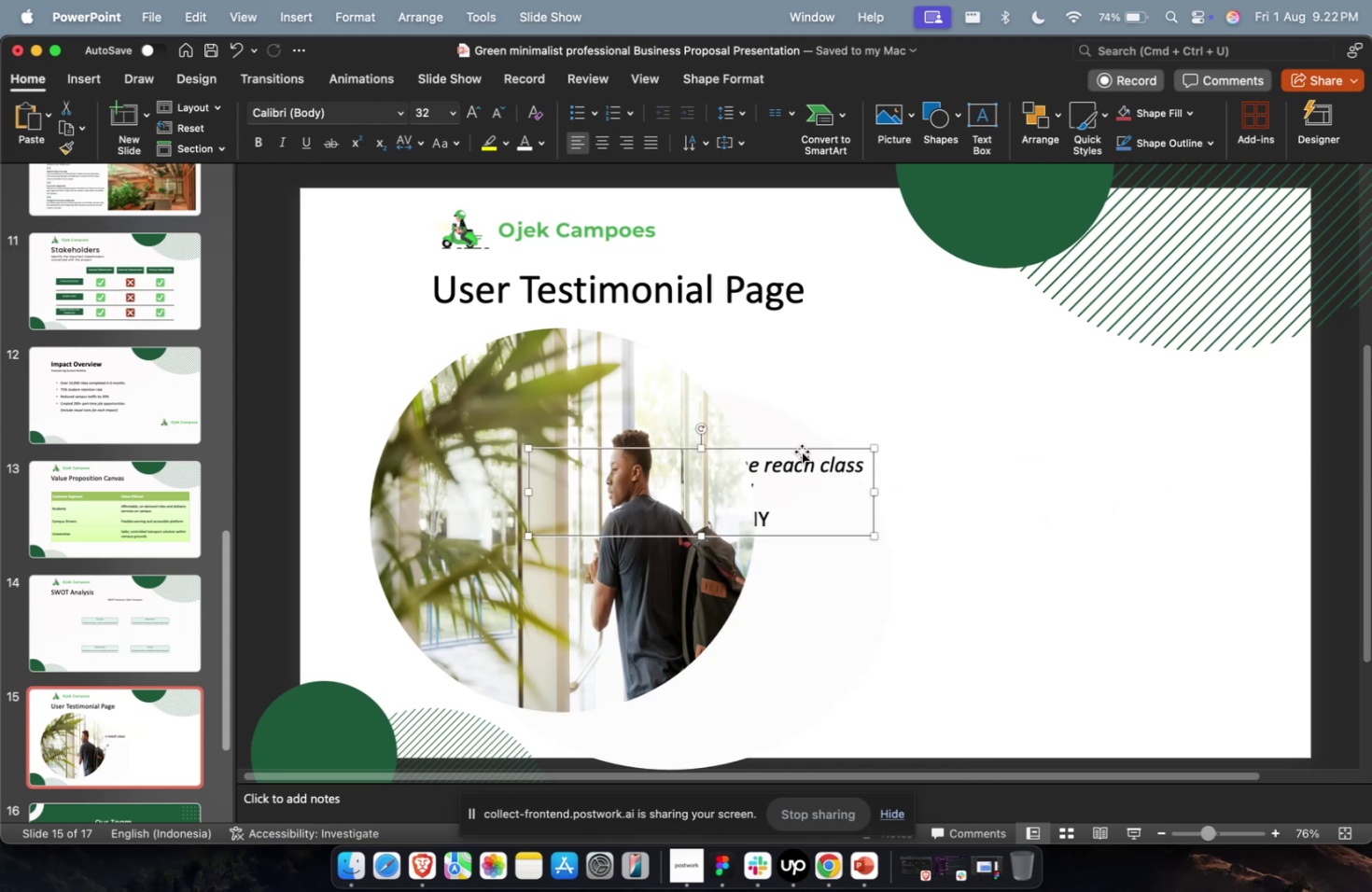 
left_click_drag(start_coordinate=[802, 448], to_coordinate=[1077, 453])
 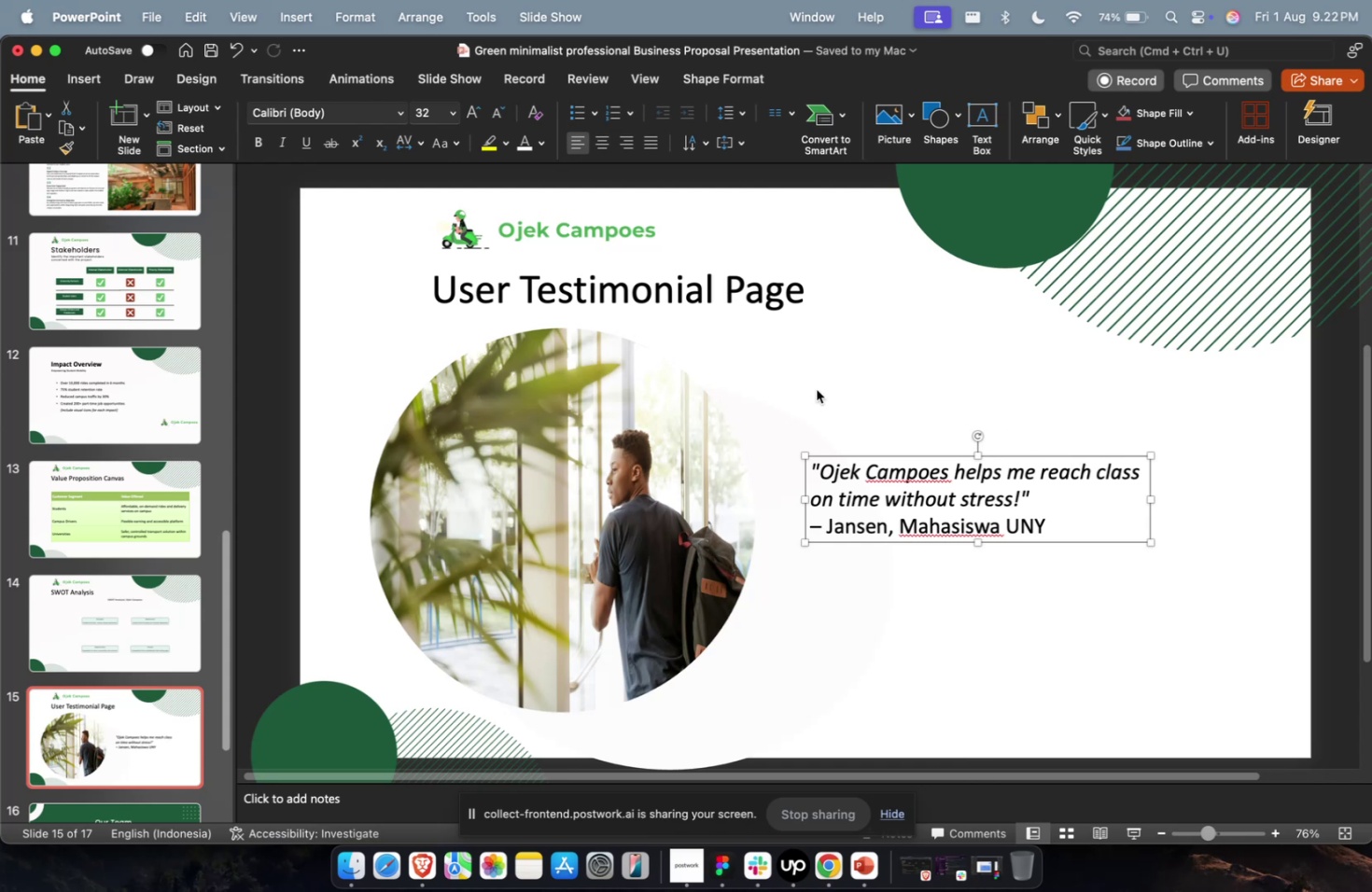 
wait(5.36)
 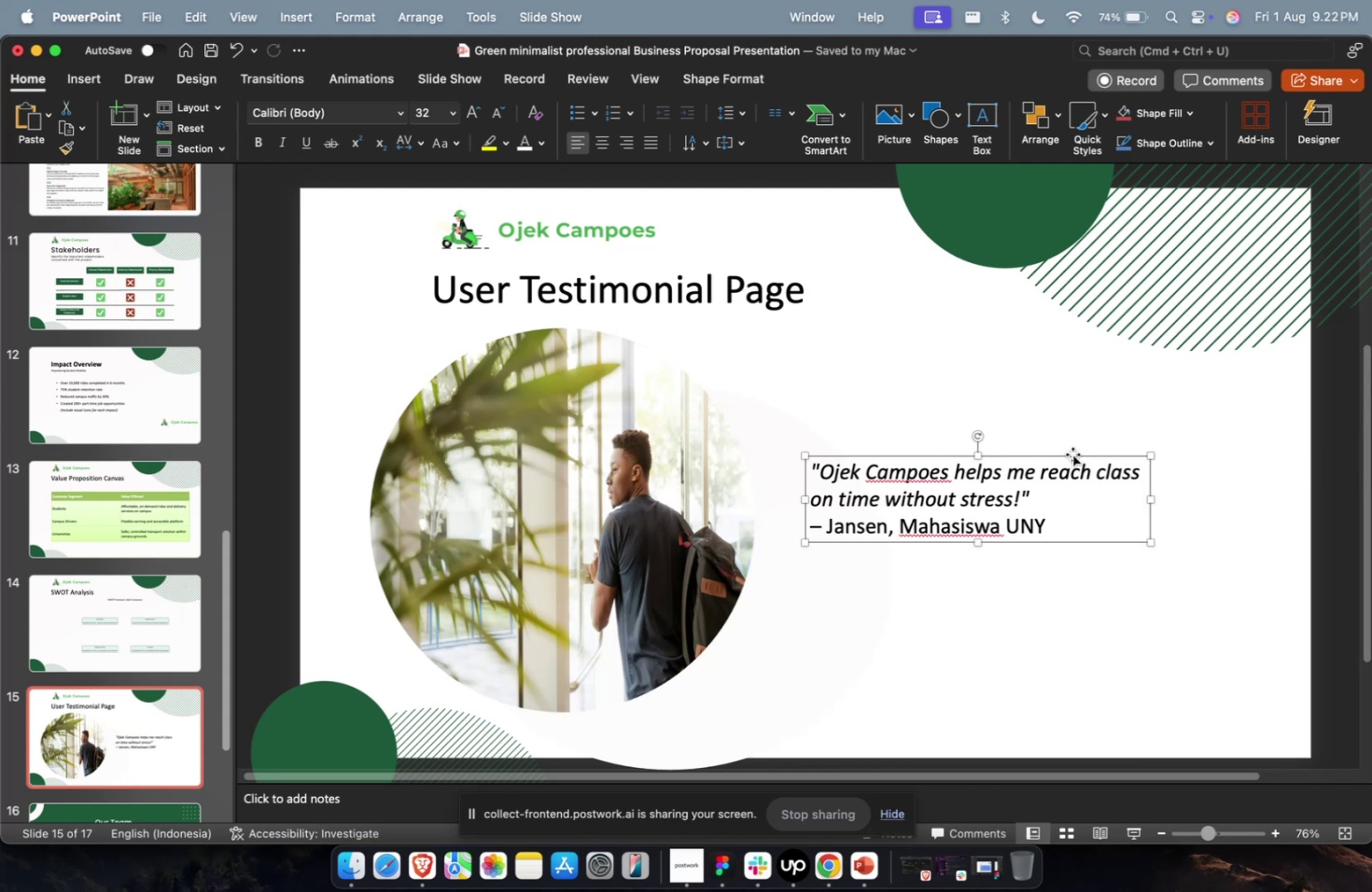 
left_click([116, 510])
 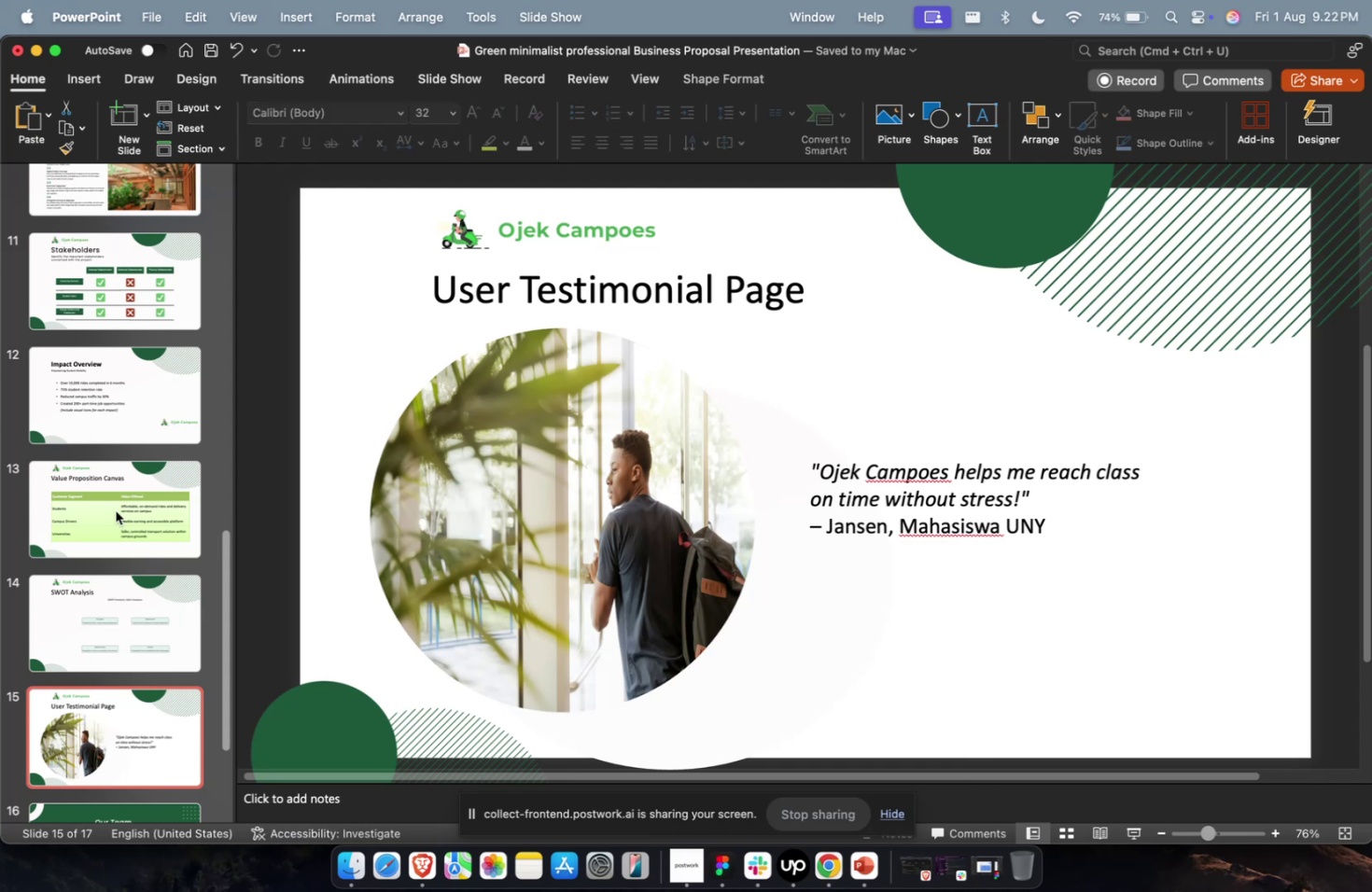 
key(Meta+CommandLeft)
 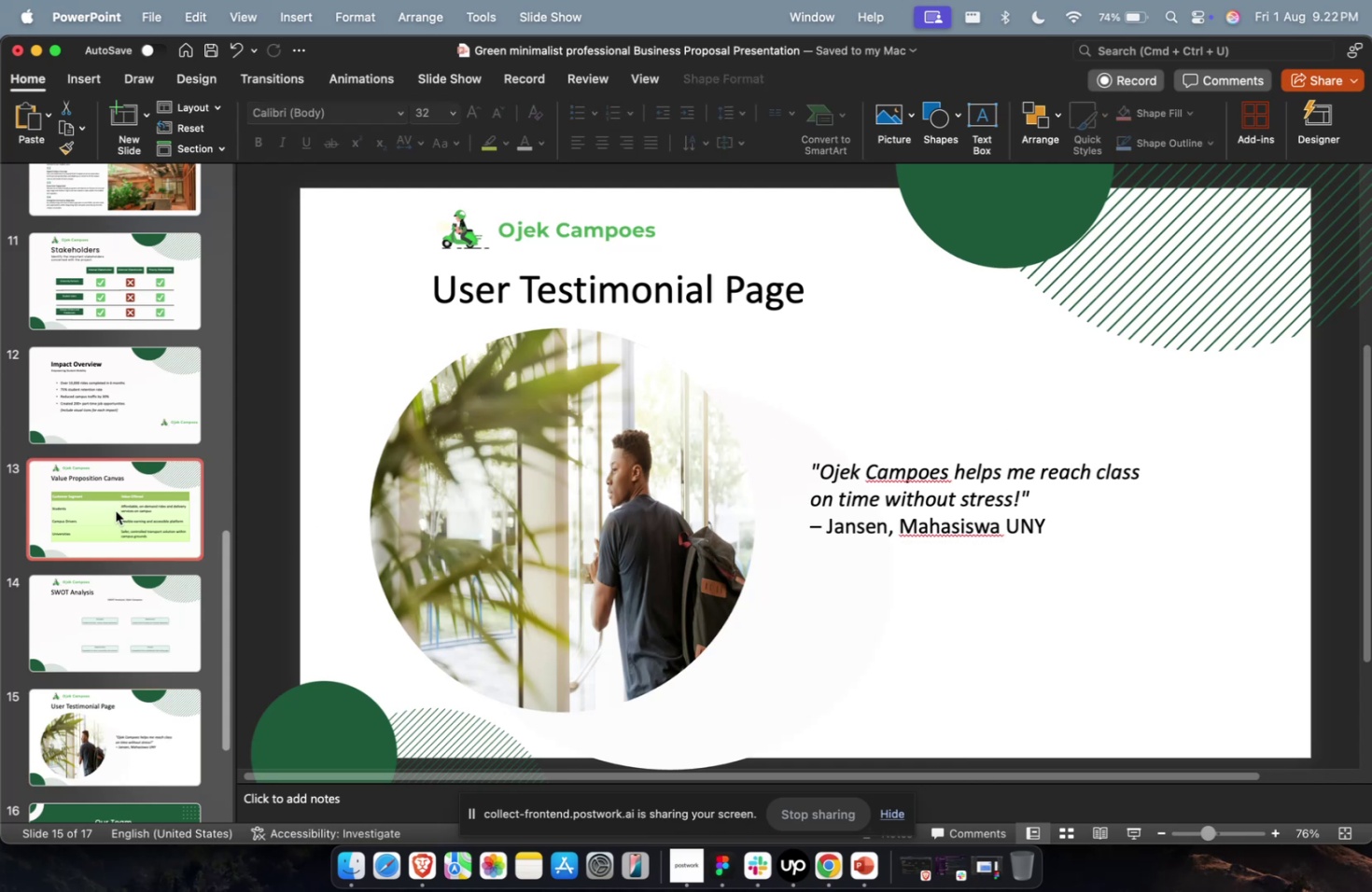 
key(Meta+D)
 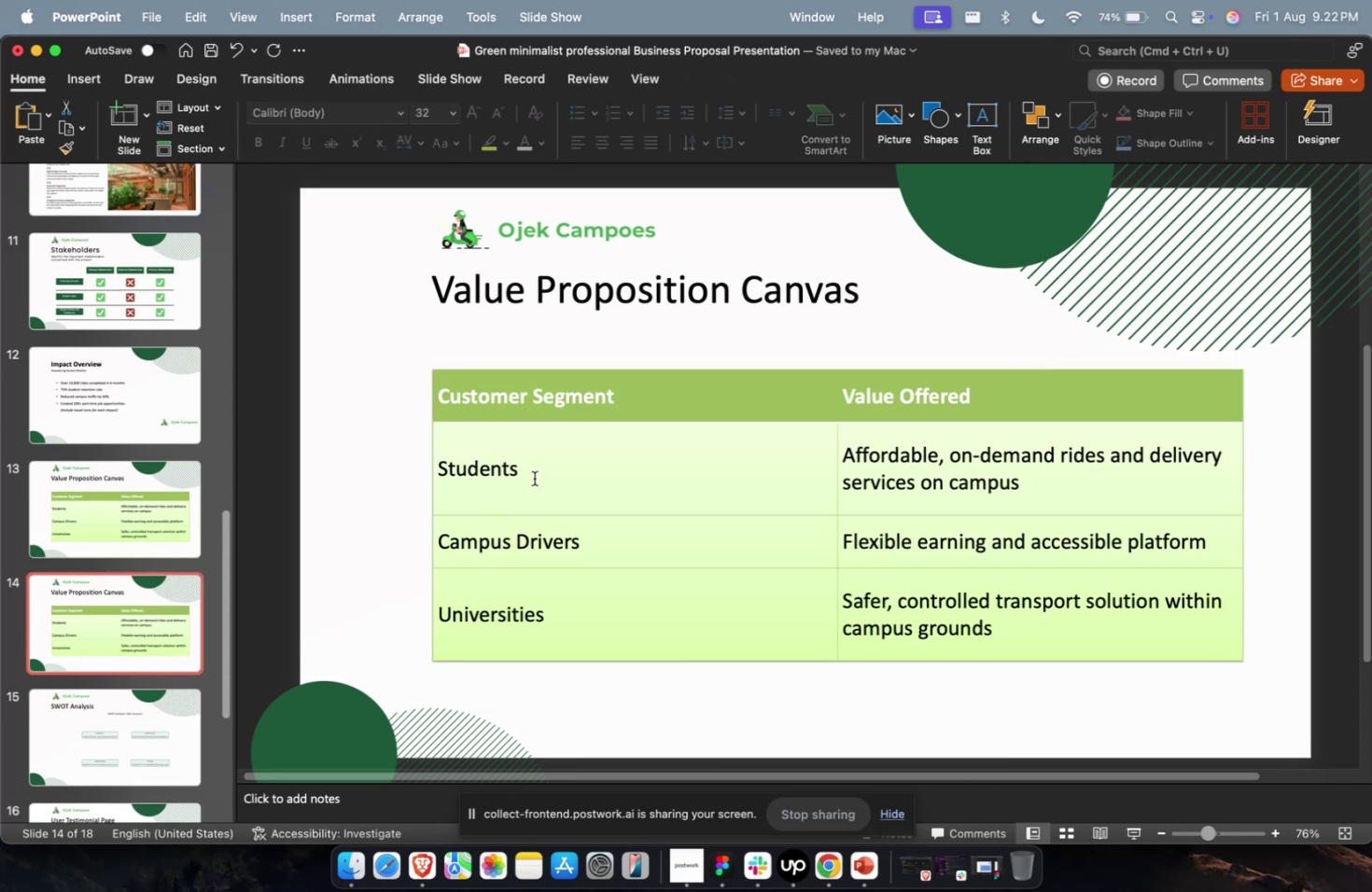 
key(Meta+Z)
 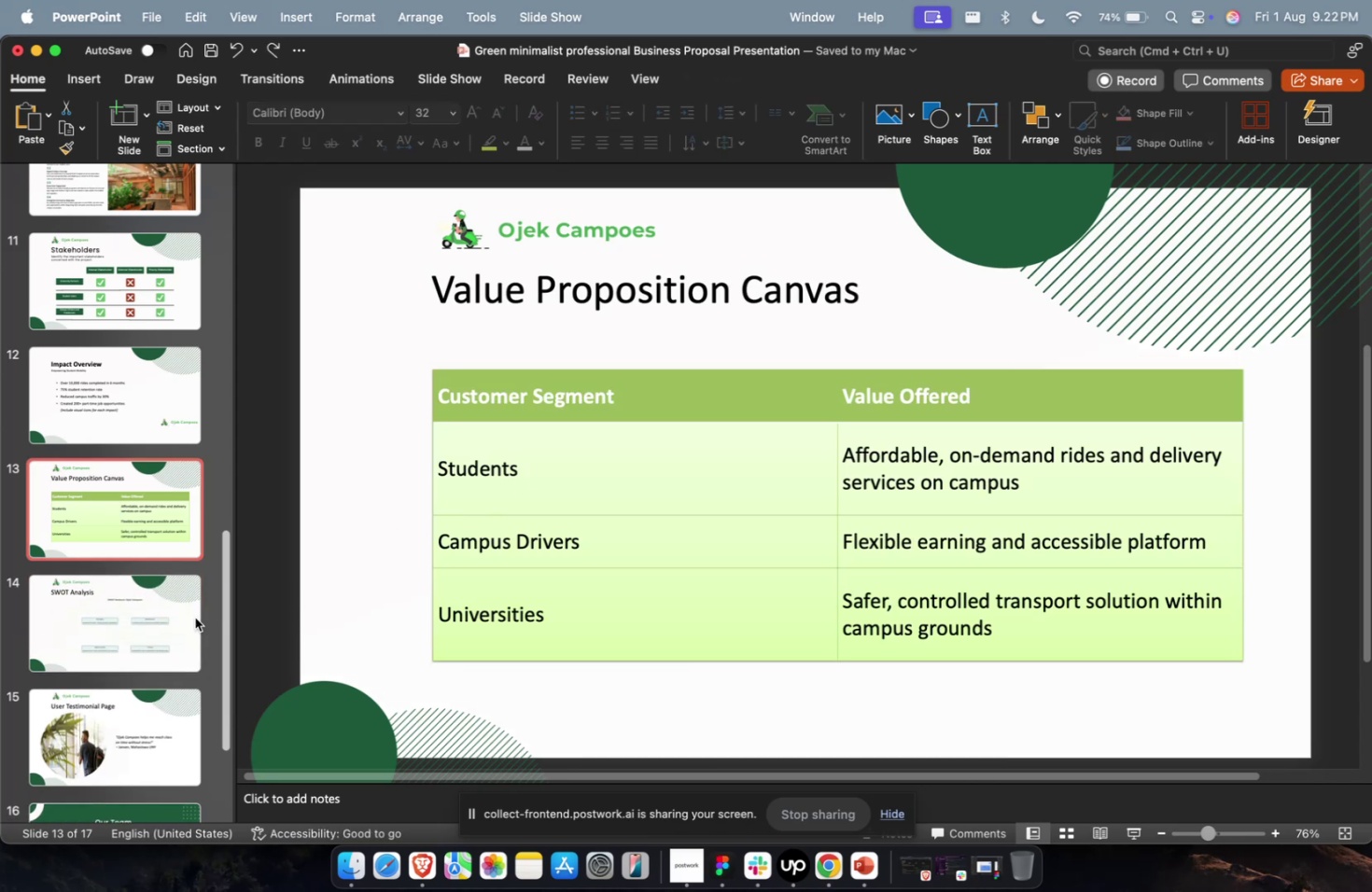 
left_click([123, 636])
 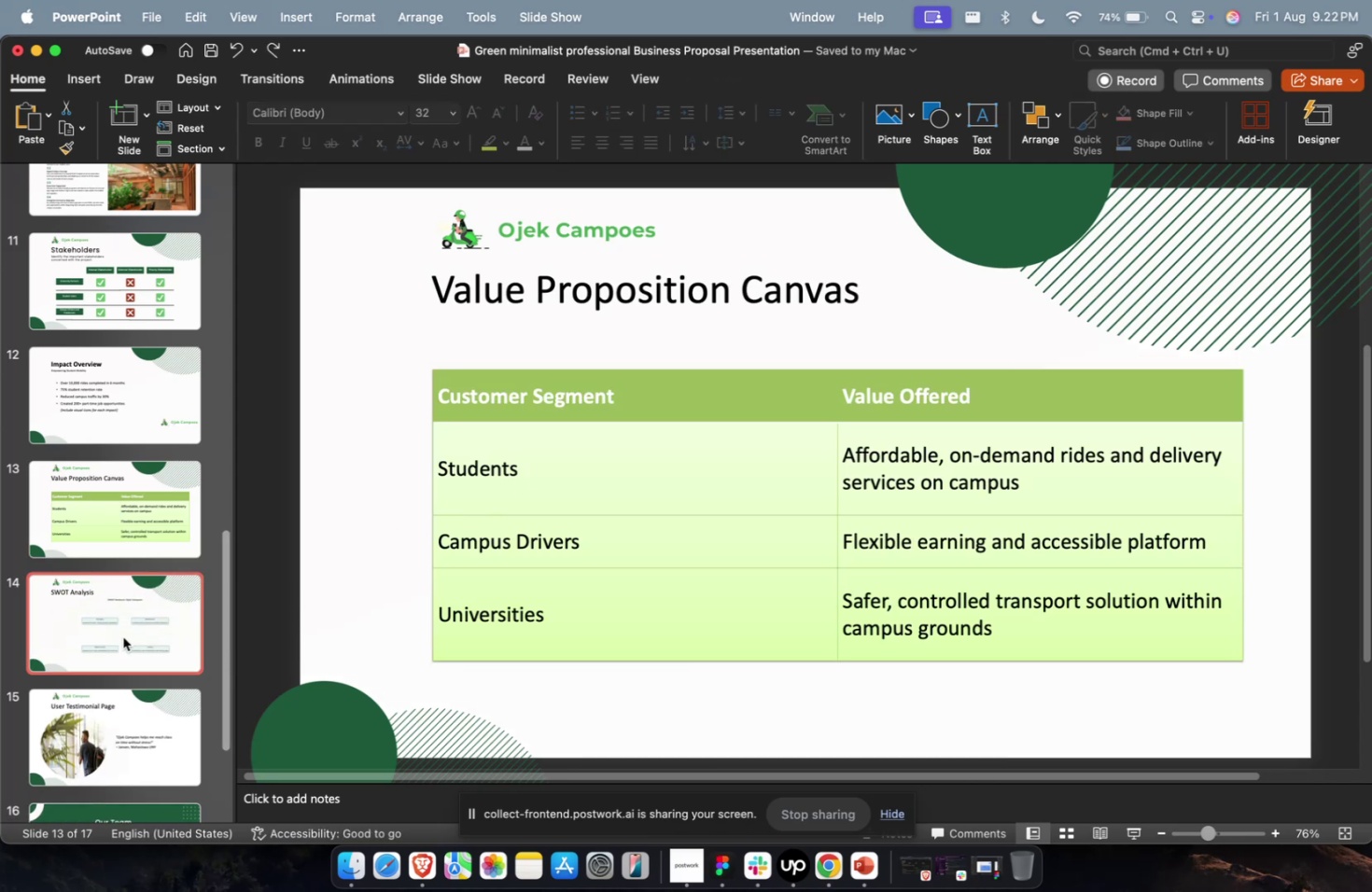 
key(Meta+CommandLeft)
 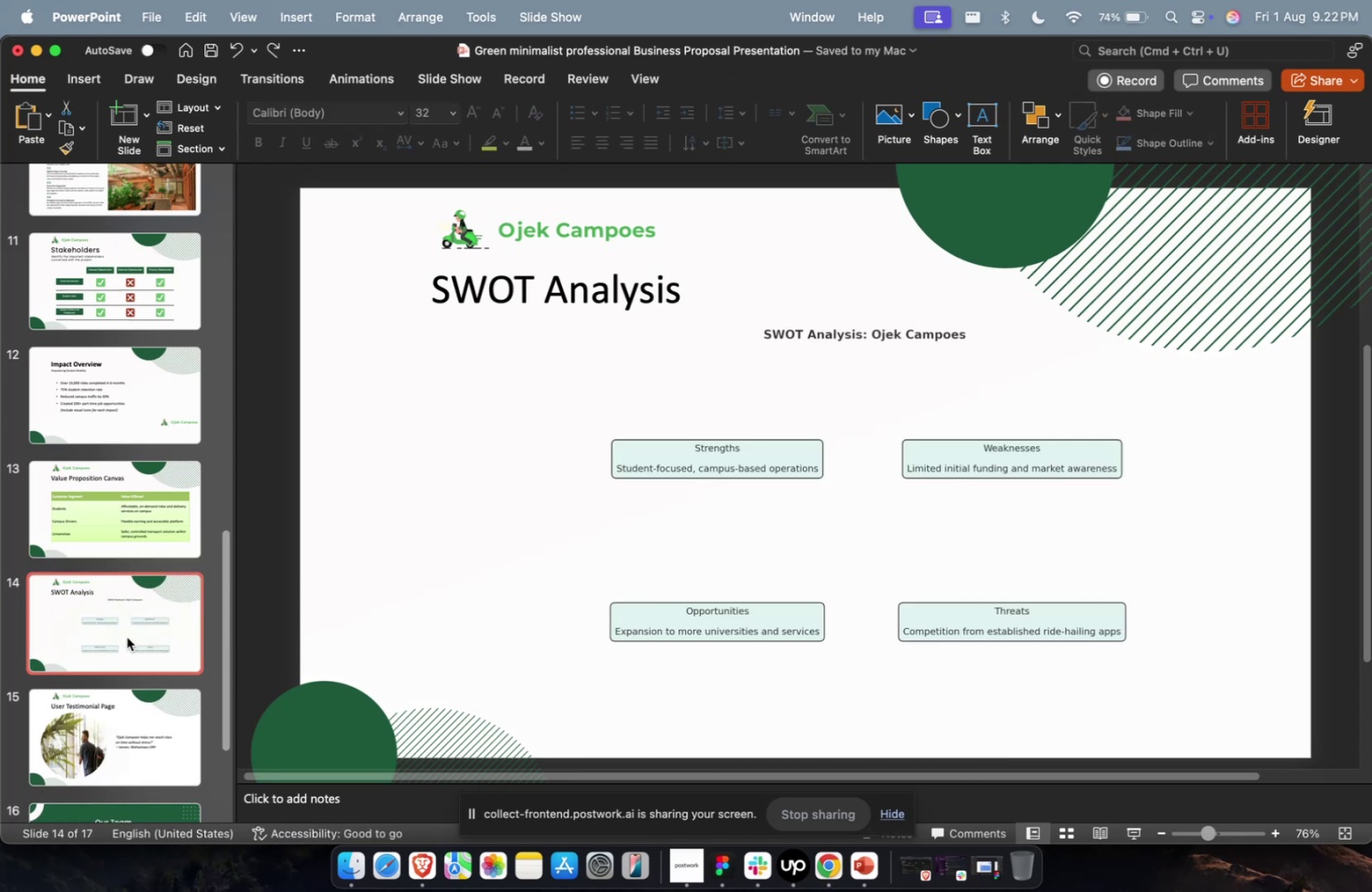 
key(Meta+D)
 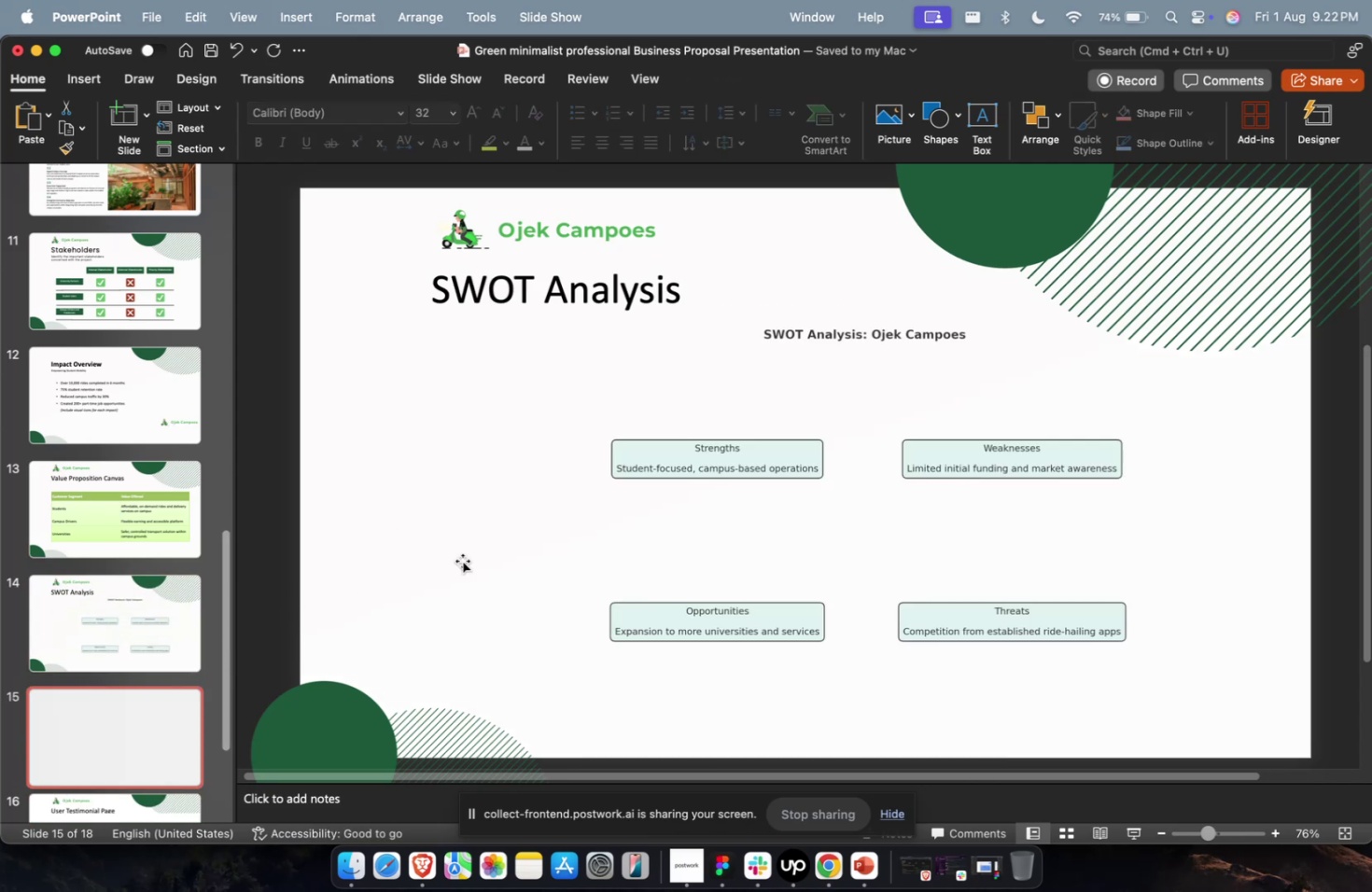 
key(Meta+CommandLeft)
 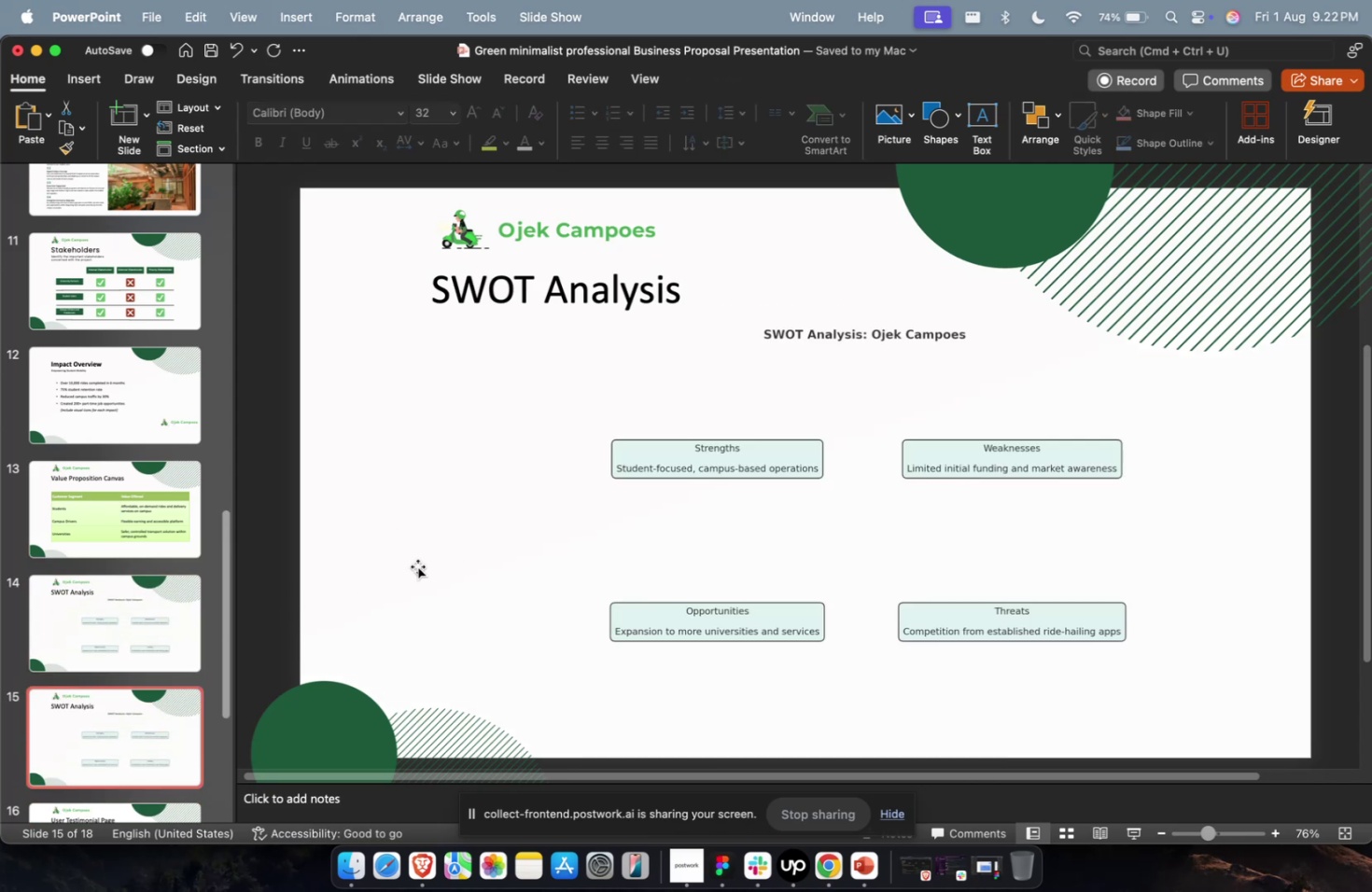 
key(Meta+Z)
 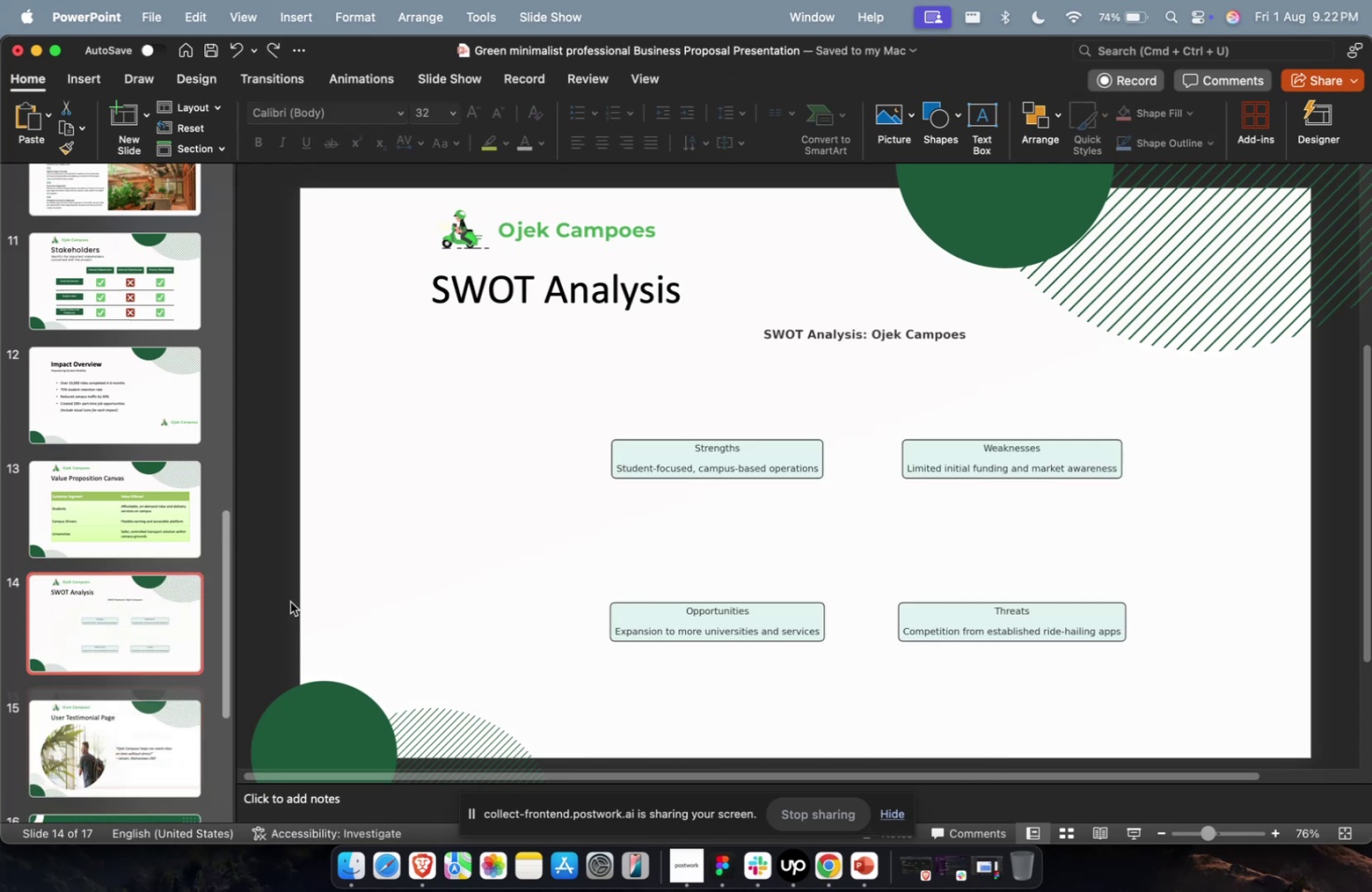 
scroll: coordinate [55, 624], scroll_direction: down, amount: 19.0
 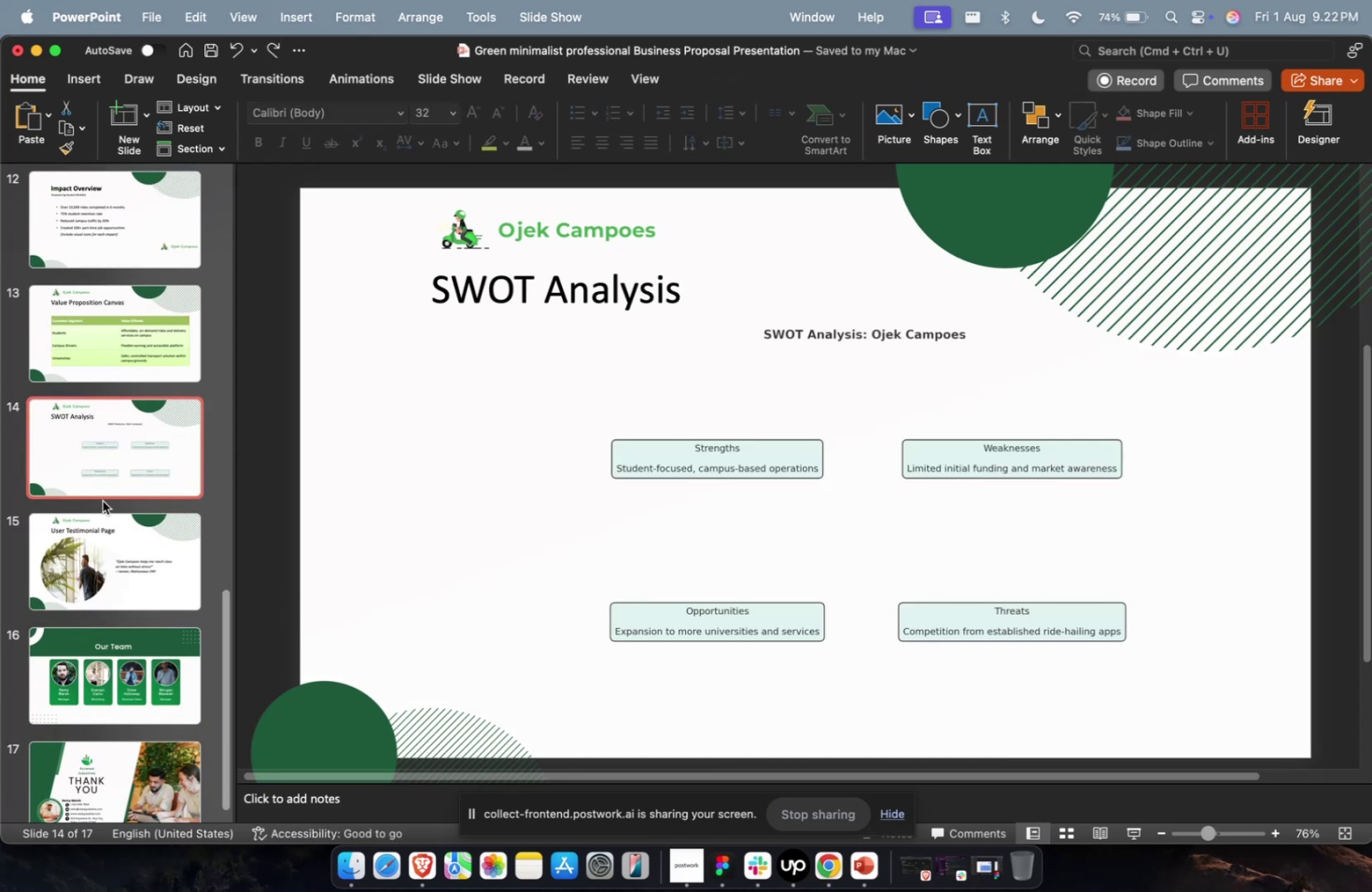 
left_click([90, 545])
 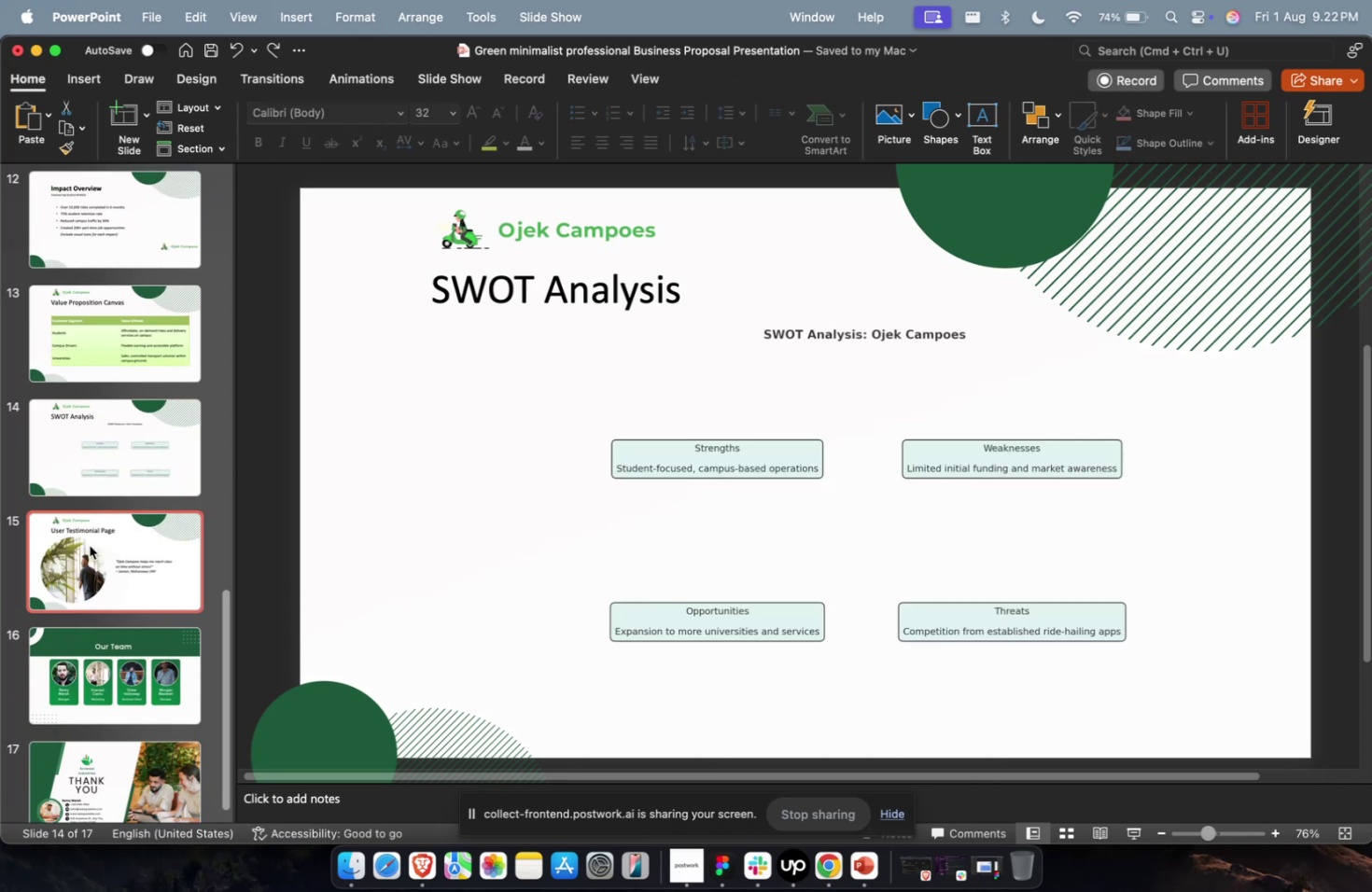 
key(Meta+CommandLeft)
 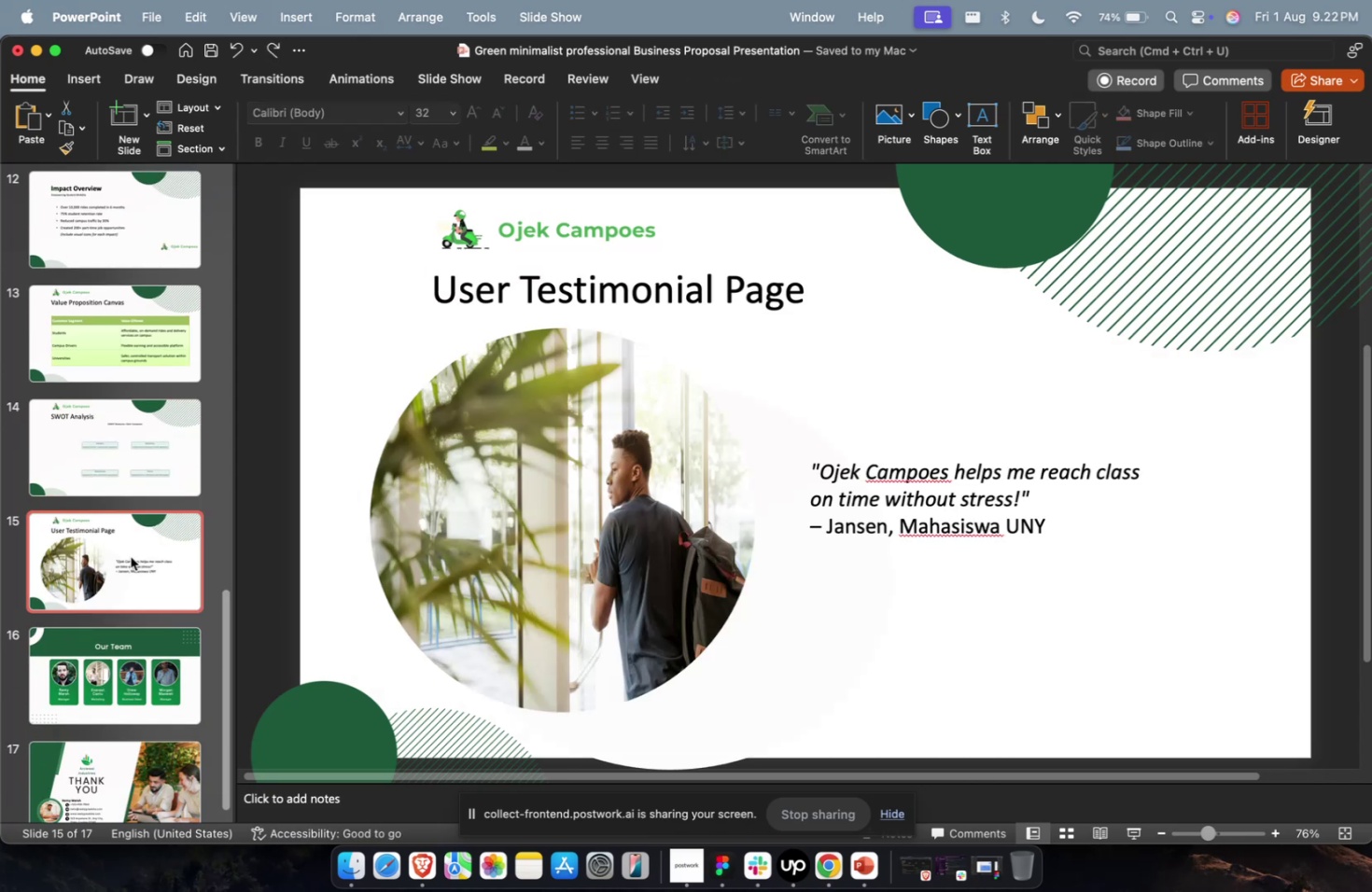 
key(Meta+D)
 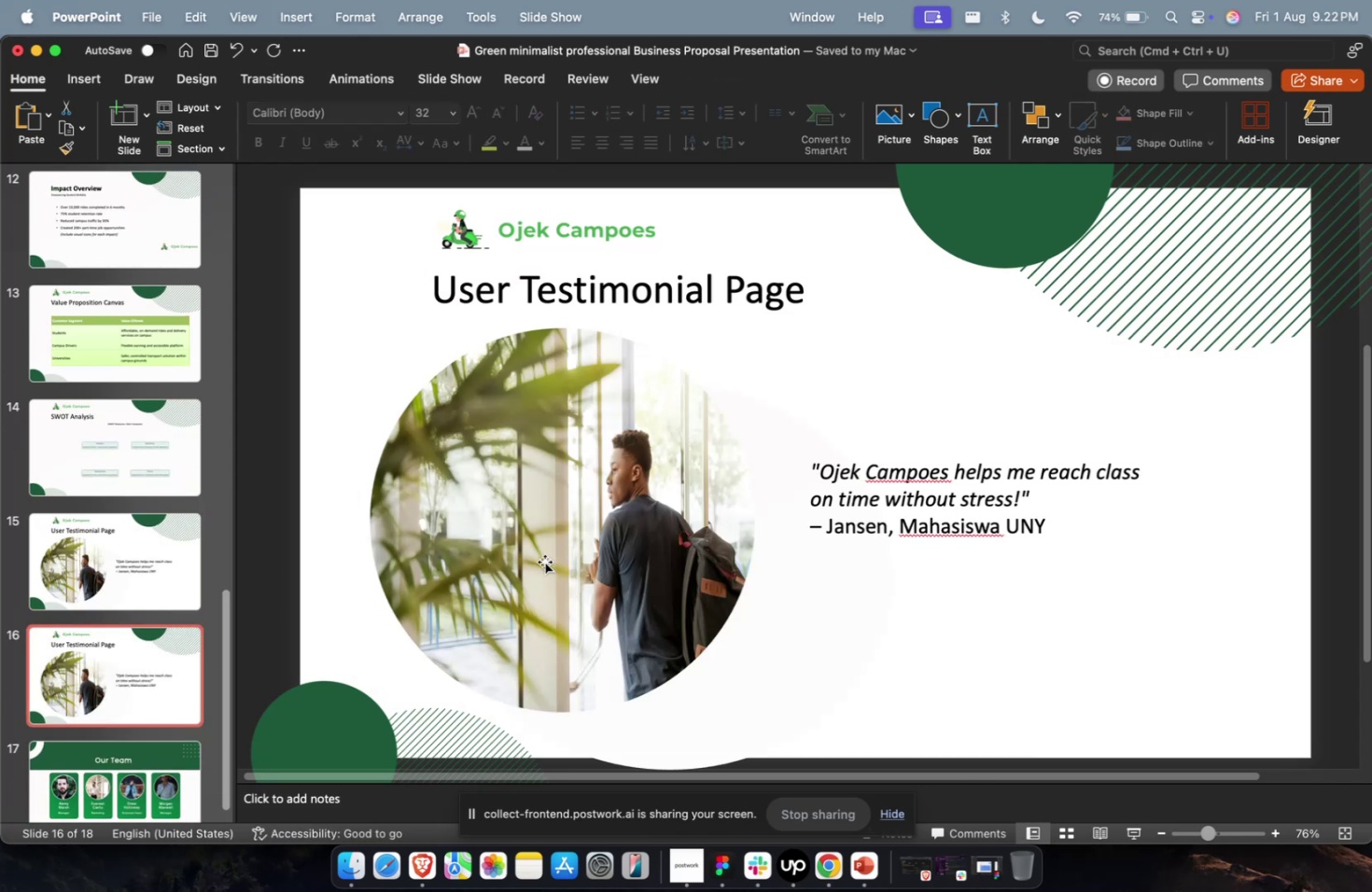 
left_click([573, 548])
 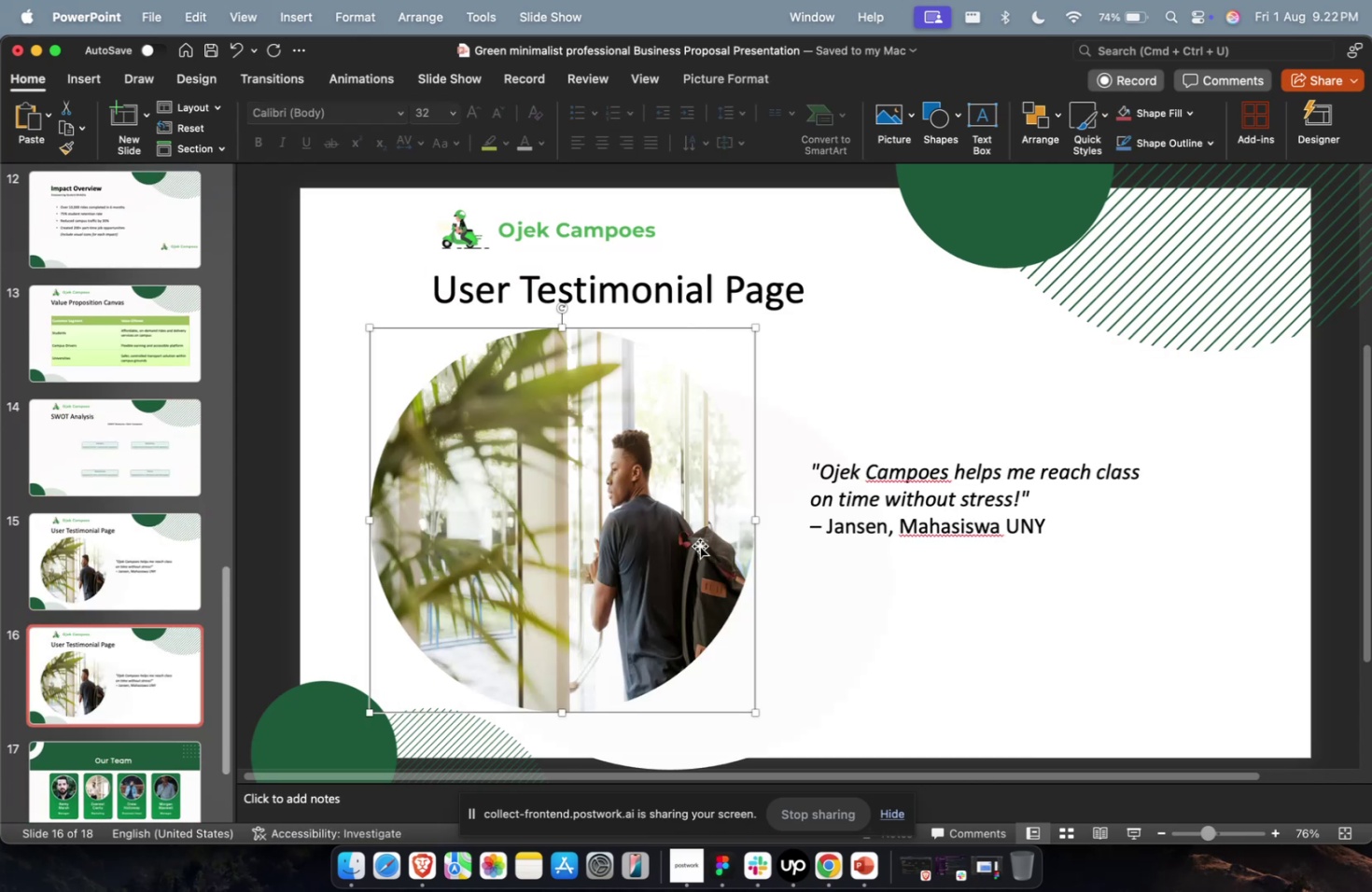 
hold_key(key=ShiftLeft, duration=0.43)
 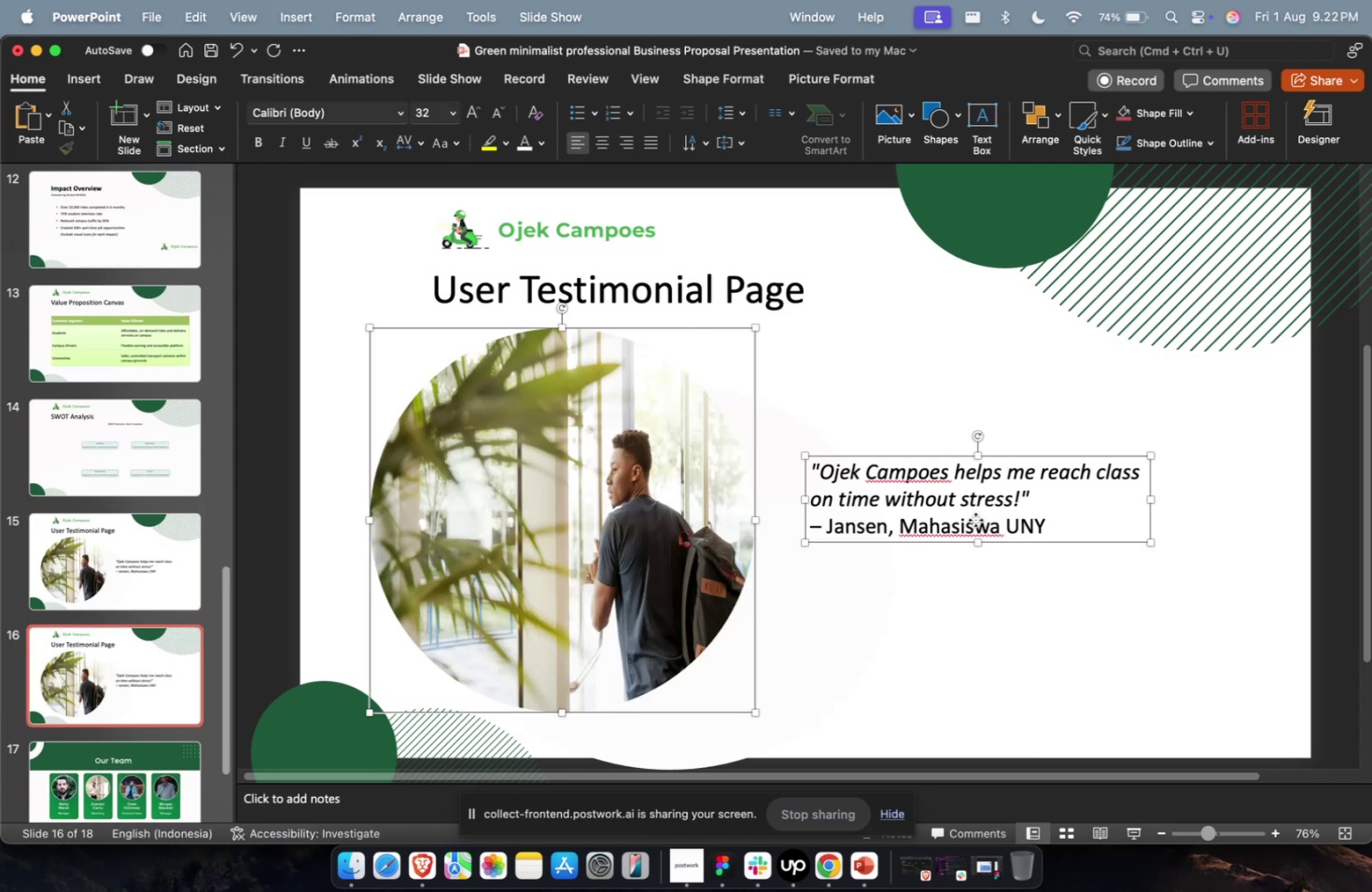 
key(Backspace)
 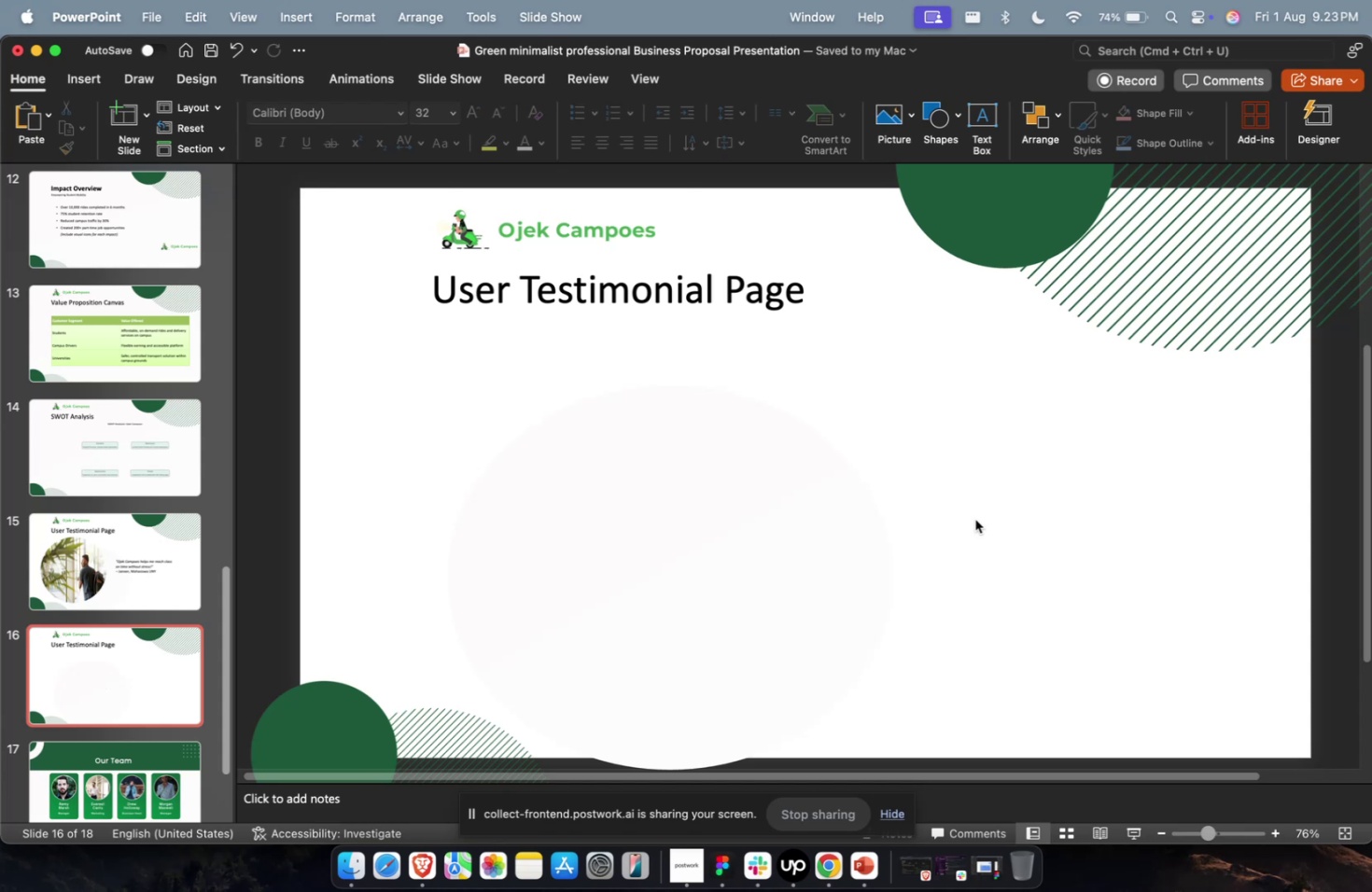 
wait(46.09)
 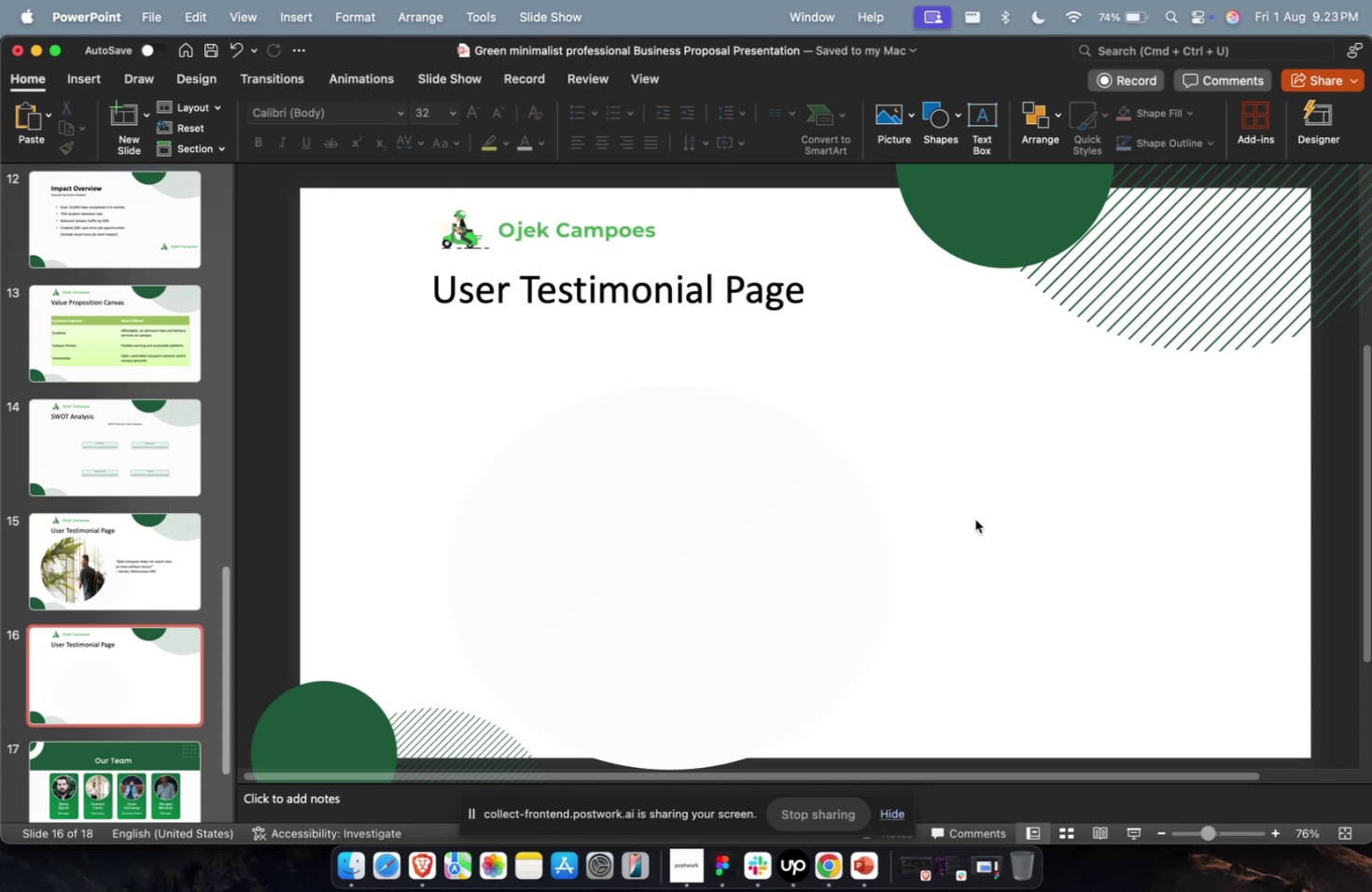 
scroll: coordinate [175, 603], scroll_direction: down, amount: 2.0
 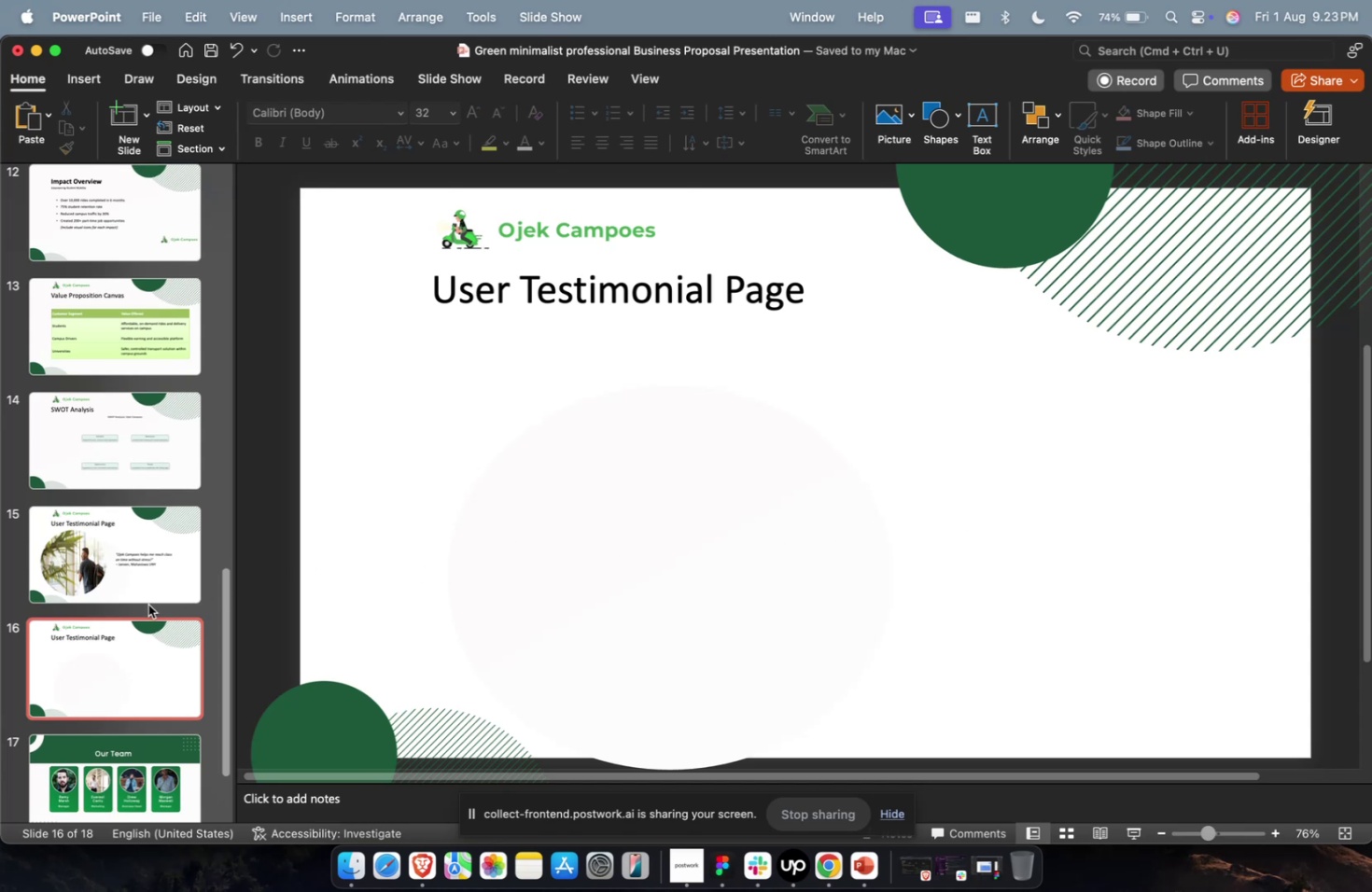 
wait(8.72)
 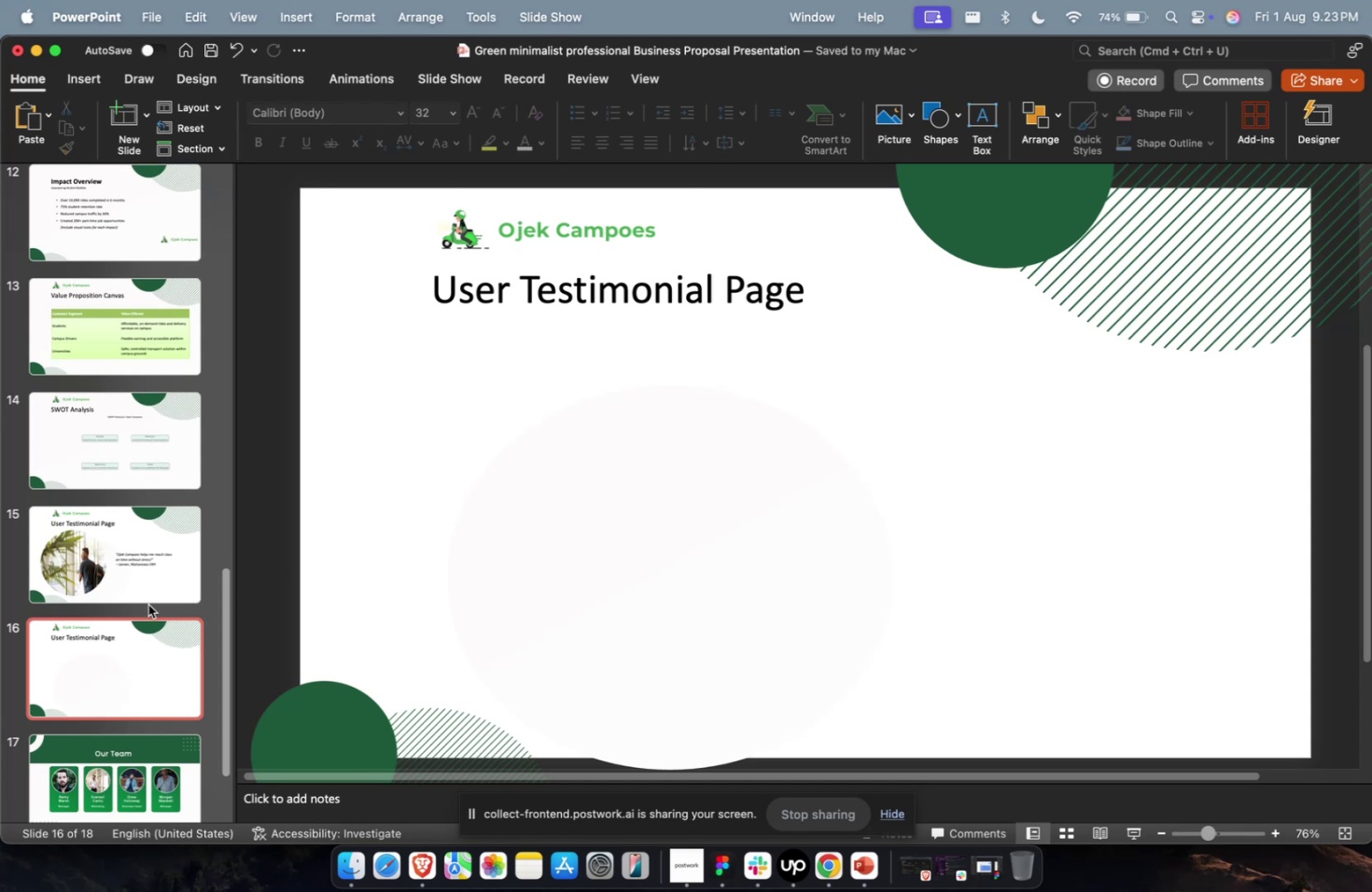 
left_click([131, 661])
 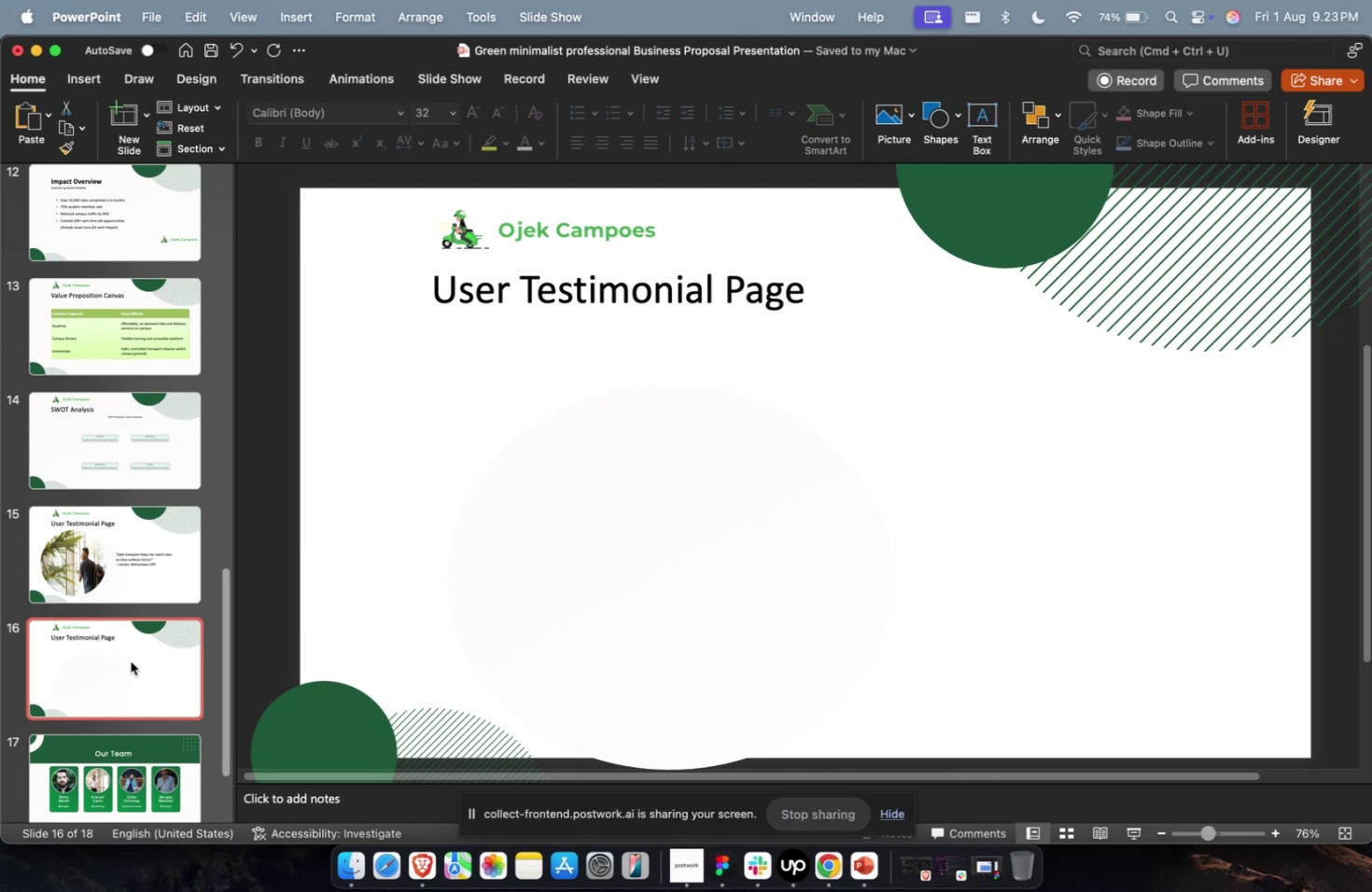 
key(Meta+1)
 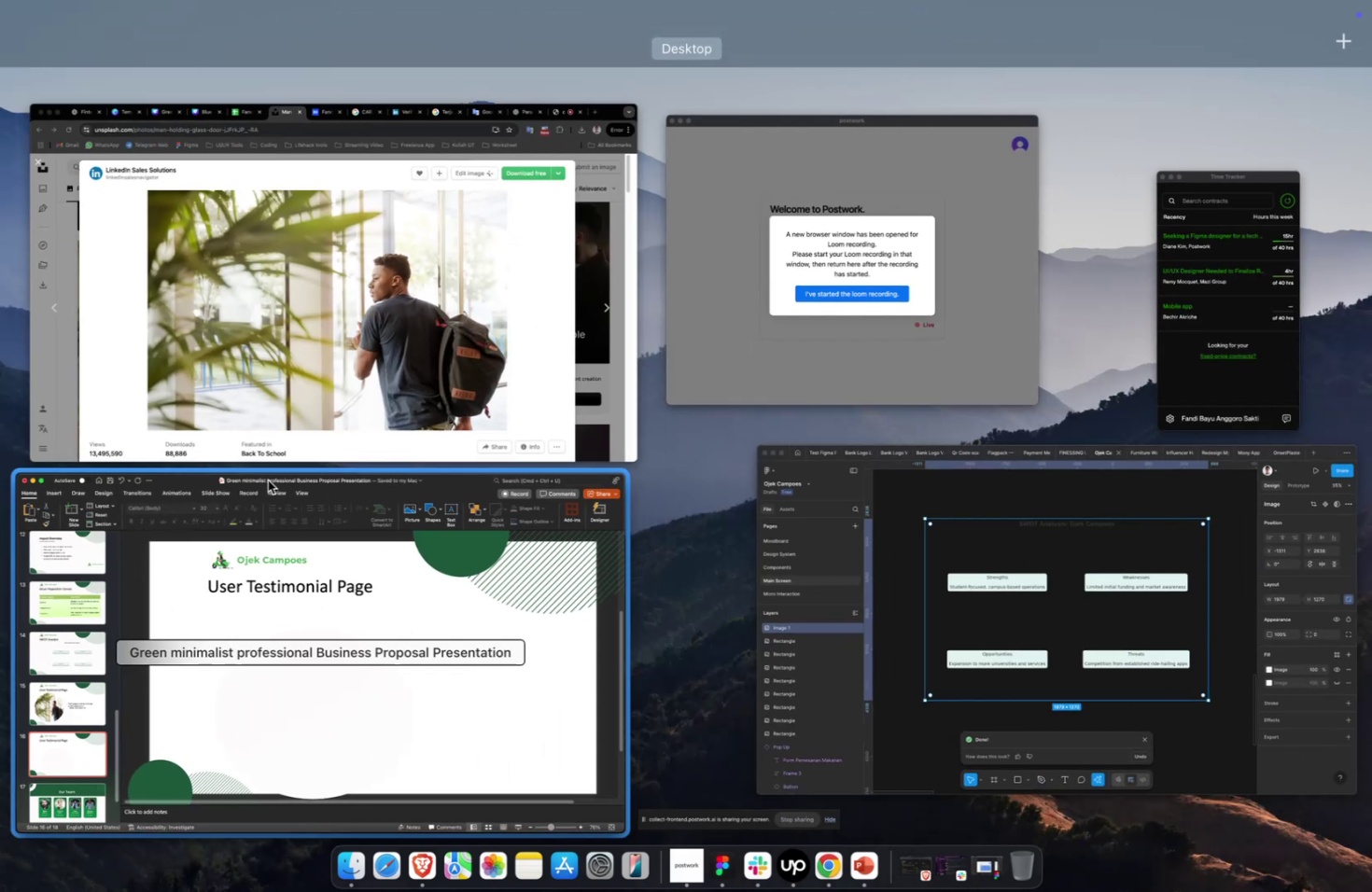 
left_click([434, 598])
 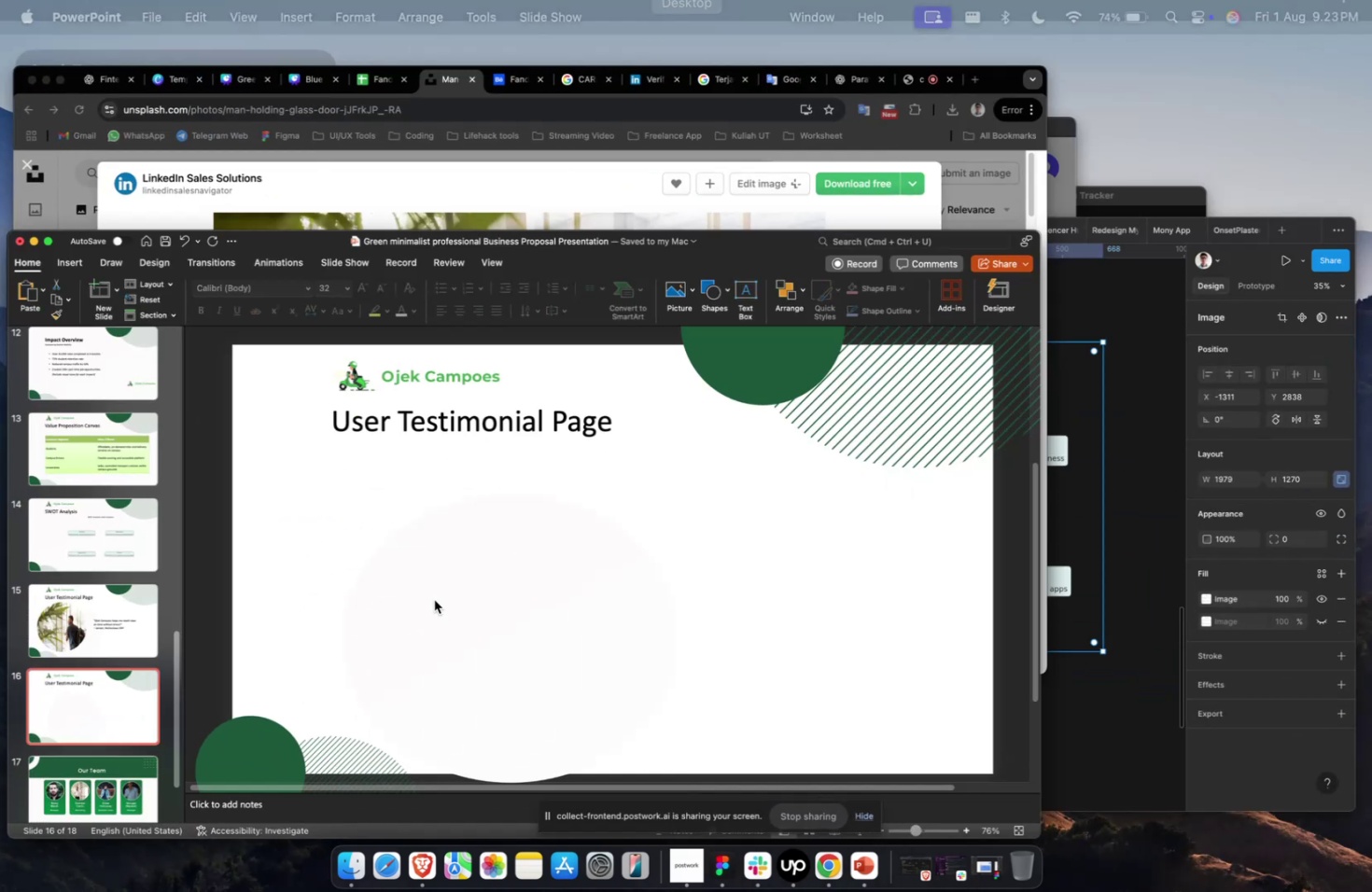 
key(Meta+CommandLeft)
 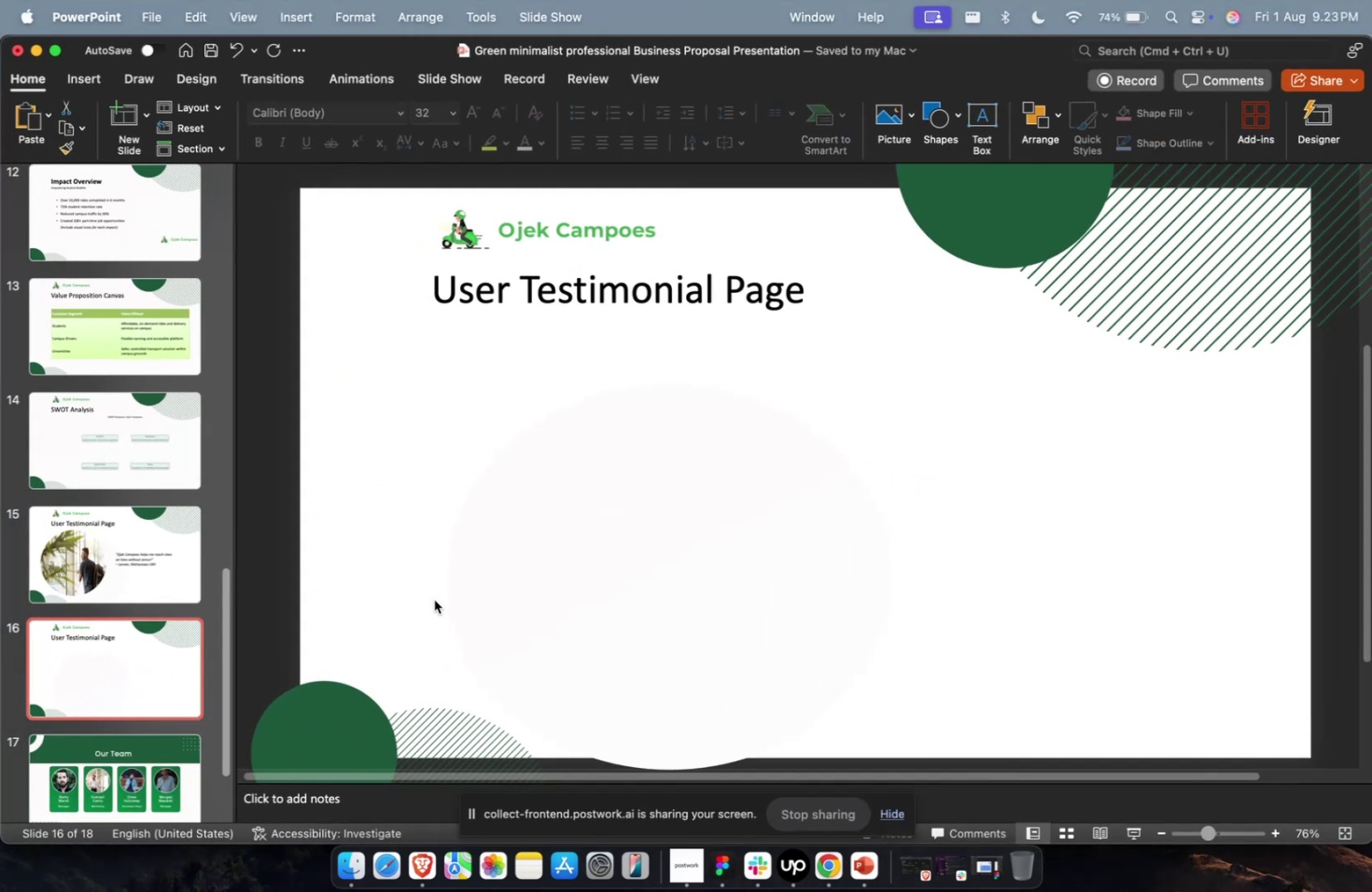 
key(Meta+1)
 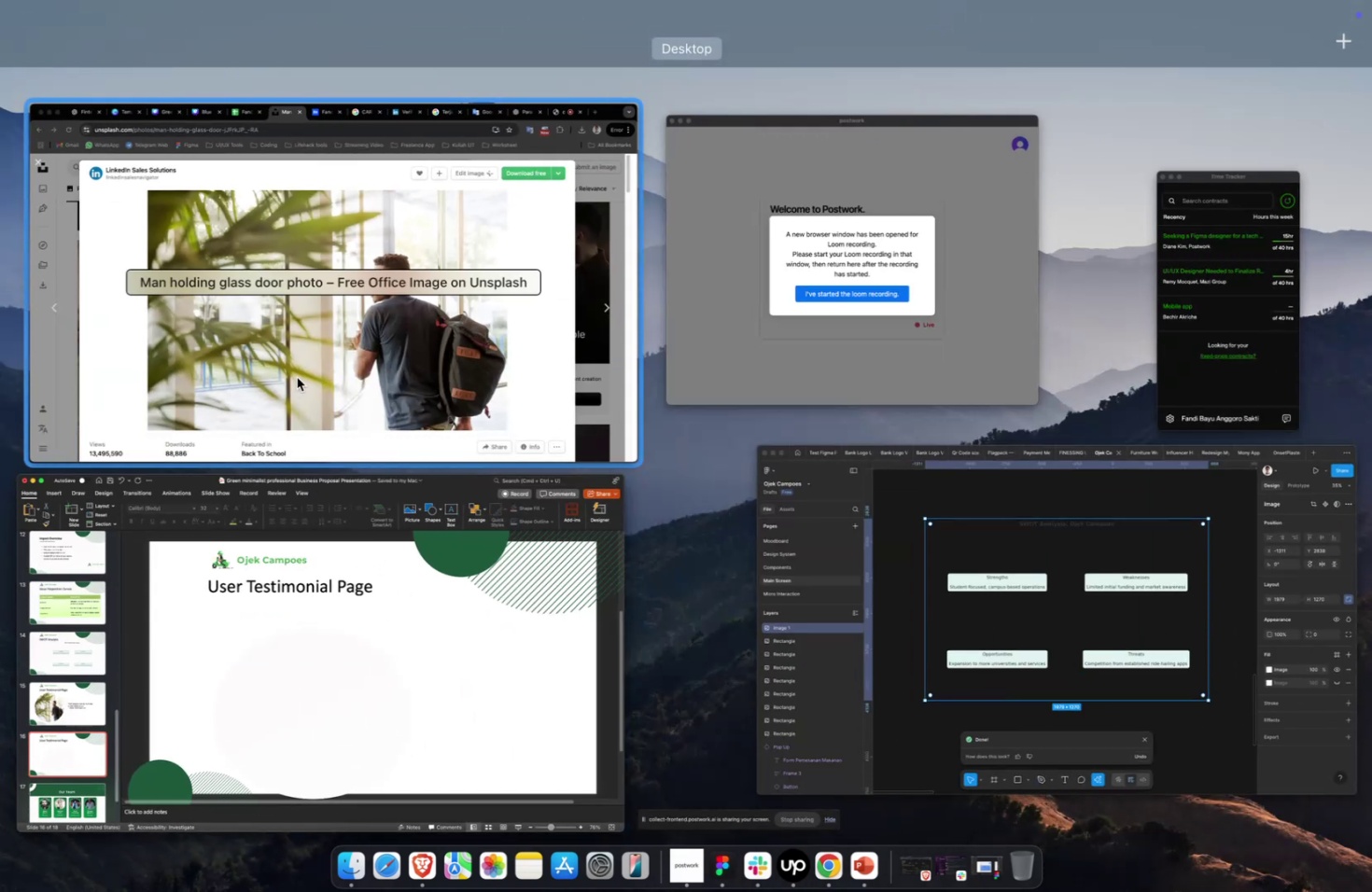 
left_click([297, 377])
 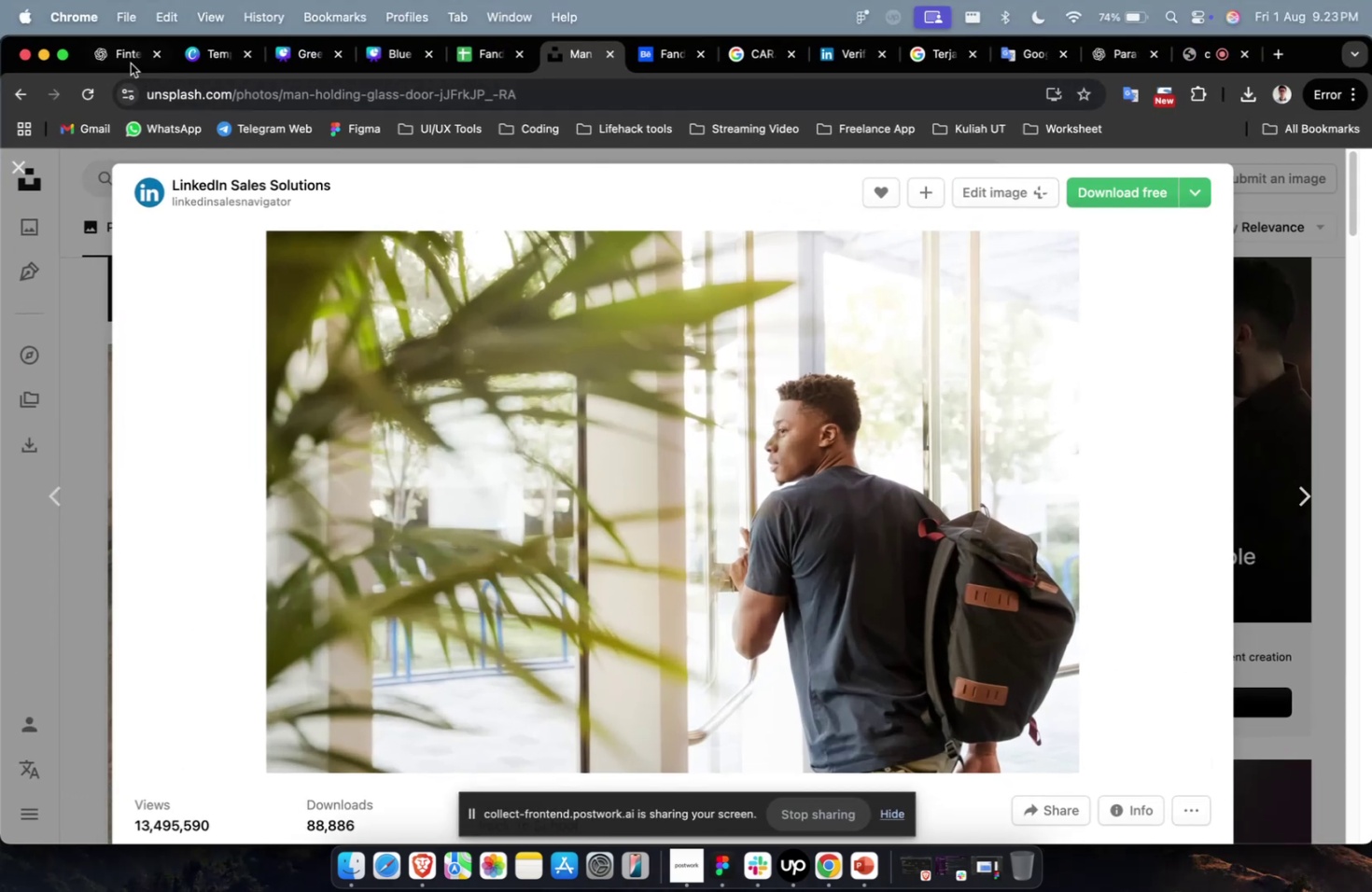 
left_click([124, 59])
 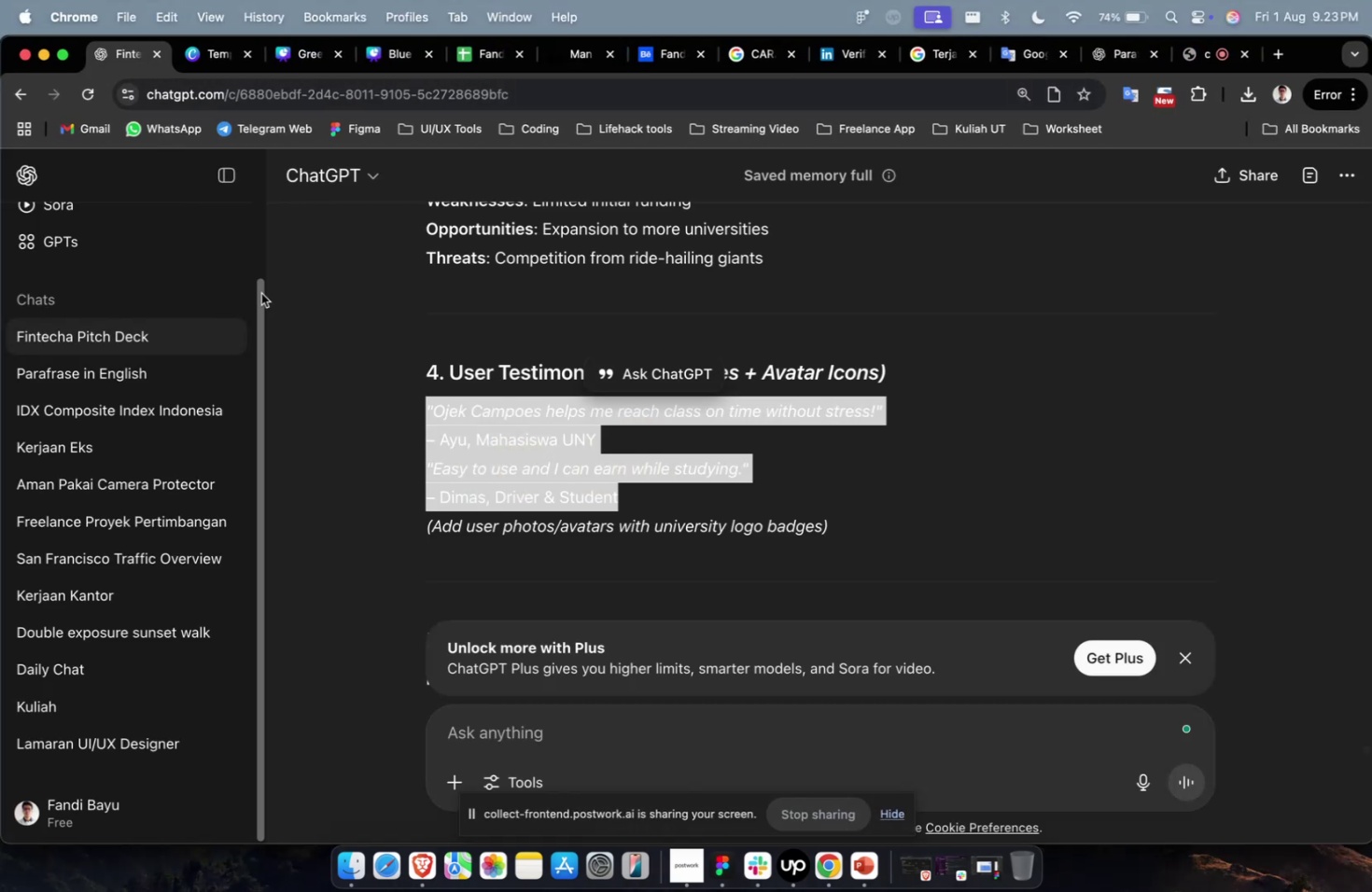 
scroll: coordinate [513, 484], scroll_direction: down, amount: 4.0
 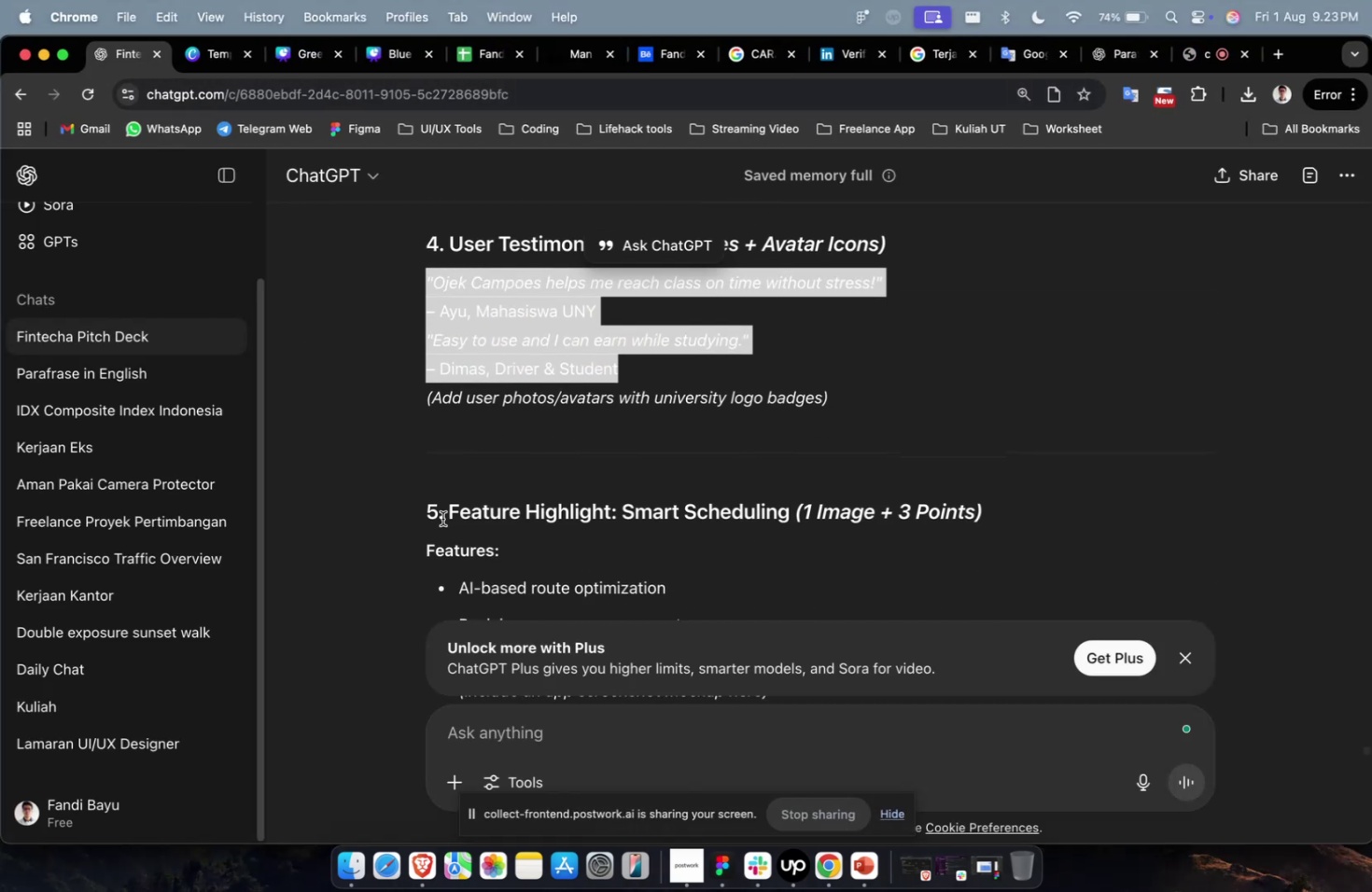 
left_click_drag(start_coordinate=[446, 513], to_coordinate=[788, 523])
 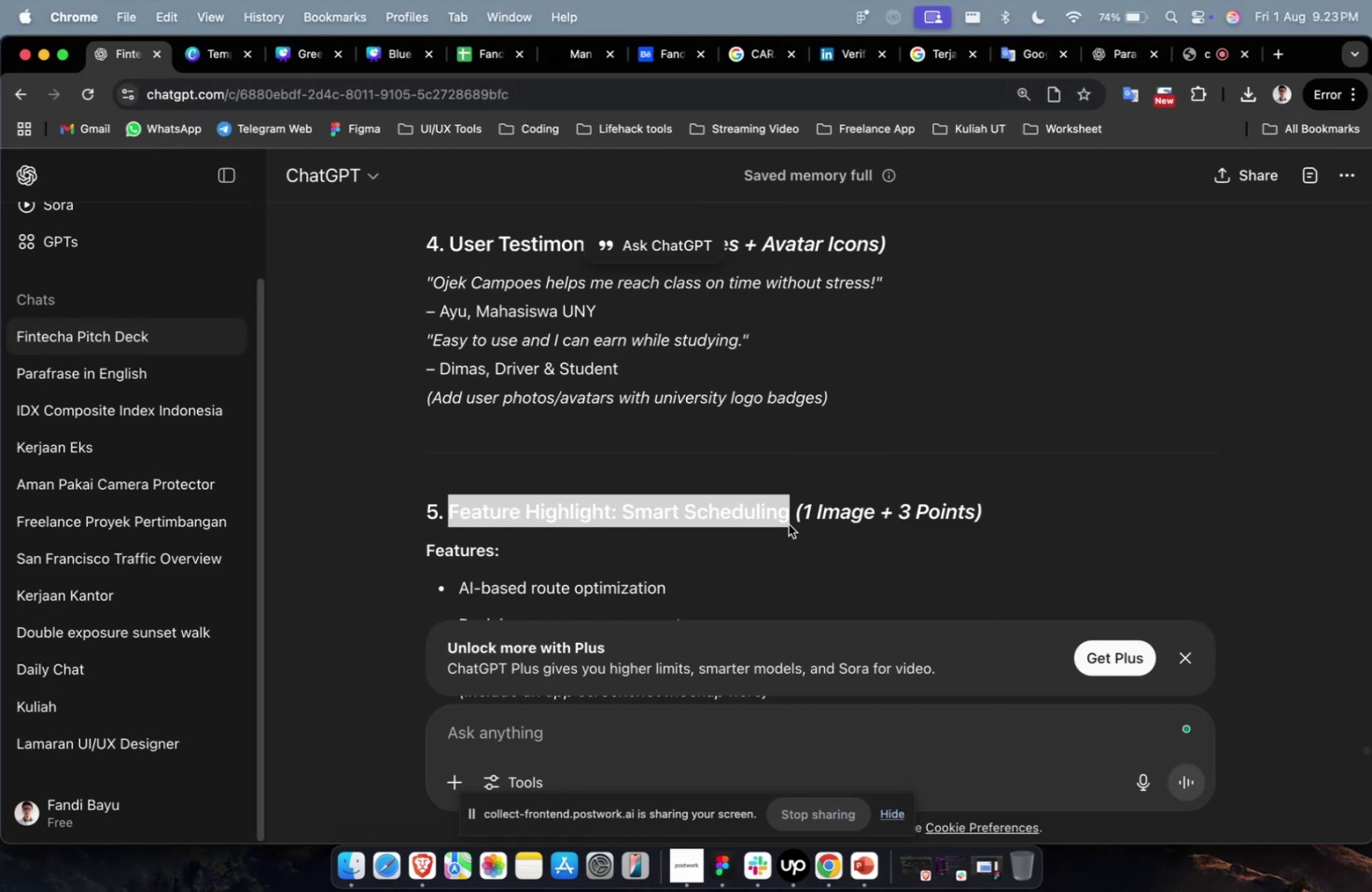 
key(Meta+C)
 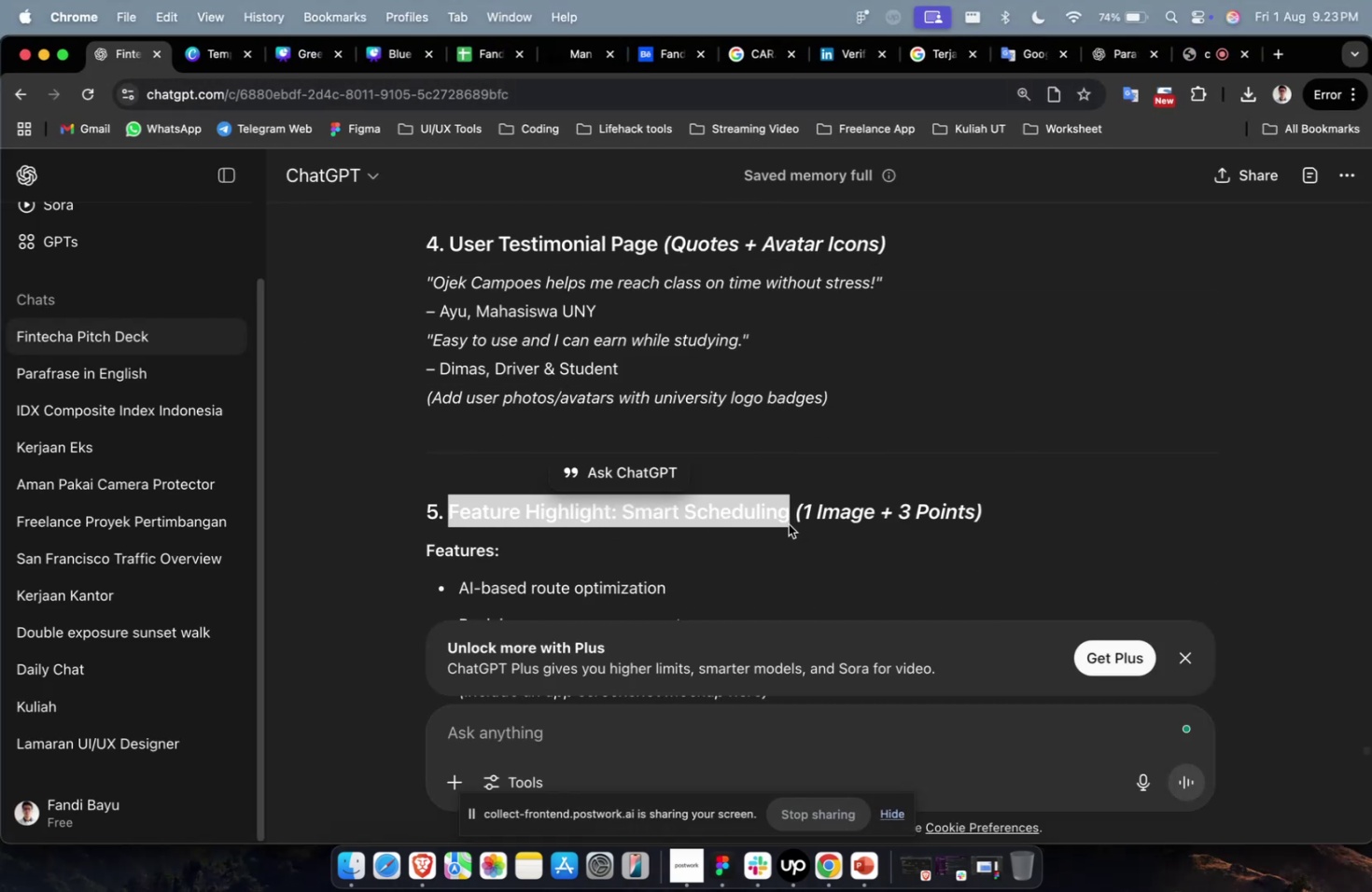 
key(Meta+1)
 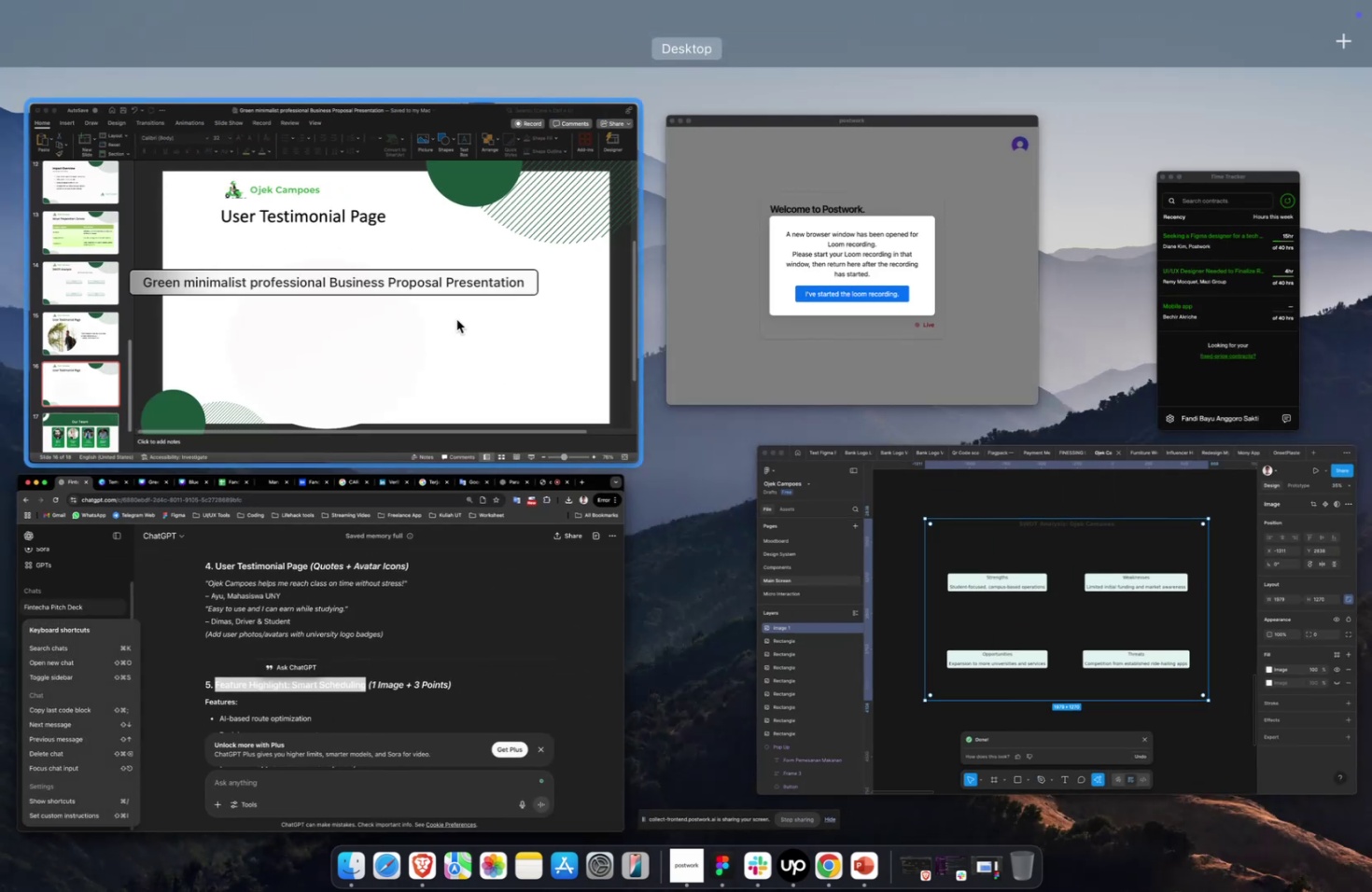 
left_click([444, 285])
 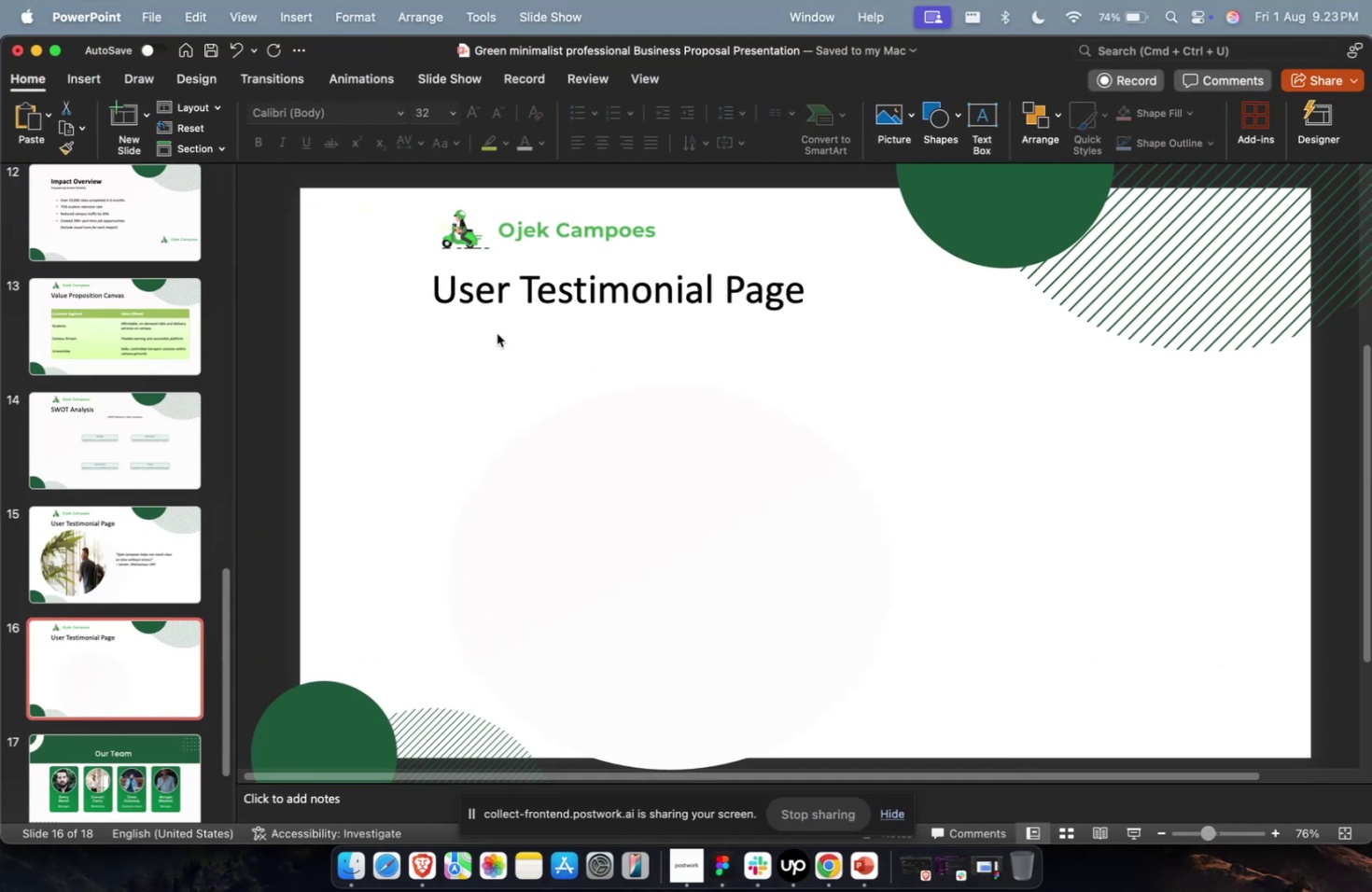 
key(Meta+A)
 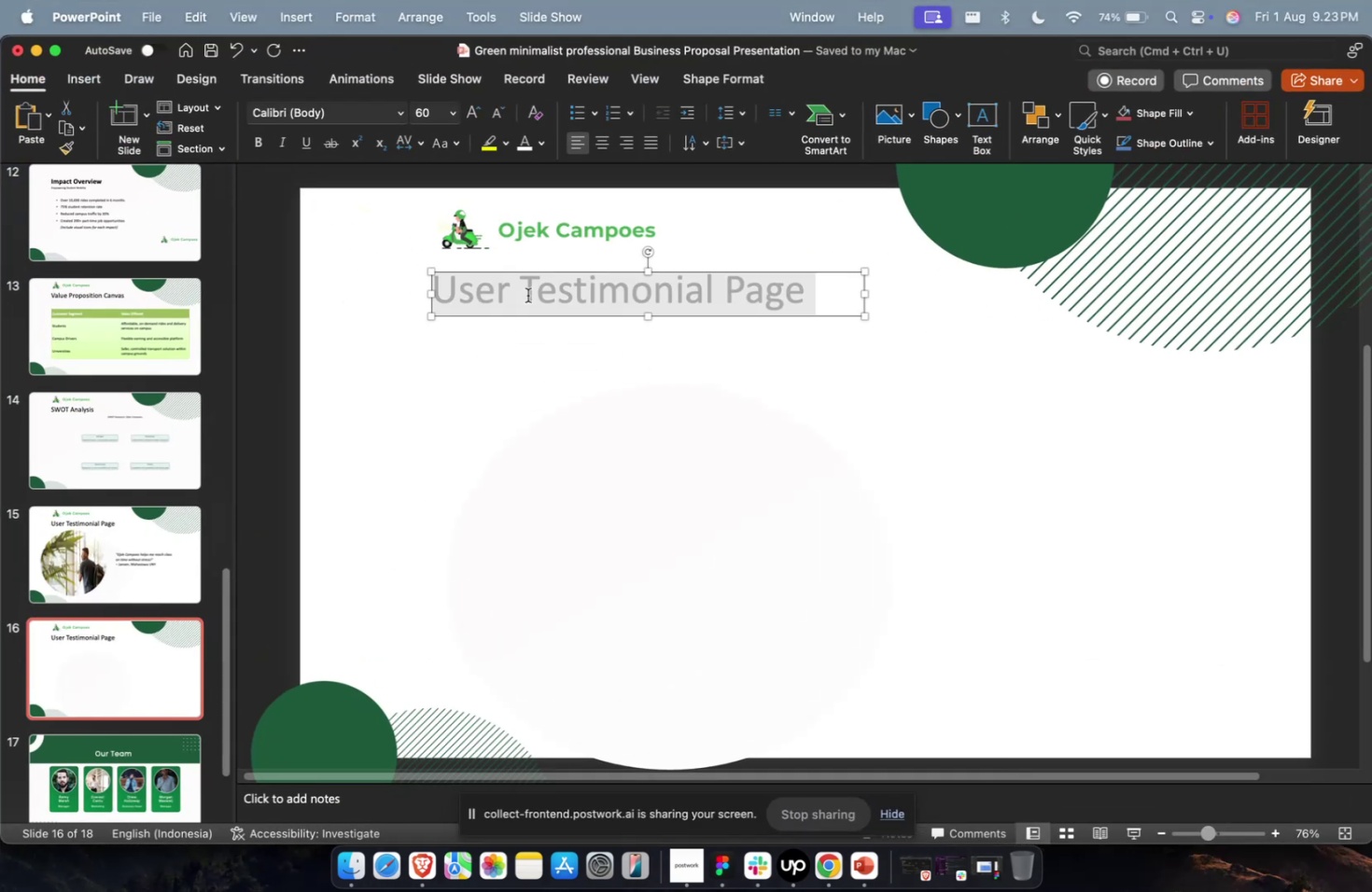 
key(Meta+V)
 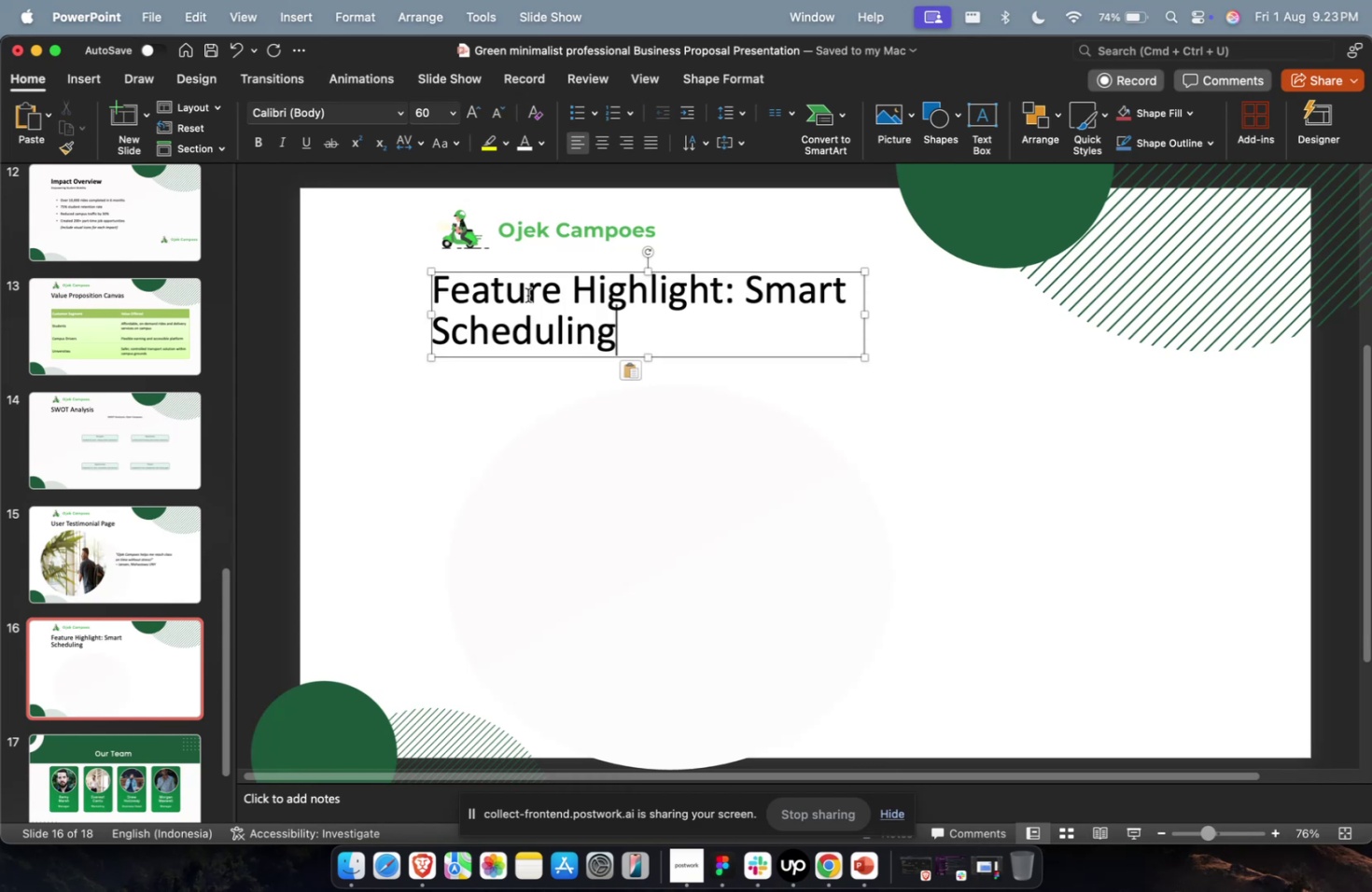 
key(Escape)
 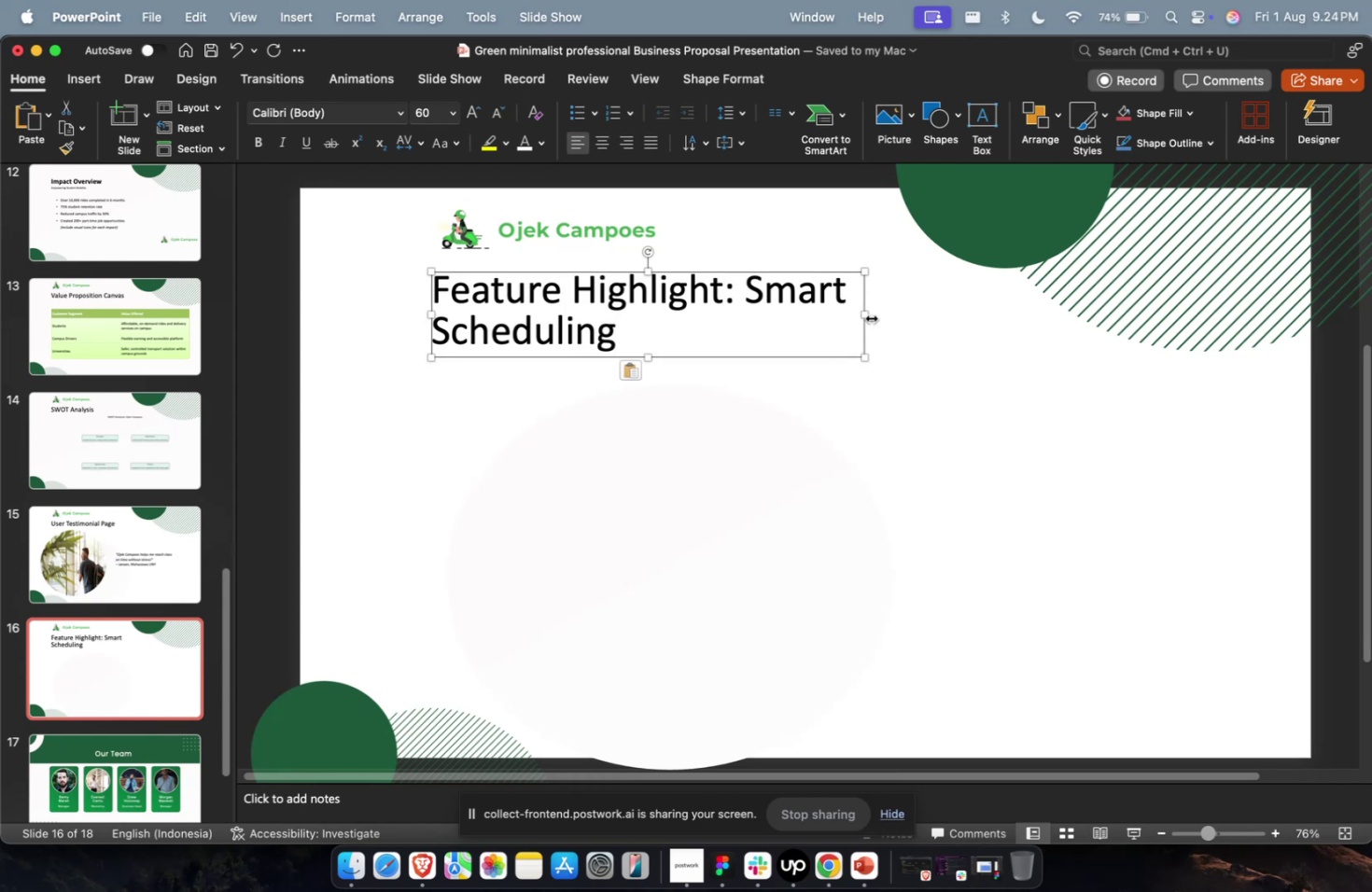 
wait(5.06)
 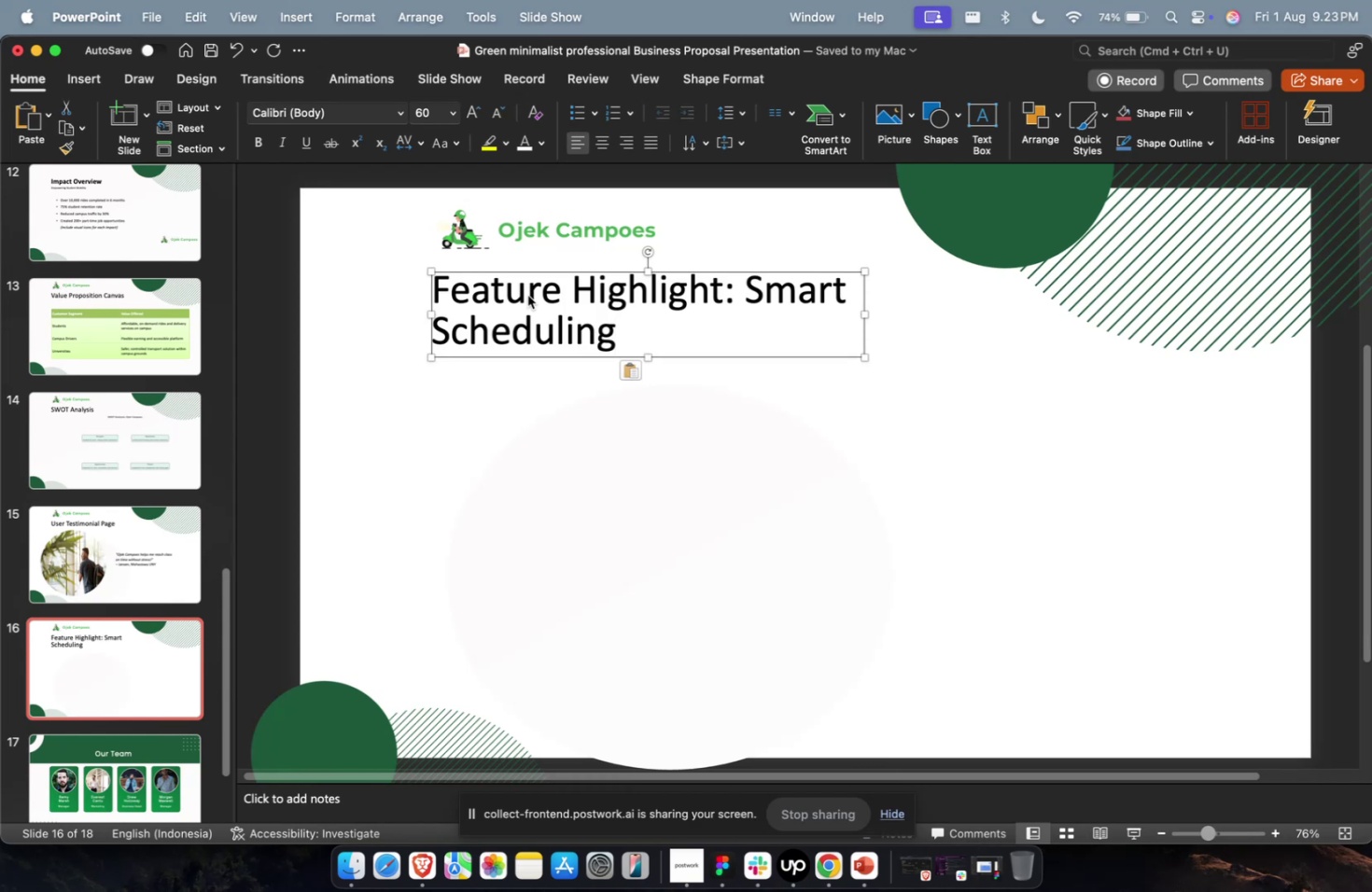 
key(Meta+B)
 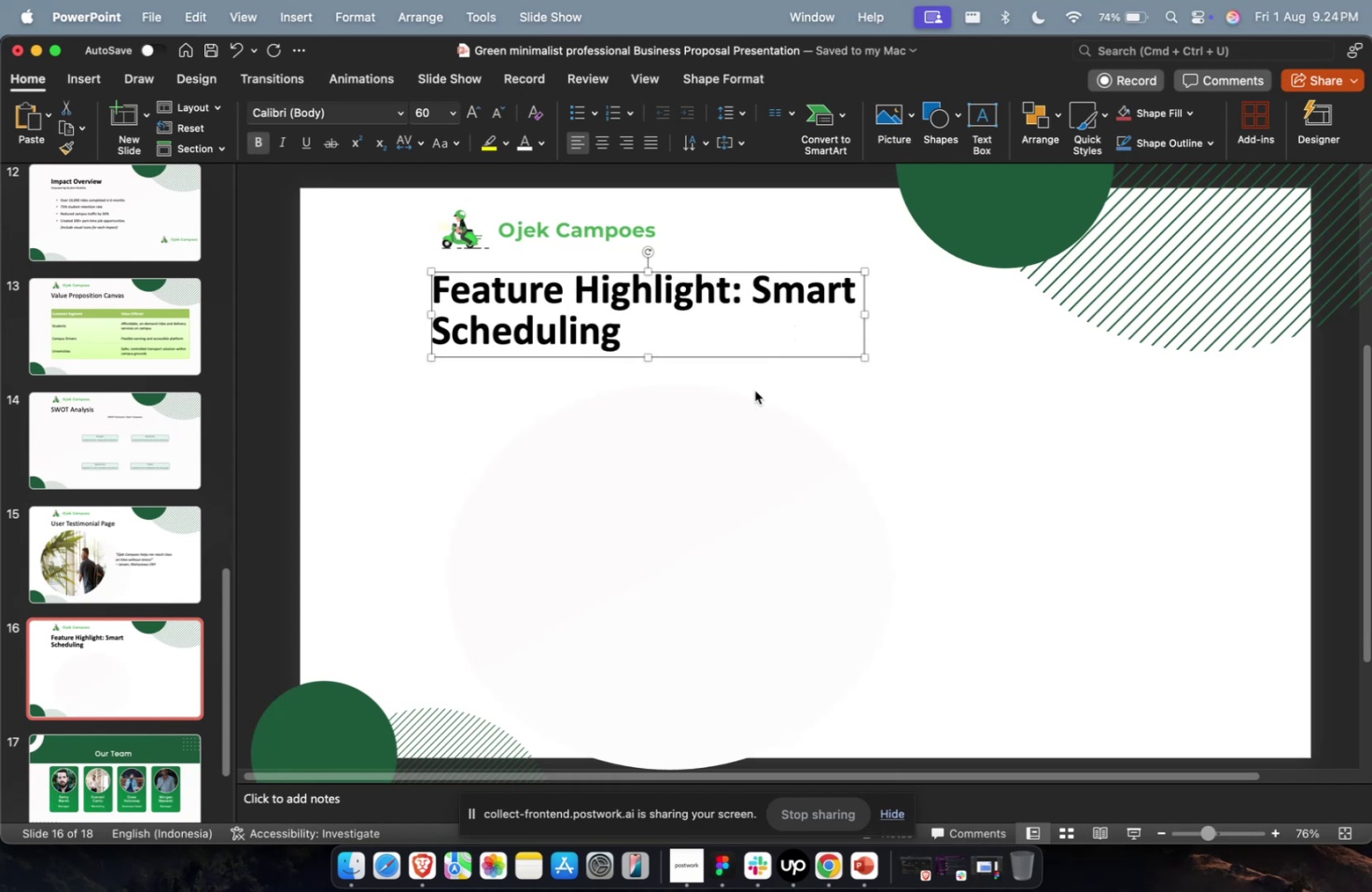 
left_click([751, 405])
 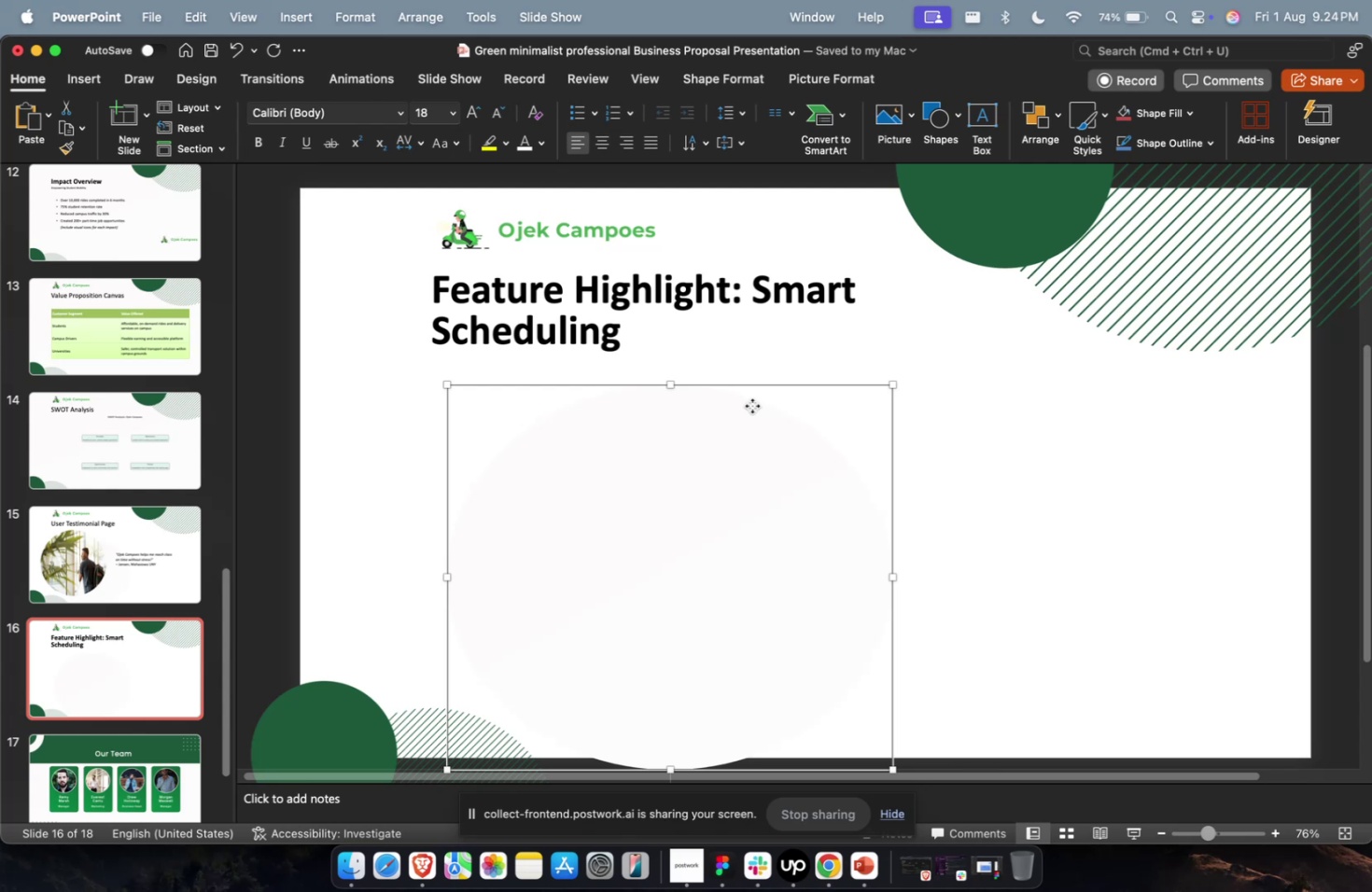 
left_click([322, 407])
 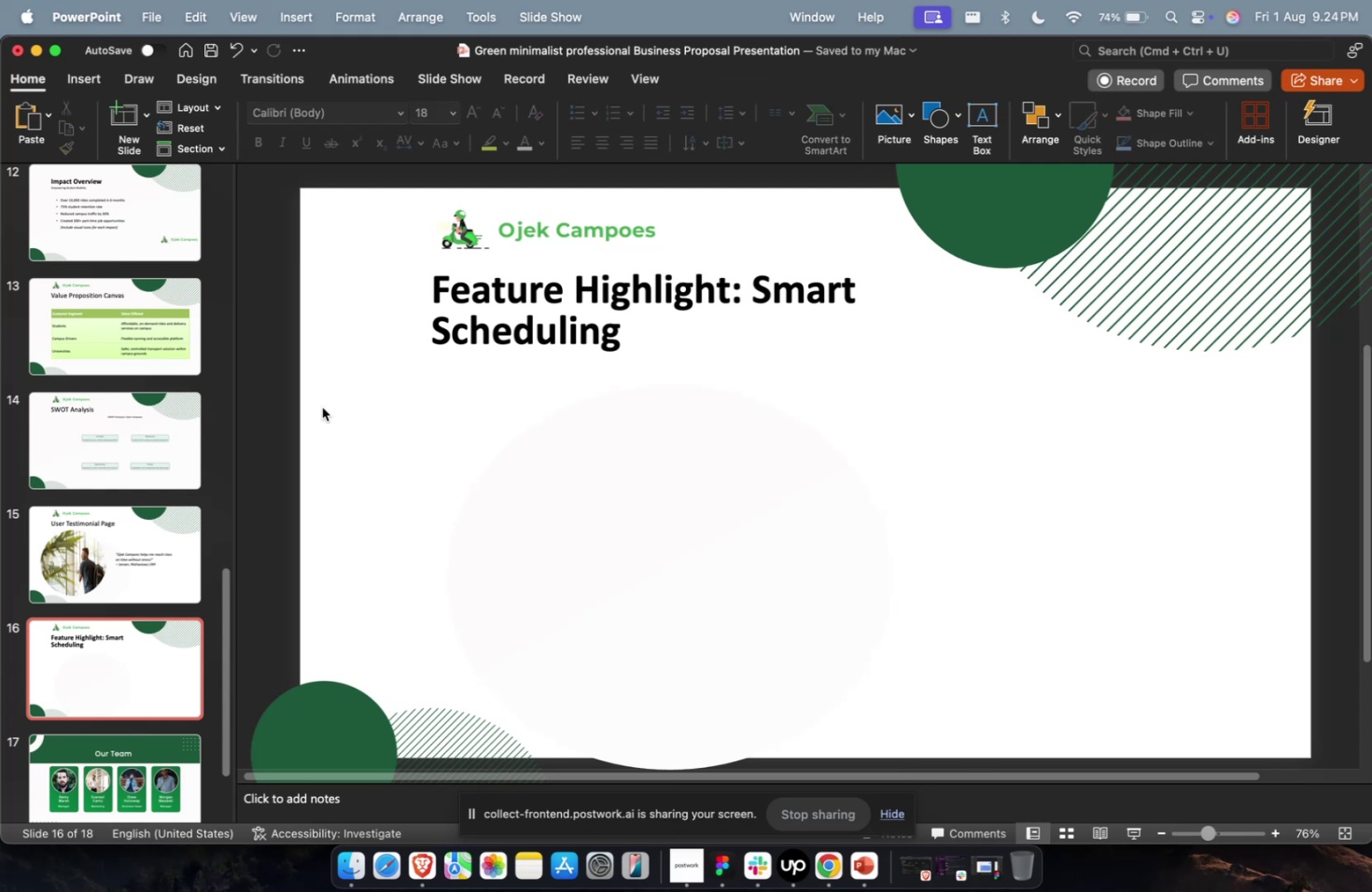 
key(Meta+1)
 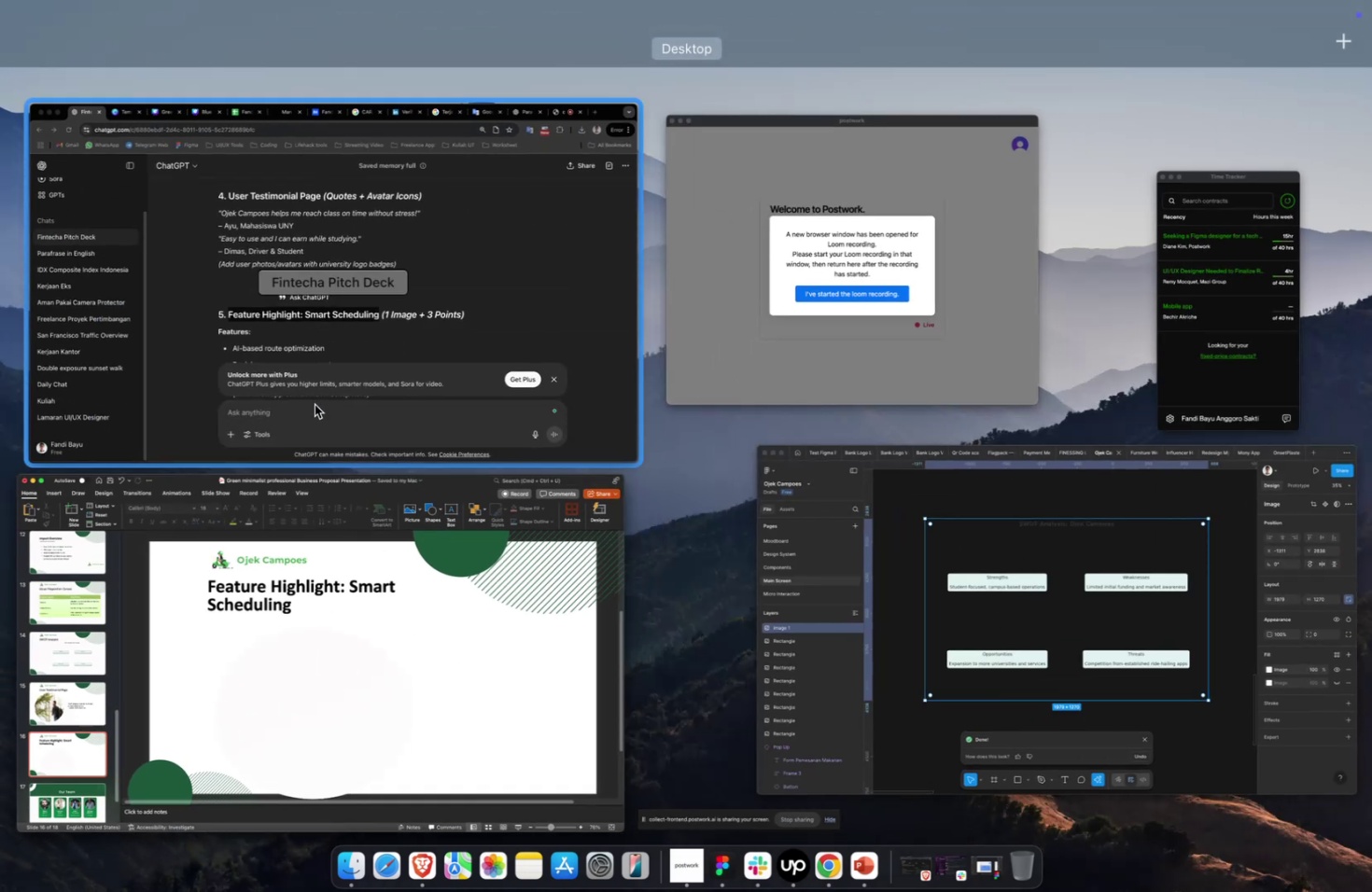 
left_click([313, 403])
 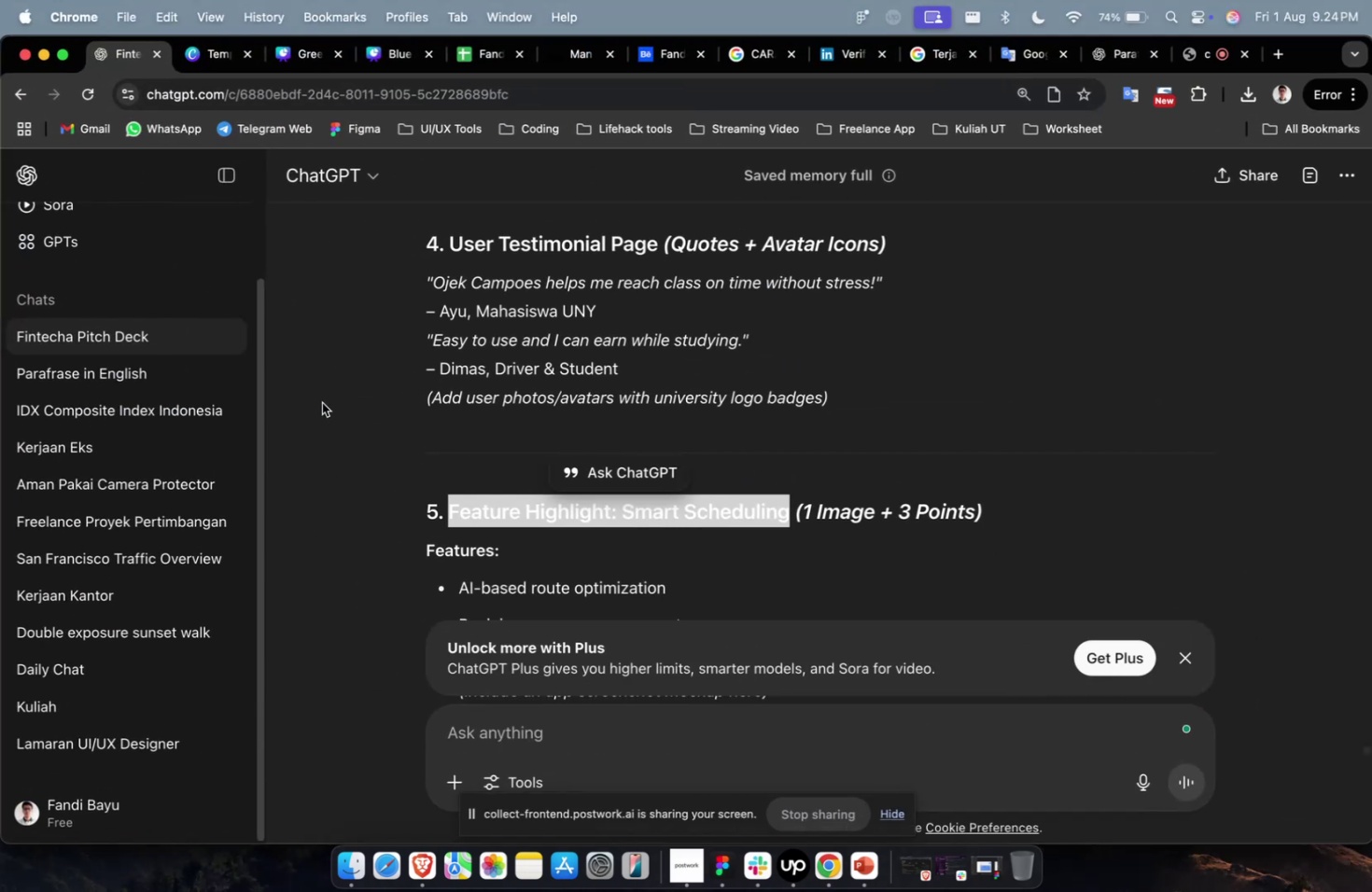 
scroll: coordinate [368, 405], scroll_direction: down, amount: 6.0
 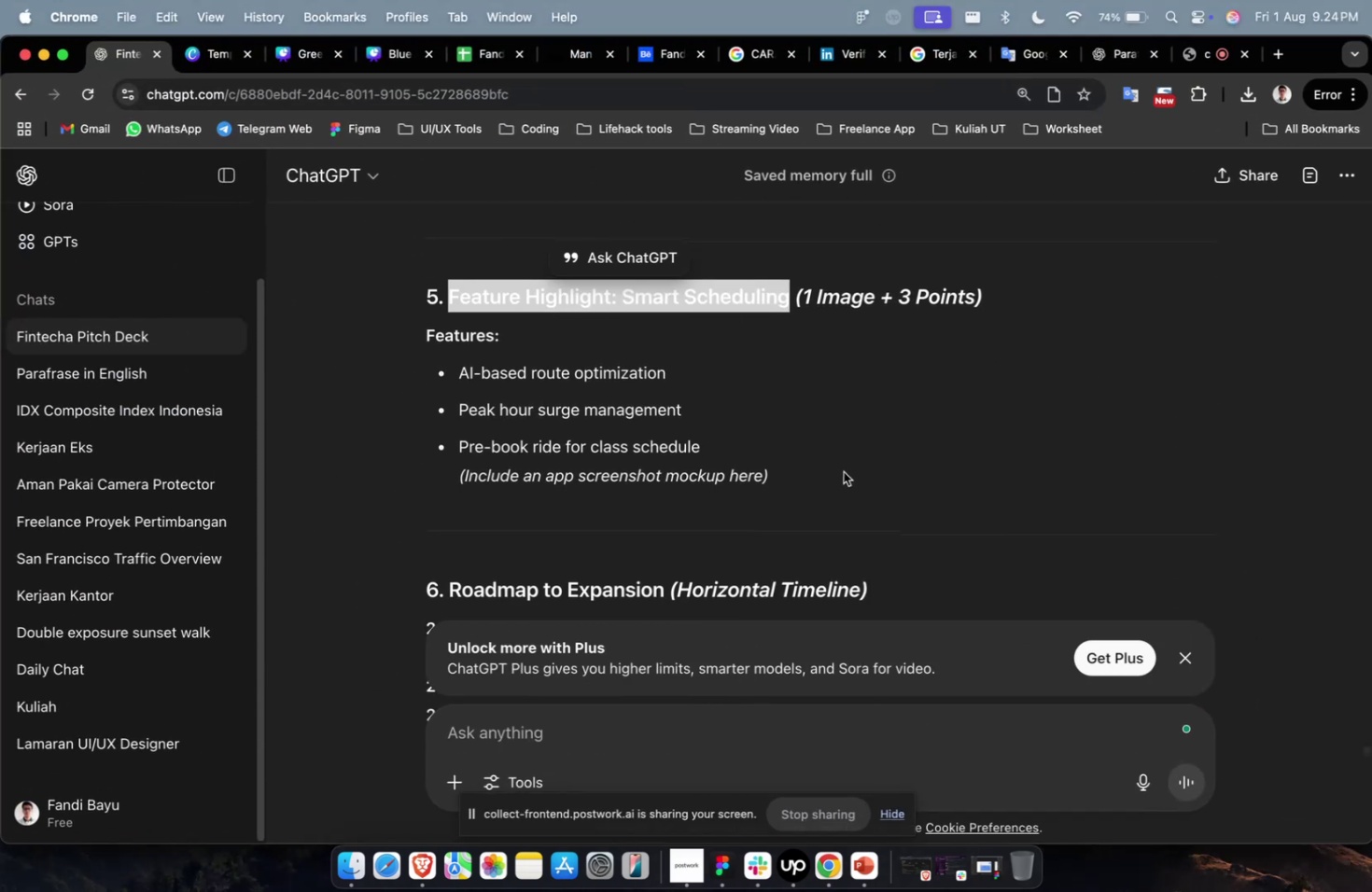 
left_click_drag(start_coordinate=[817, 478], to_coordinate=[371, 363])
 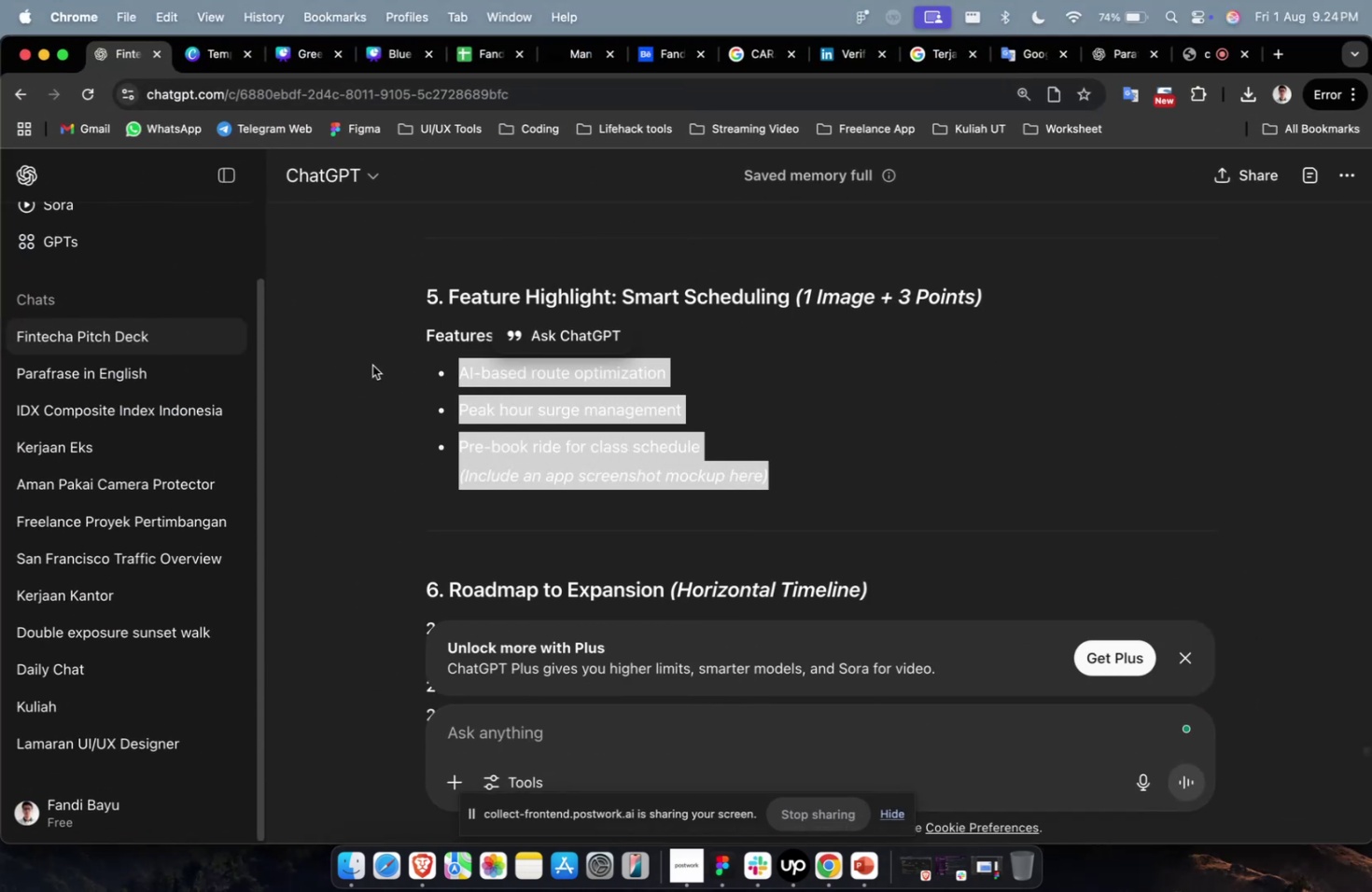 
key(Meta+C)
 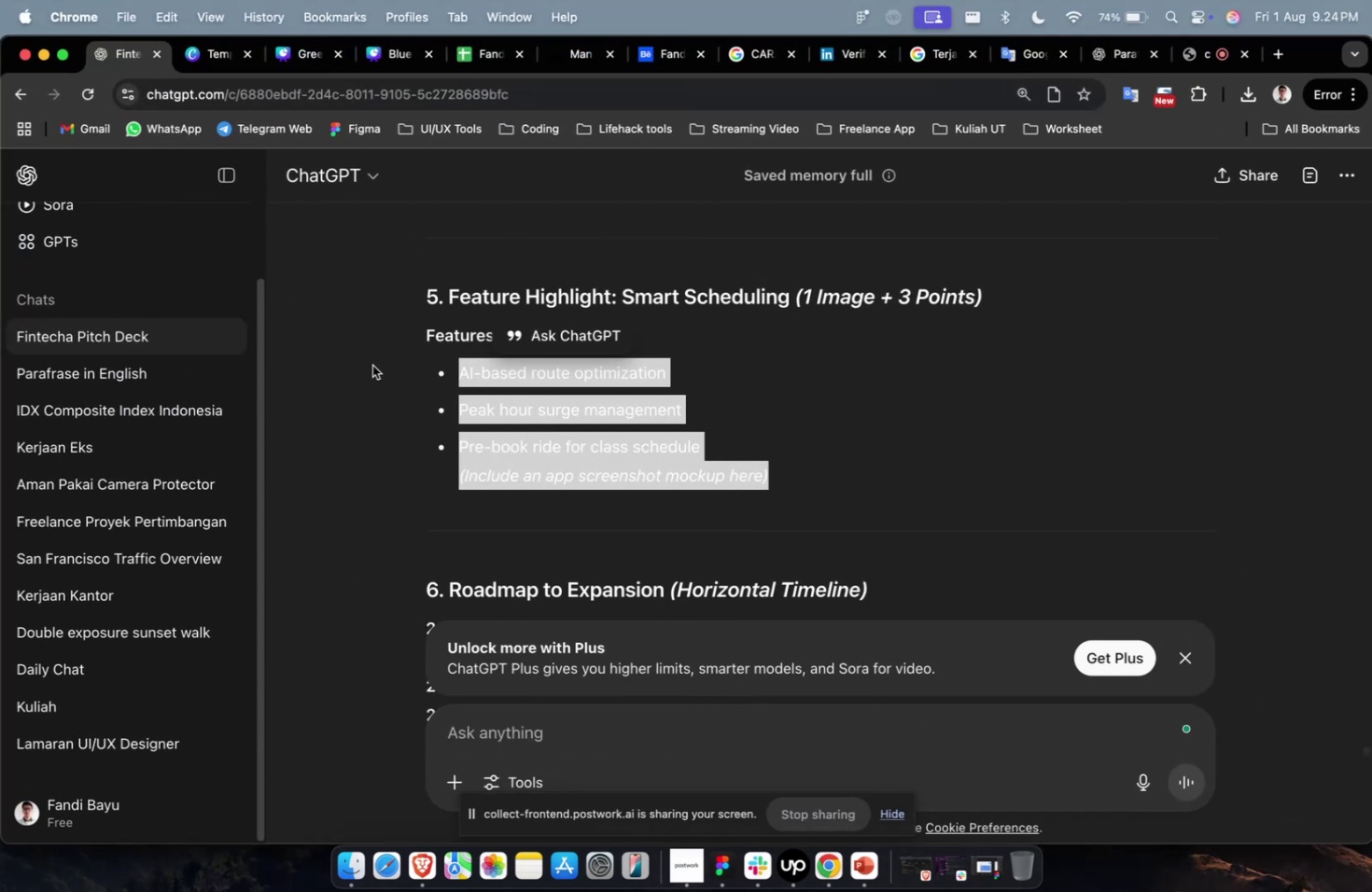 
key(Meta+1)
 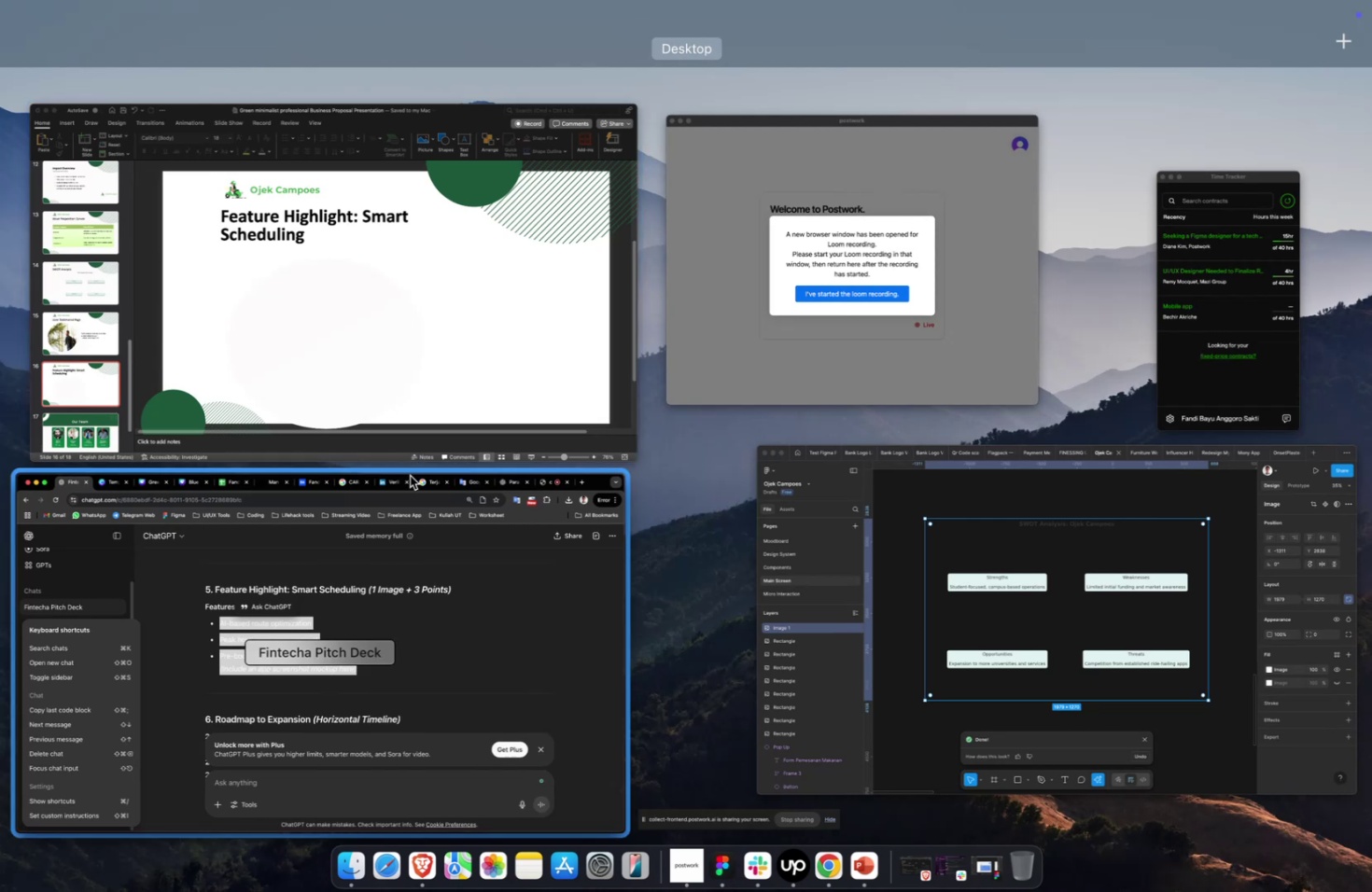 
left_click([432, 367])
 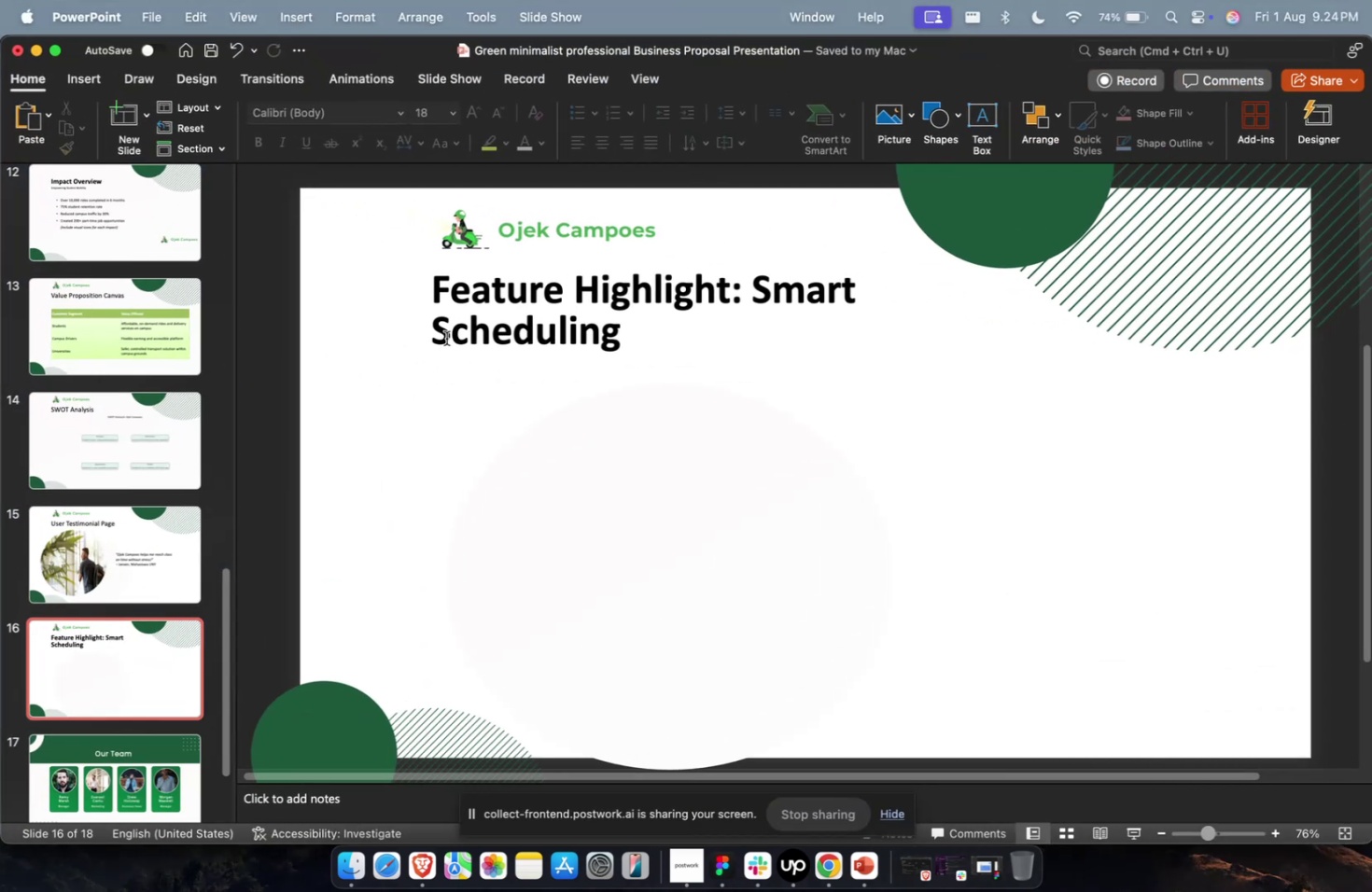 
left_click([272, 403])
 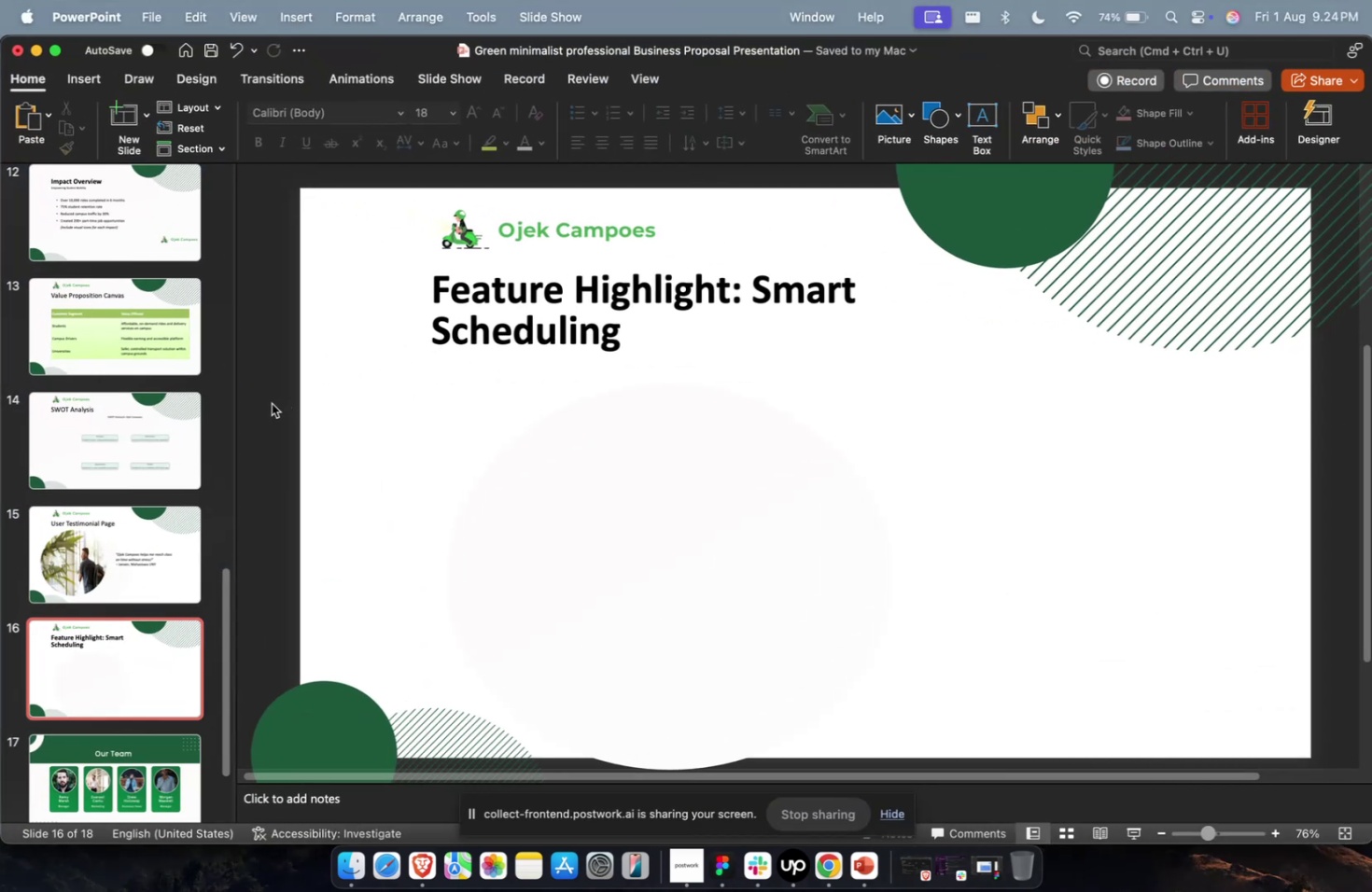 
key(Meta+V)
 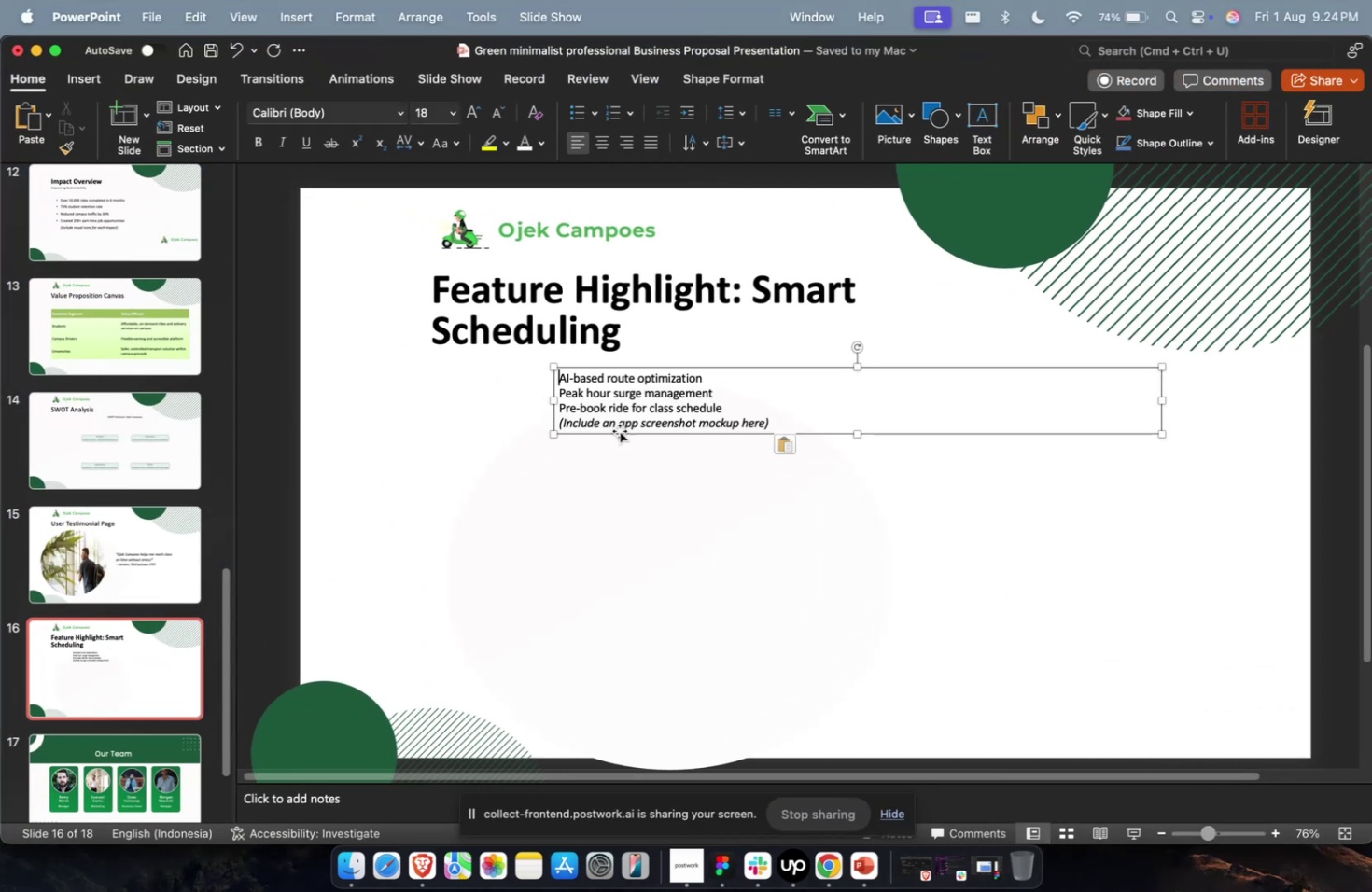 
left_click_drag(start_coordinate=[619, 432], to_coordinate=[496, 459])
 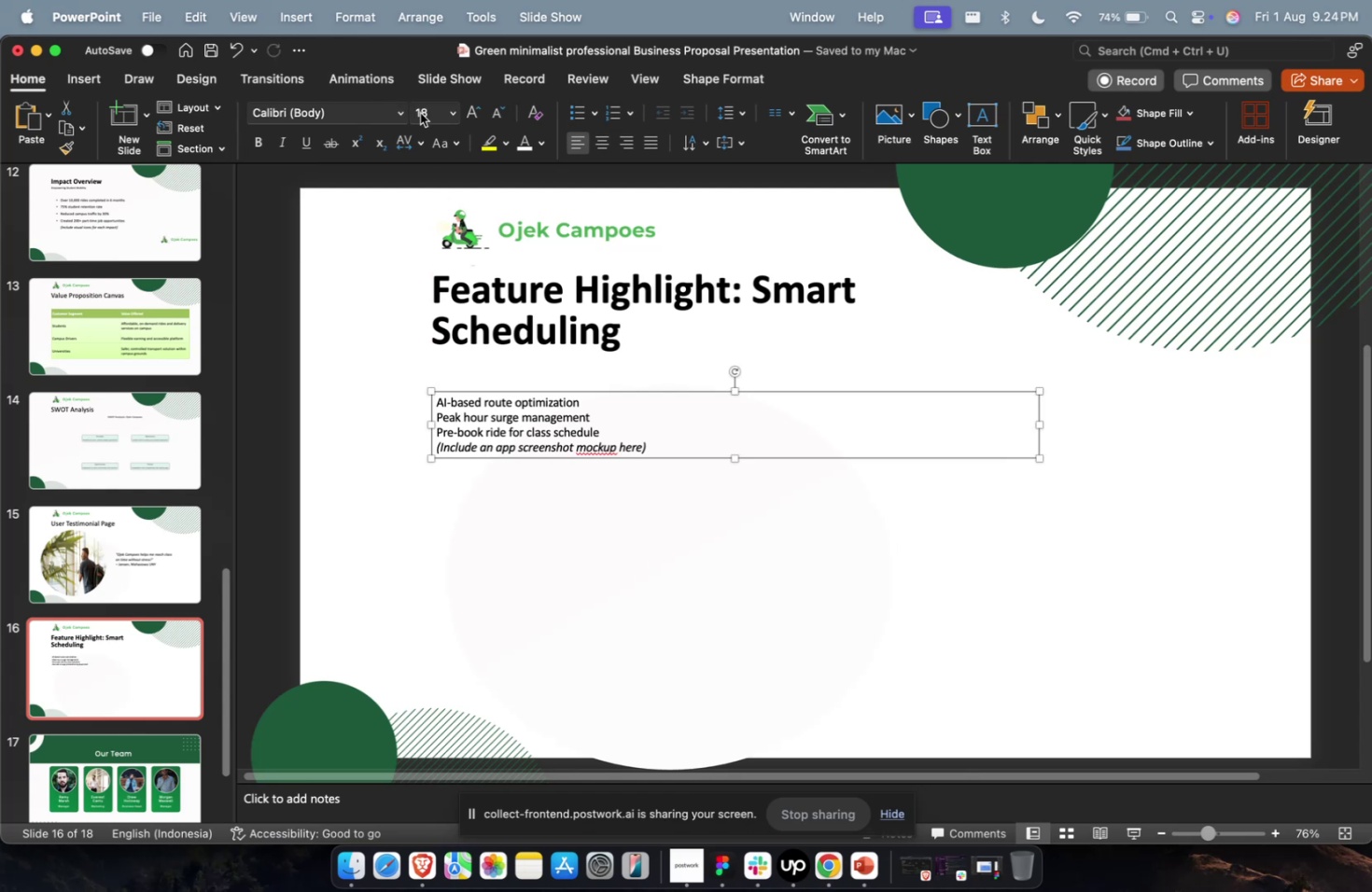 
left_click([433, 110])
 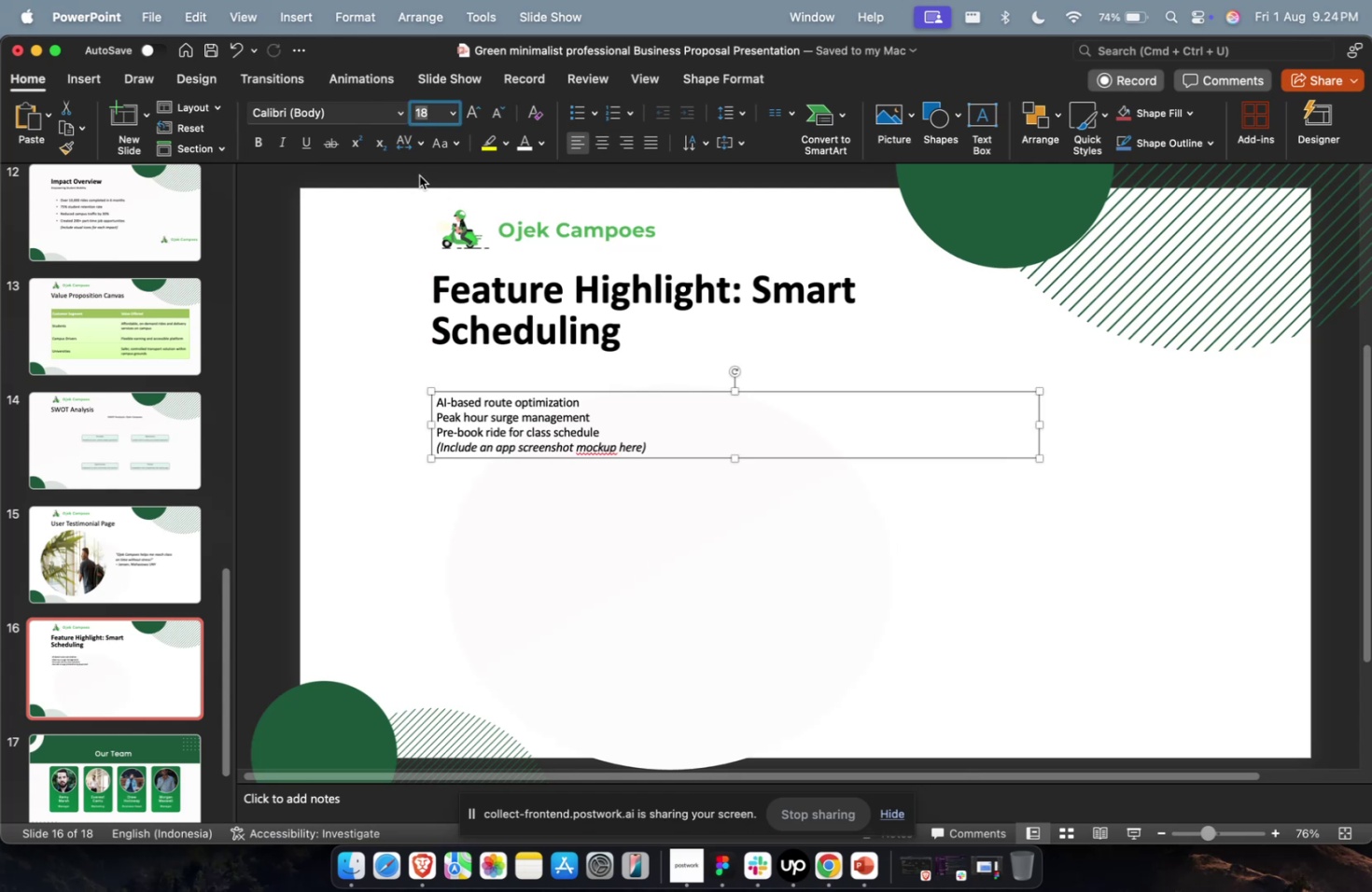 
type(32)
 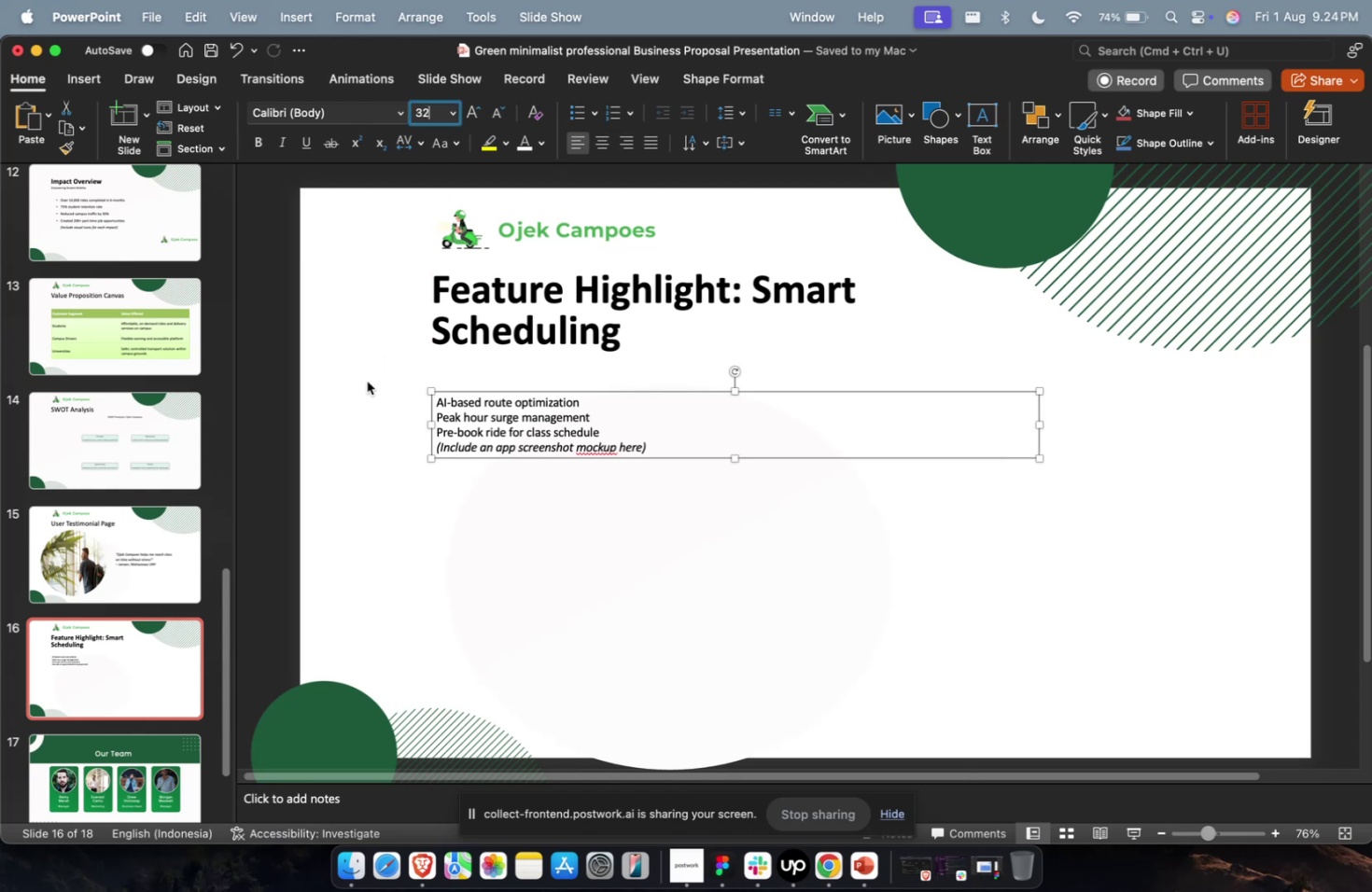 
left_click([368, 382])
 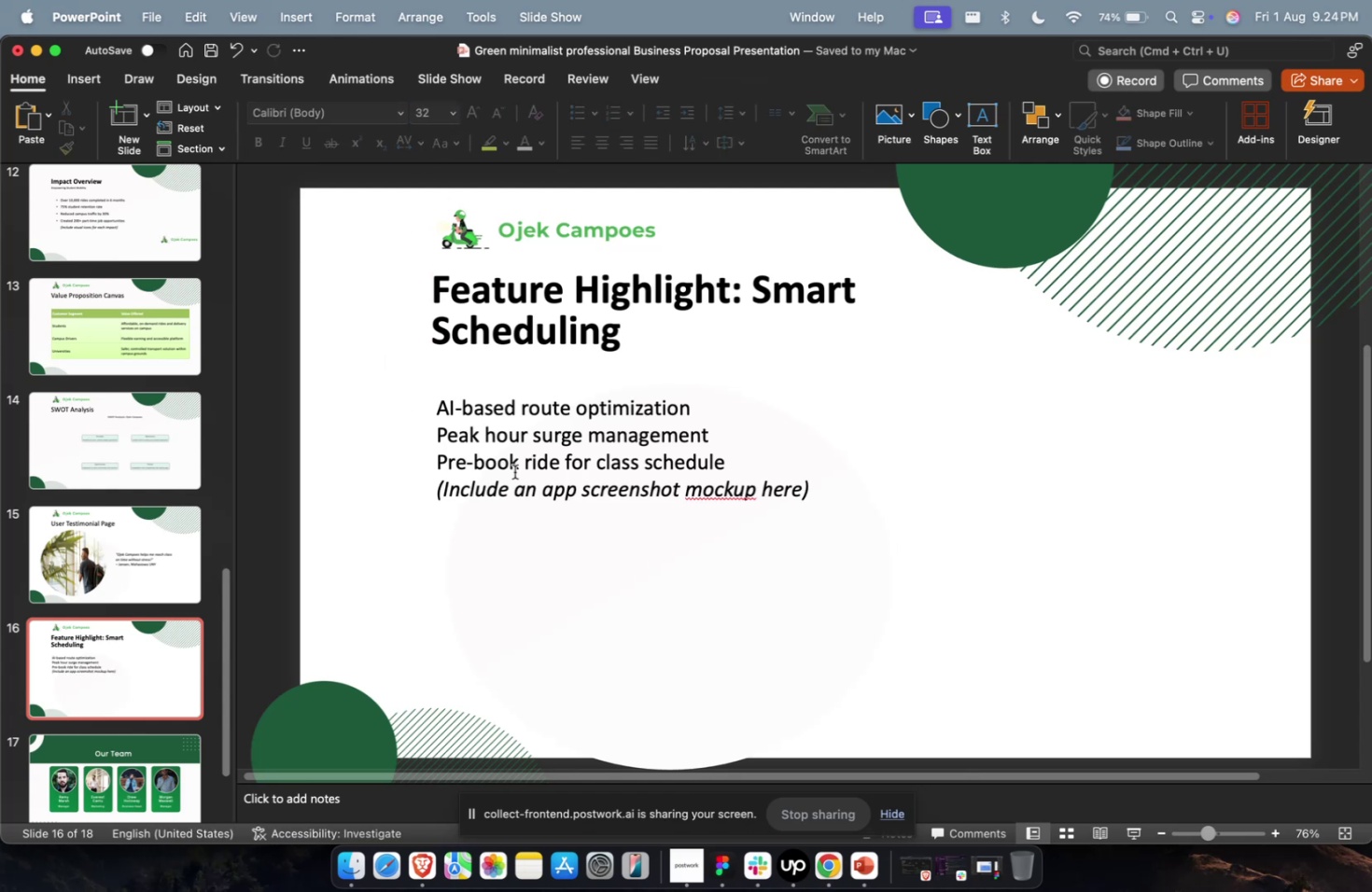 
double_click([514, 471])
 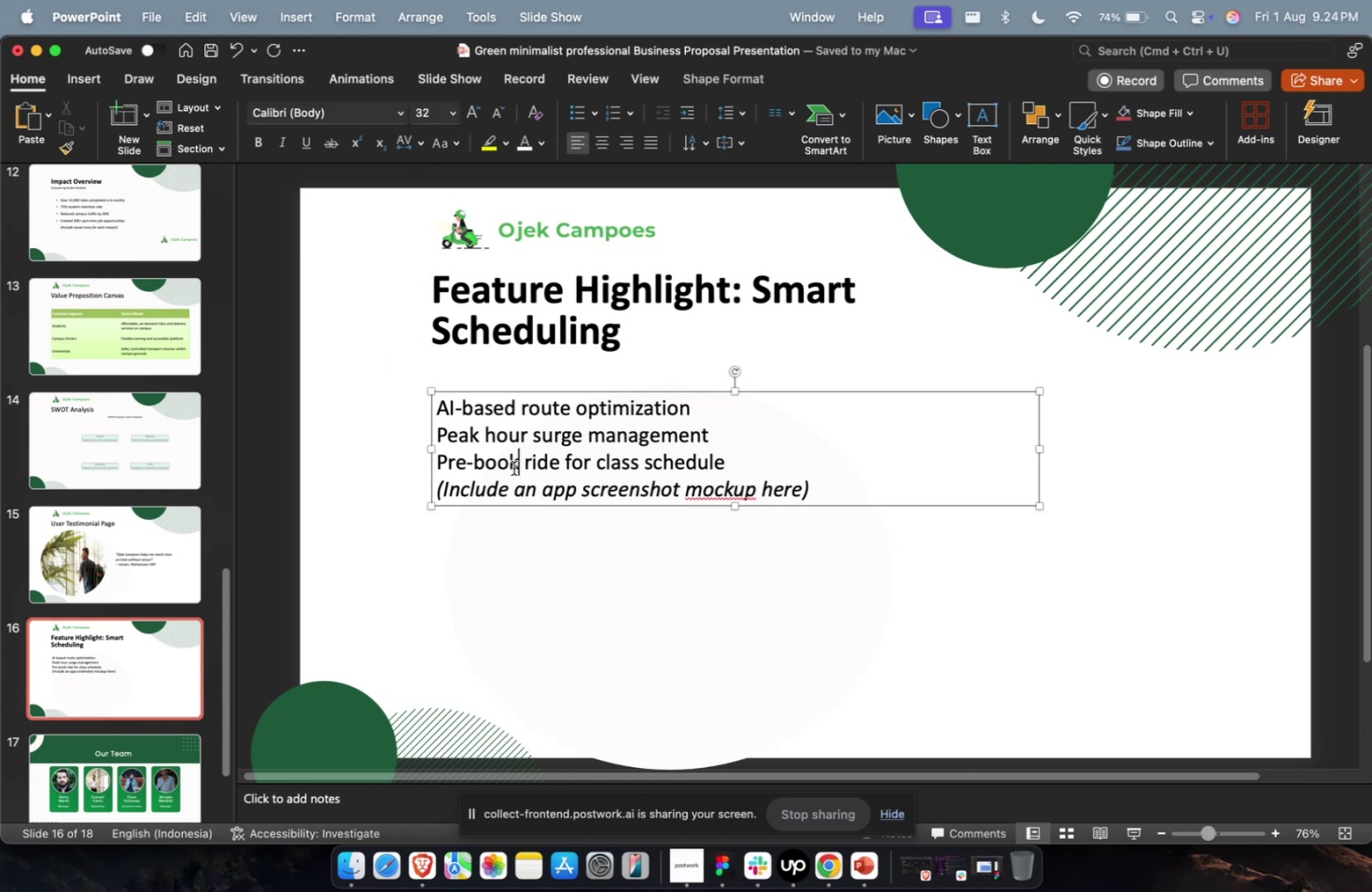 
key(Escape)
 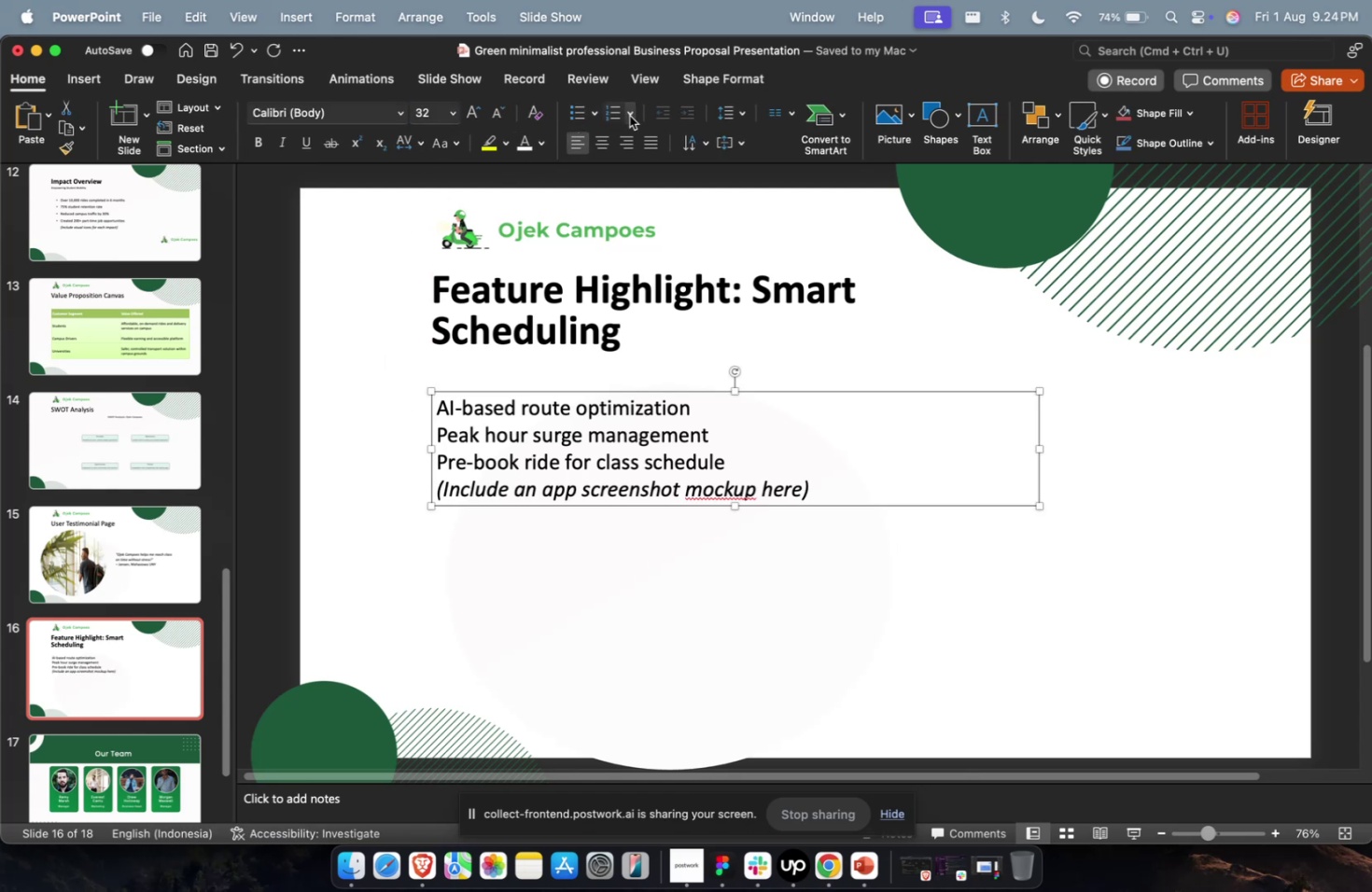 
left_click([616, 118])
 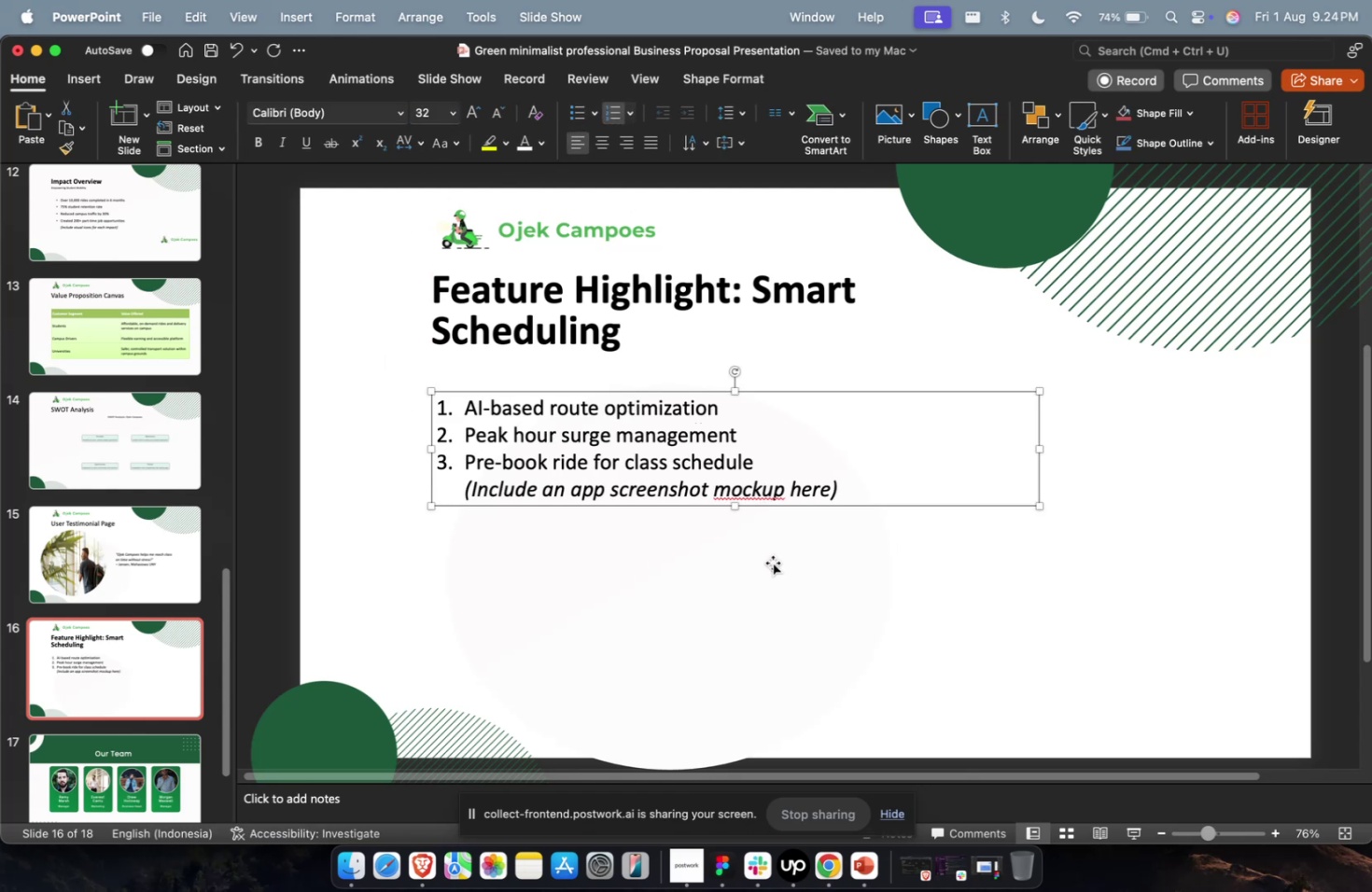 
left_click([767, 565])
 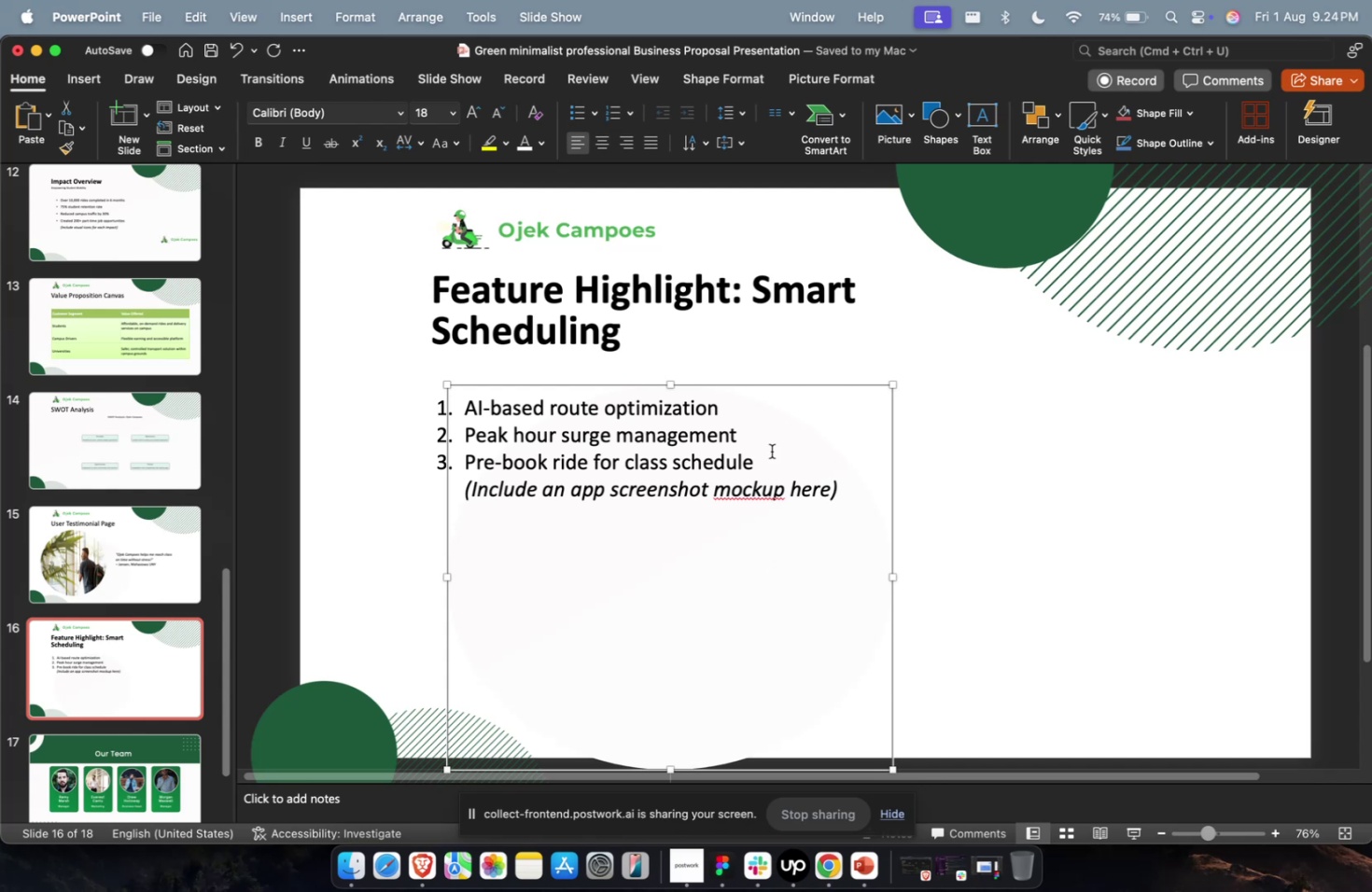 
left_click([770, 447])
 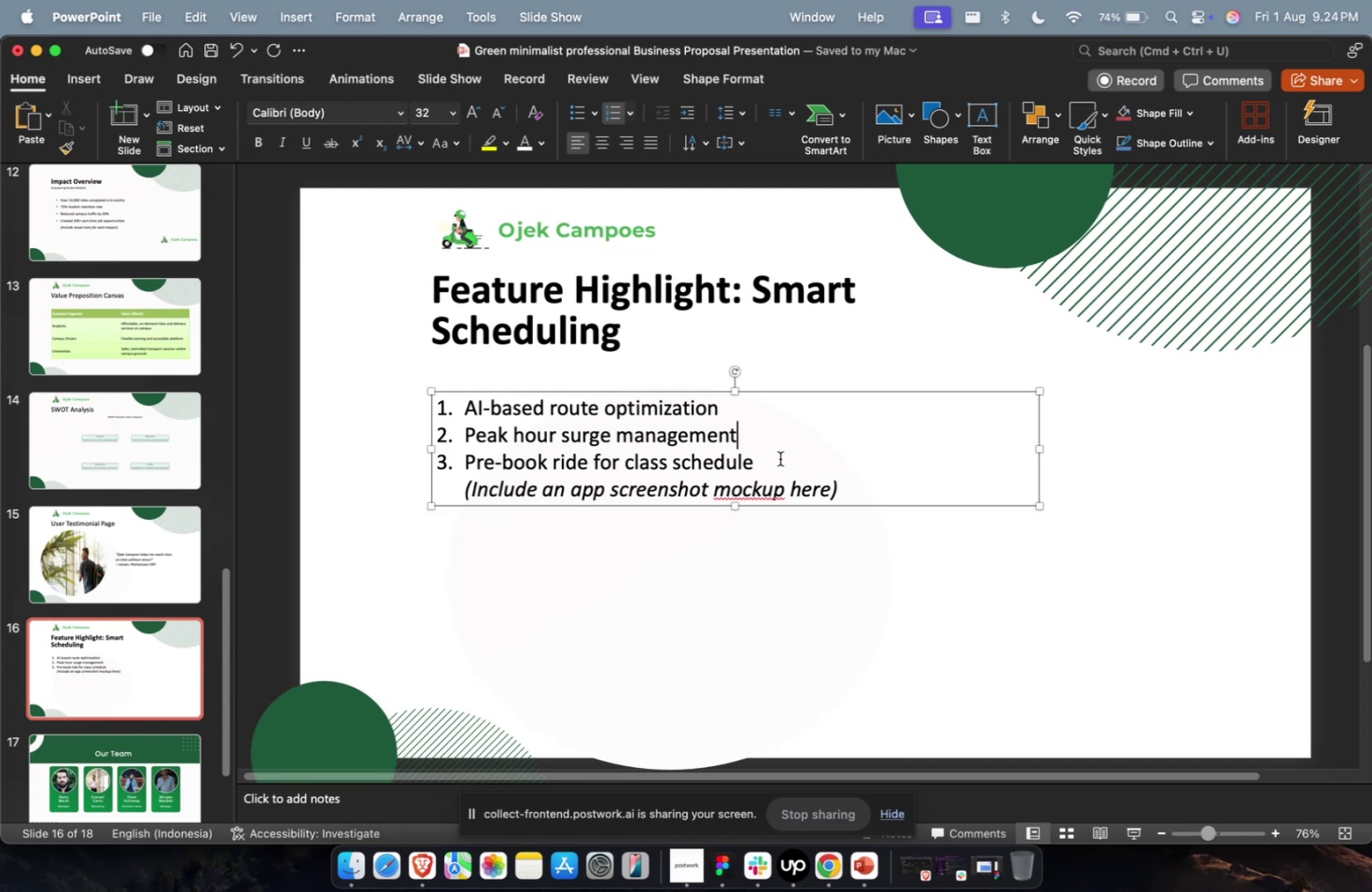 
key(Escape)
 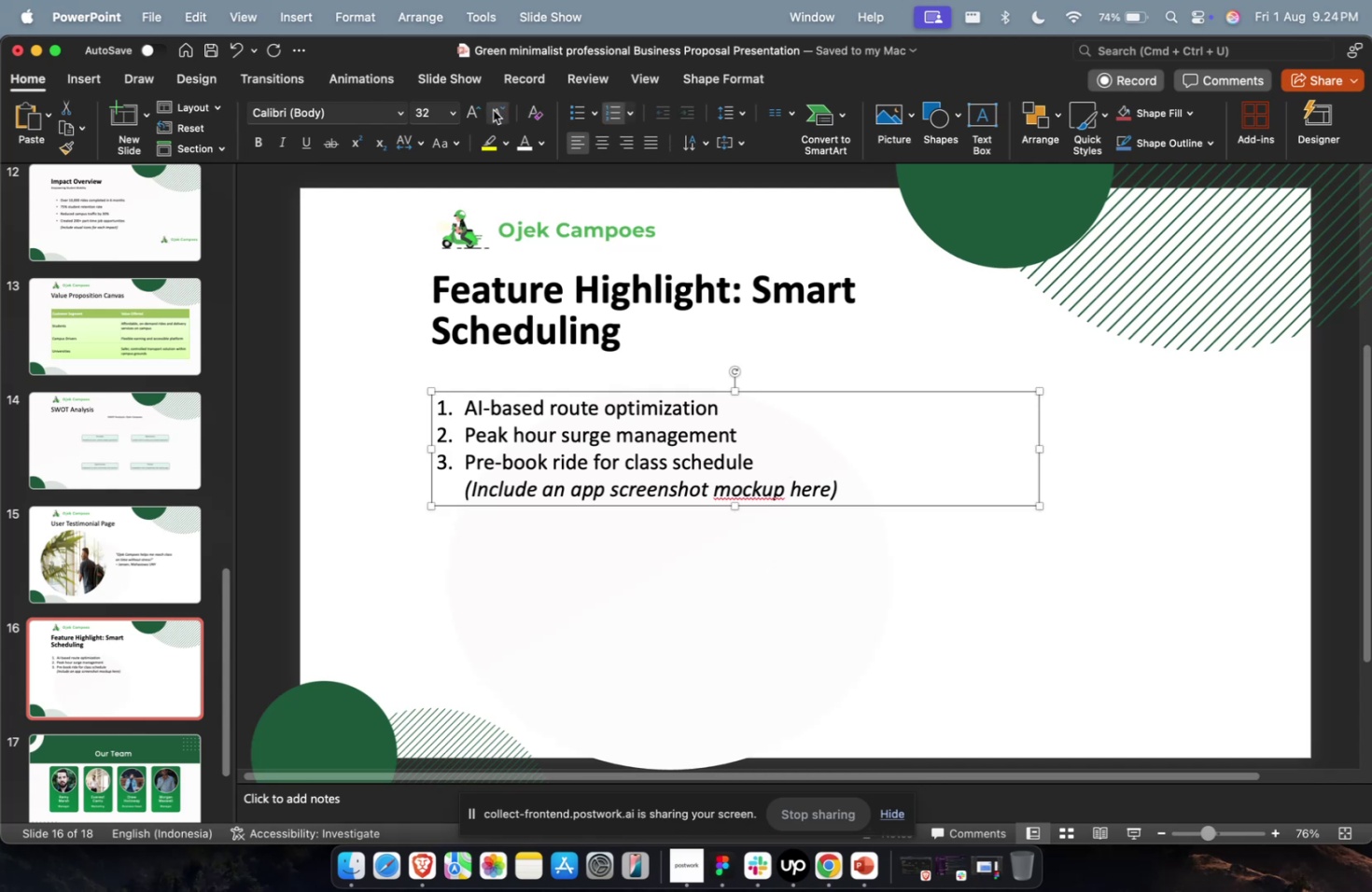 
wait(5.17)
 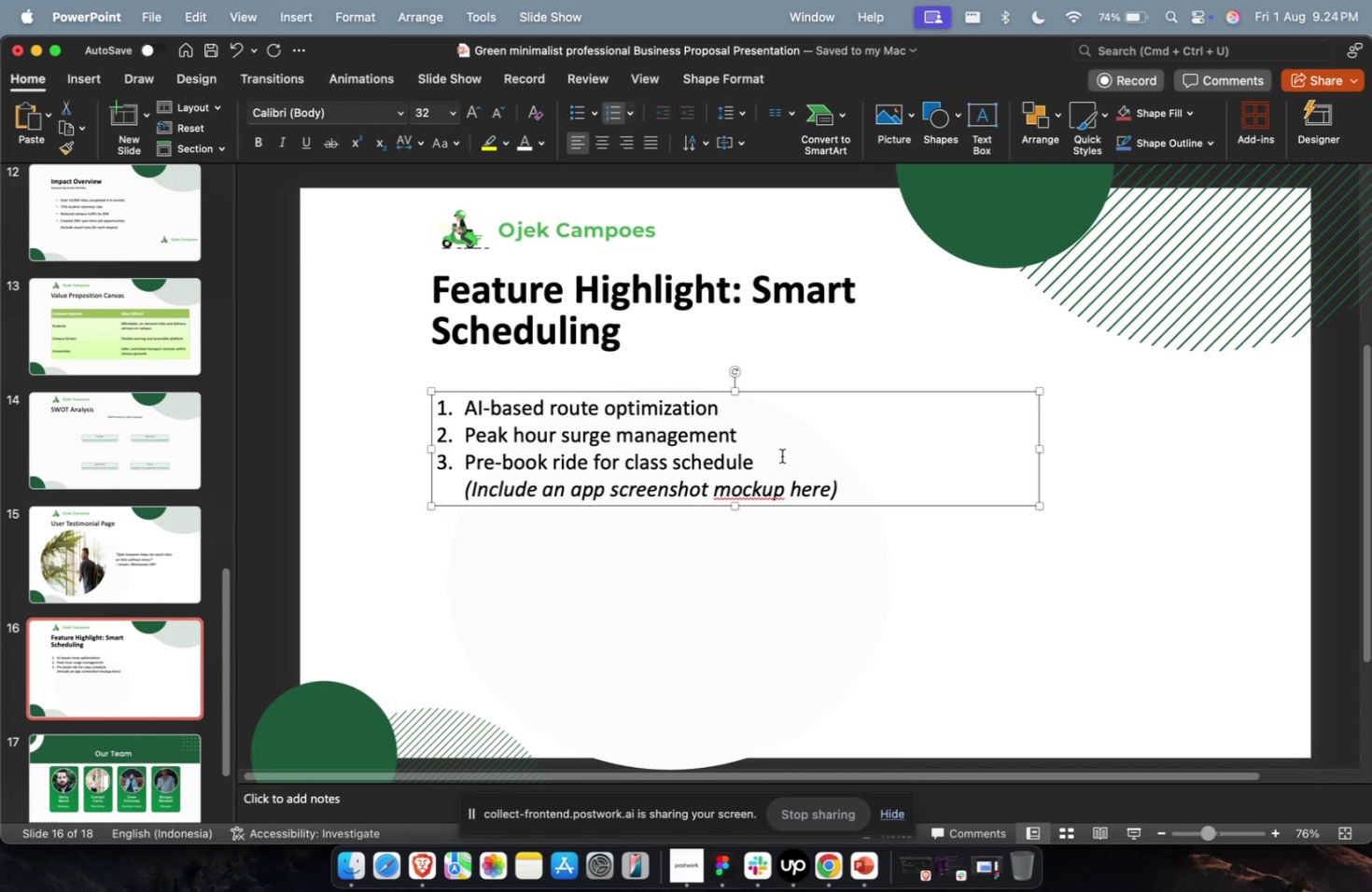 
left_click([732, 118])
 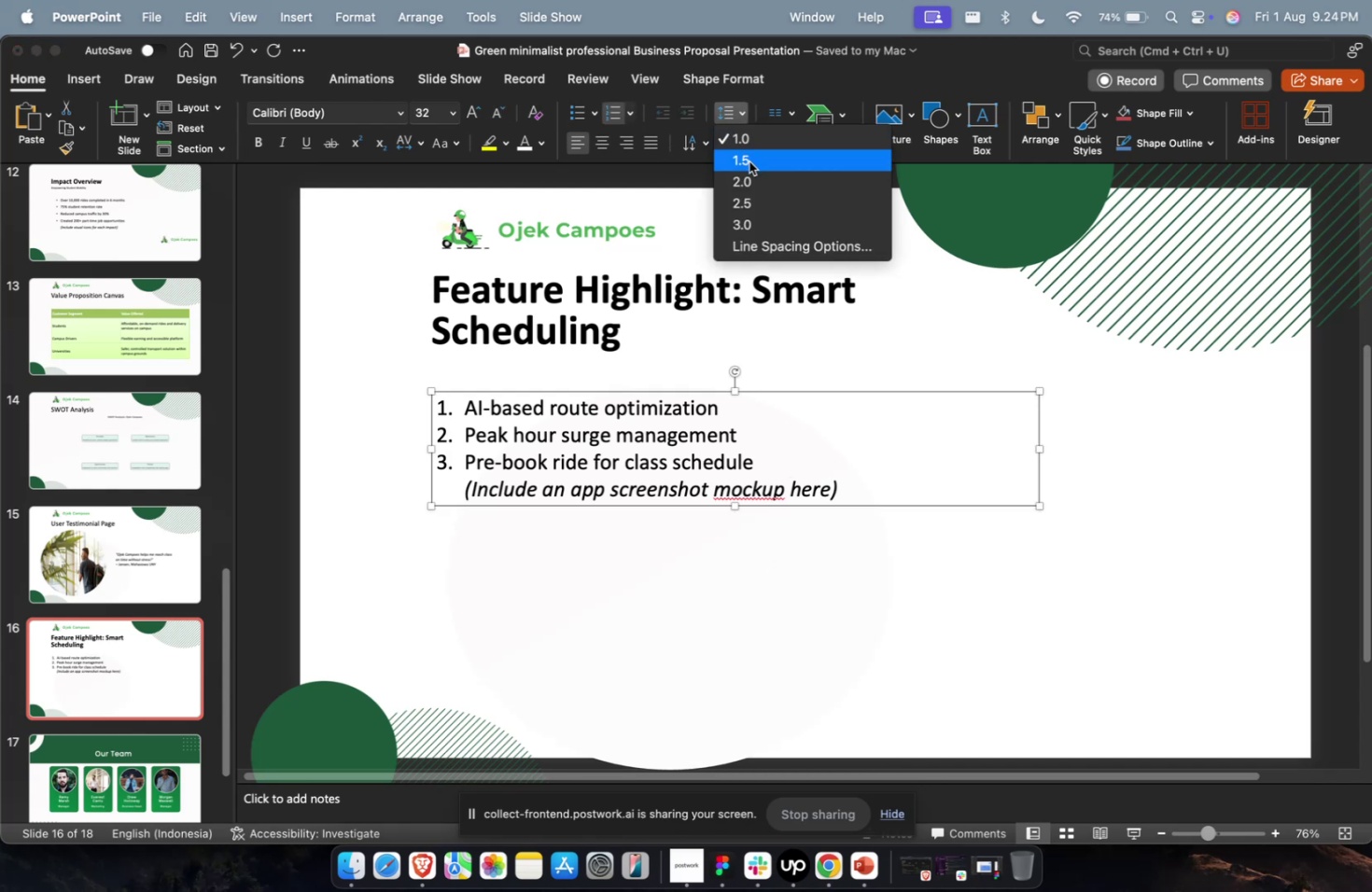 
left_click([749, 162])
 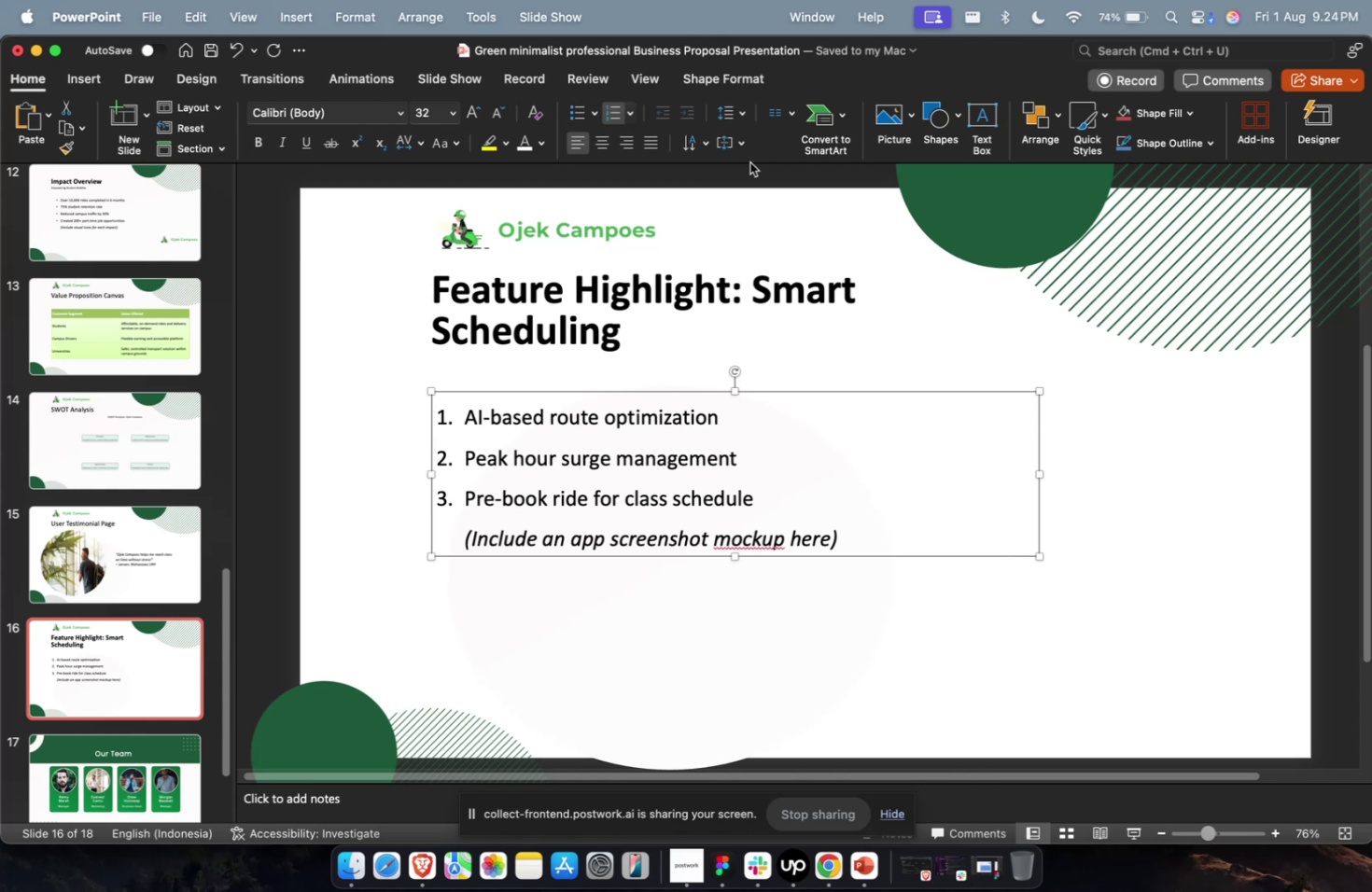 
wait(12.99)
 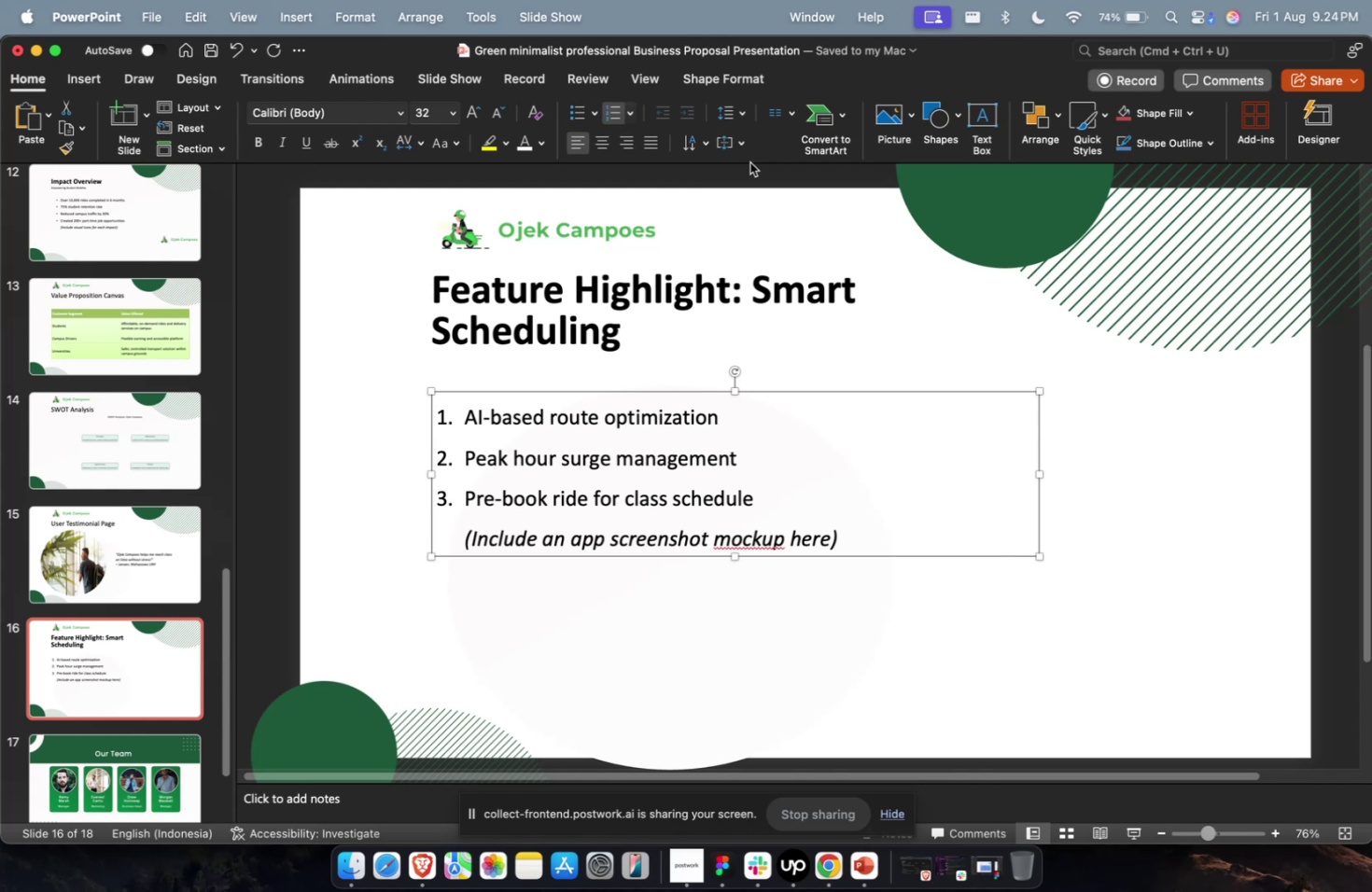 
key(Meta+CommandLeft)
 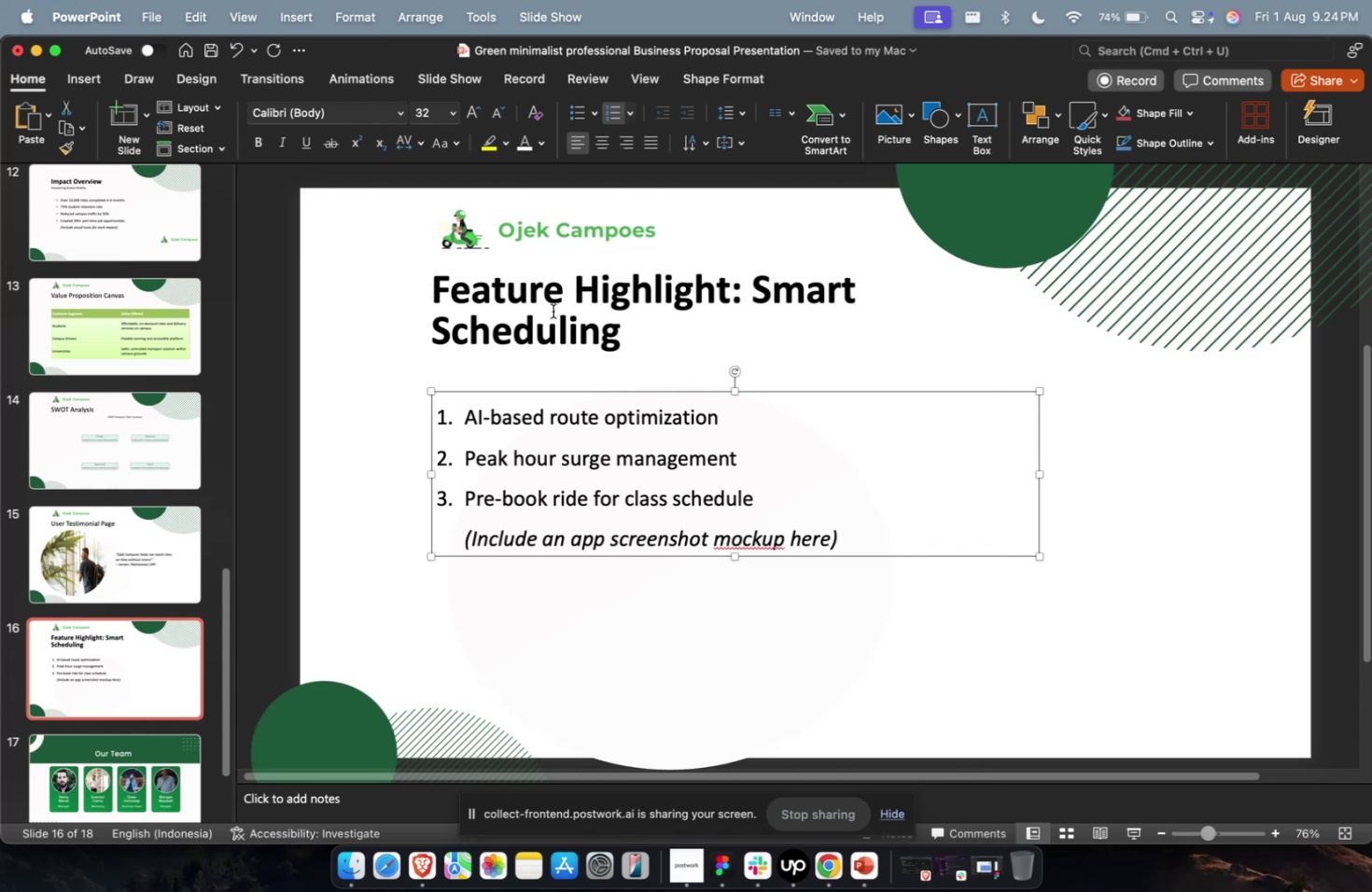 
key(Meta+1)
 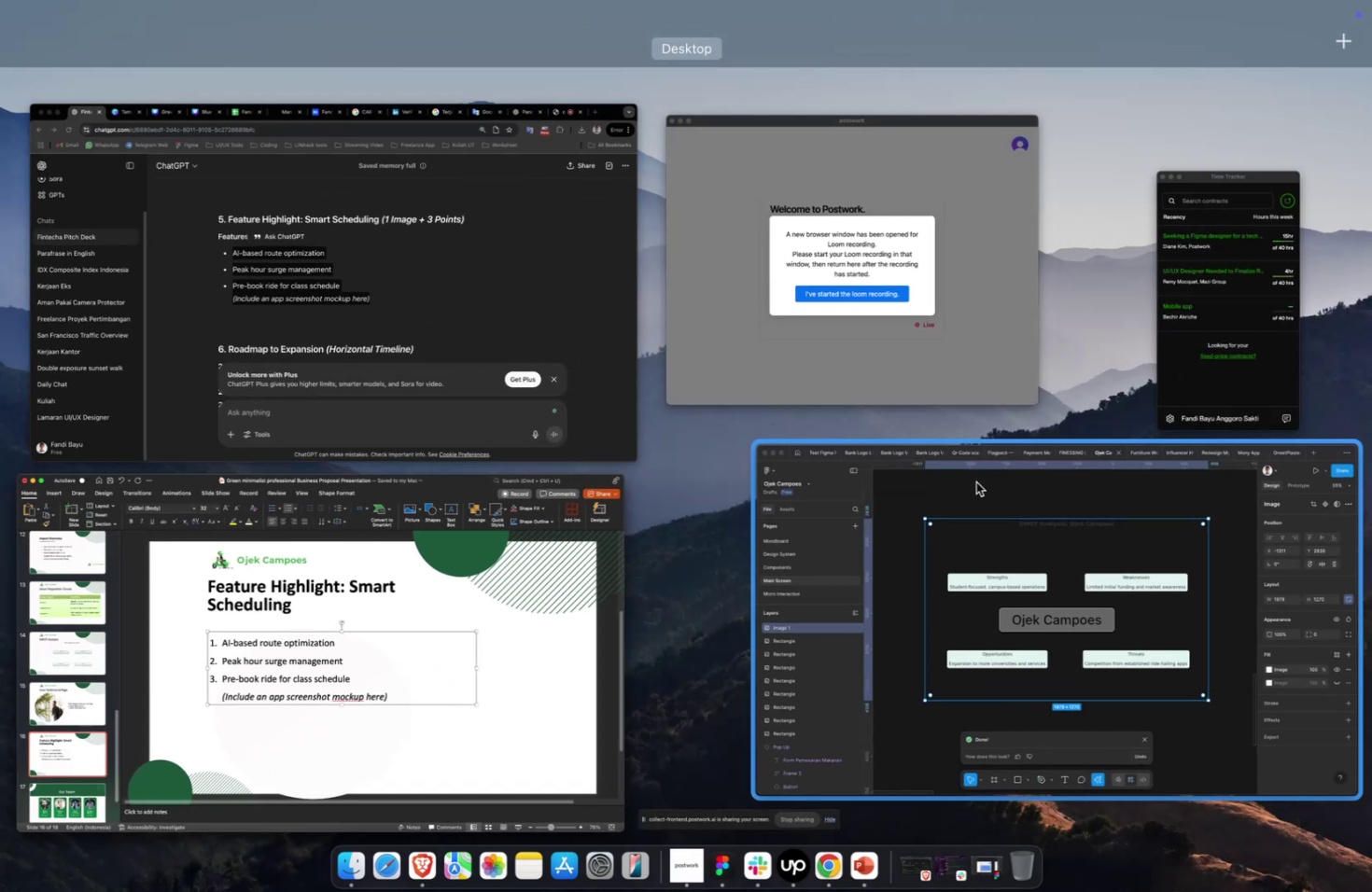 
left_click([977, 483])
 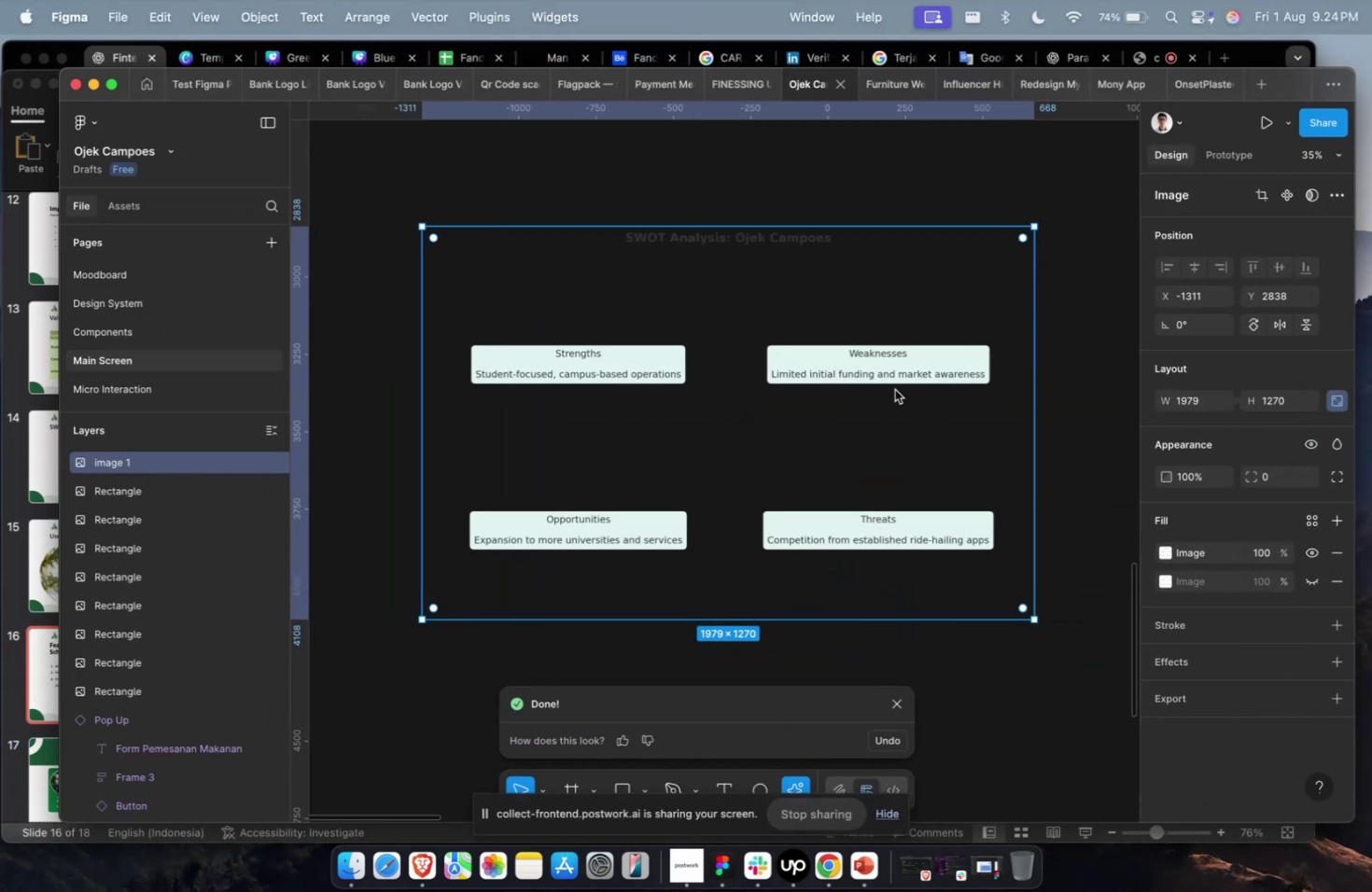 
hold_key(key=CommandLeft, duration=0.45)
scroll: coordinate [890, 386], scroll_direction: down, amount: 32.0
 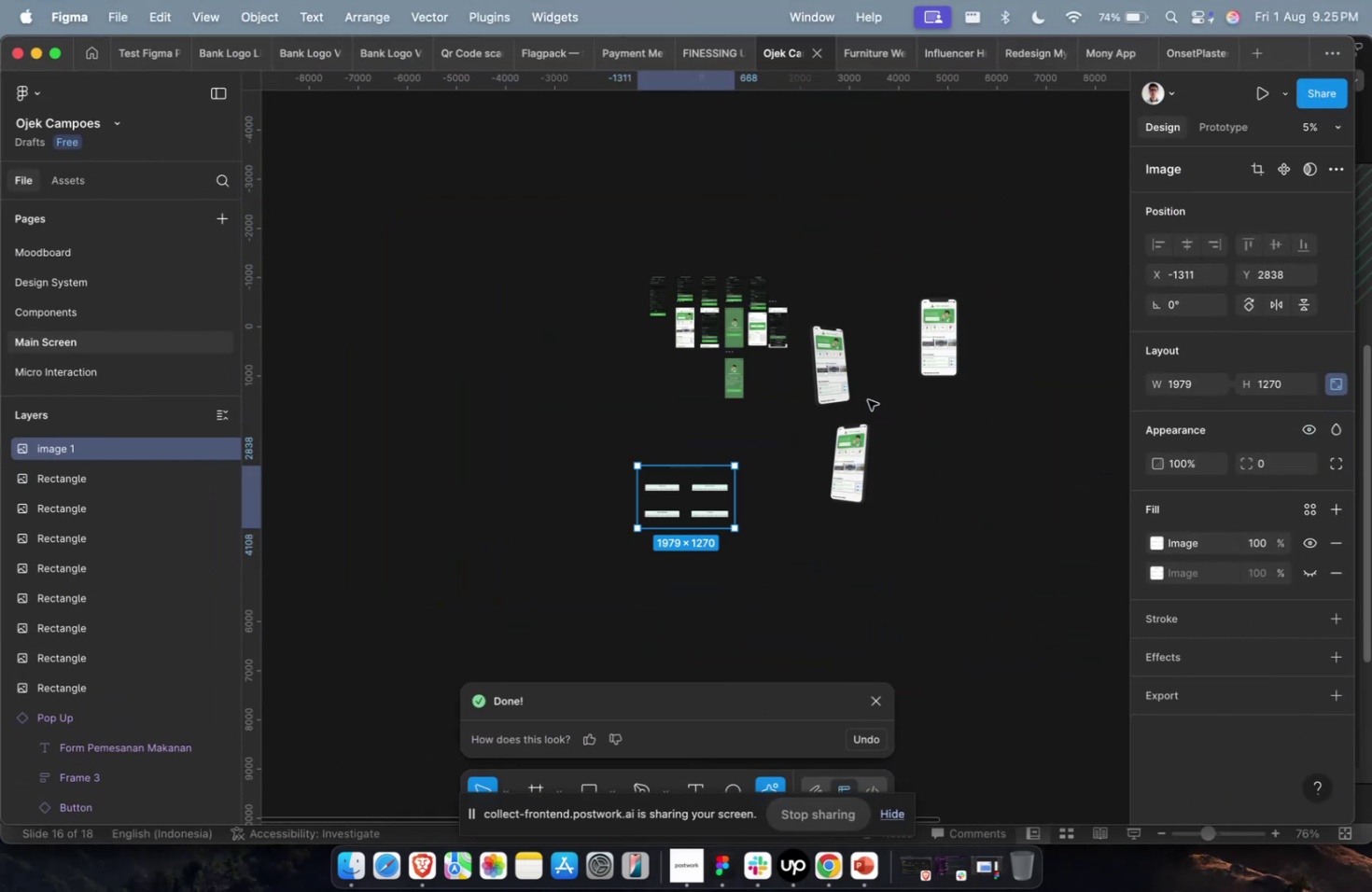 
key(Meta+CommandLeft)
 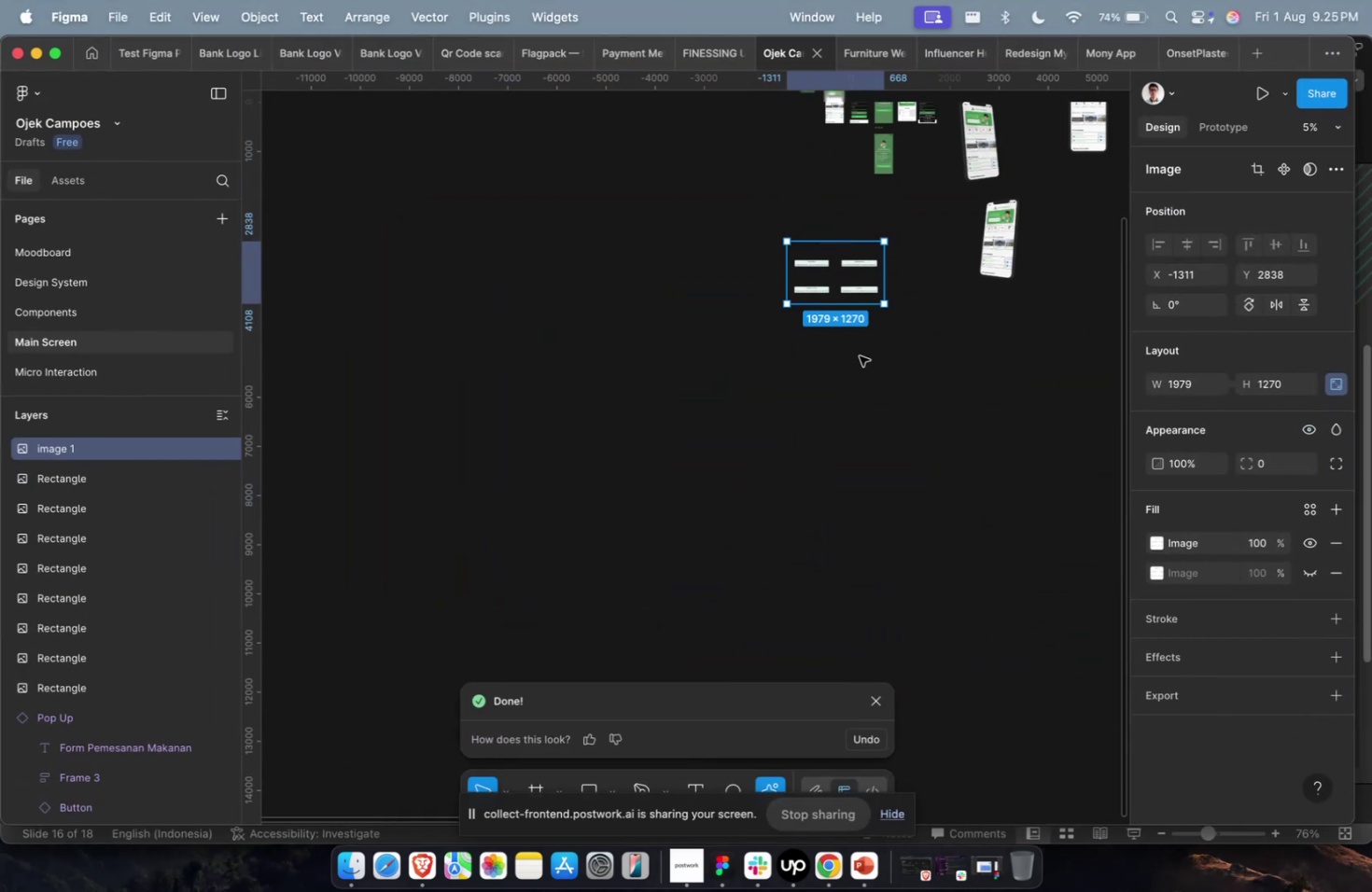 
key(Shift+ShiftLeft)
 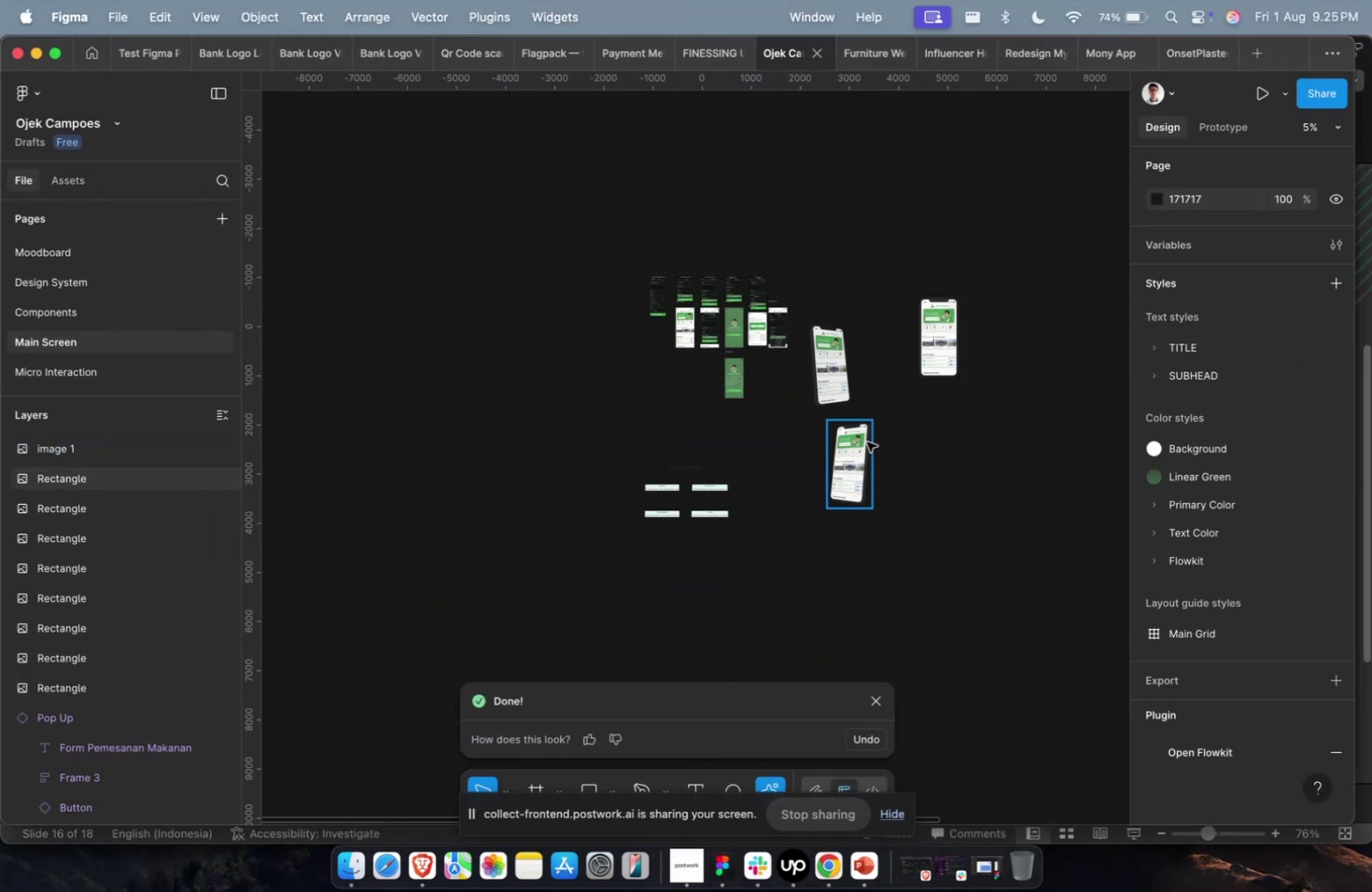 
key(Meta+Shift+C)
 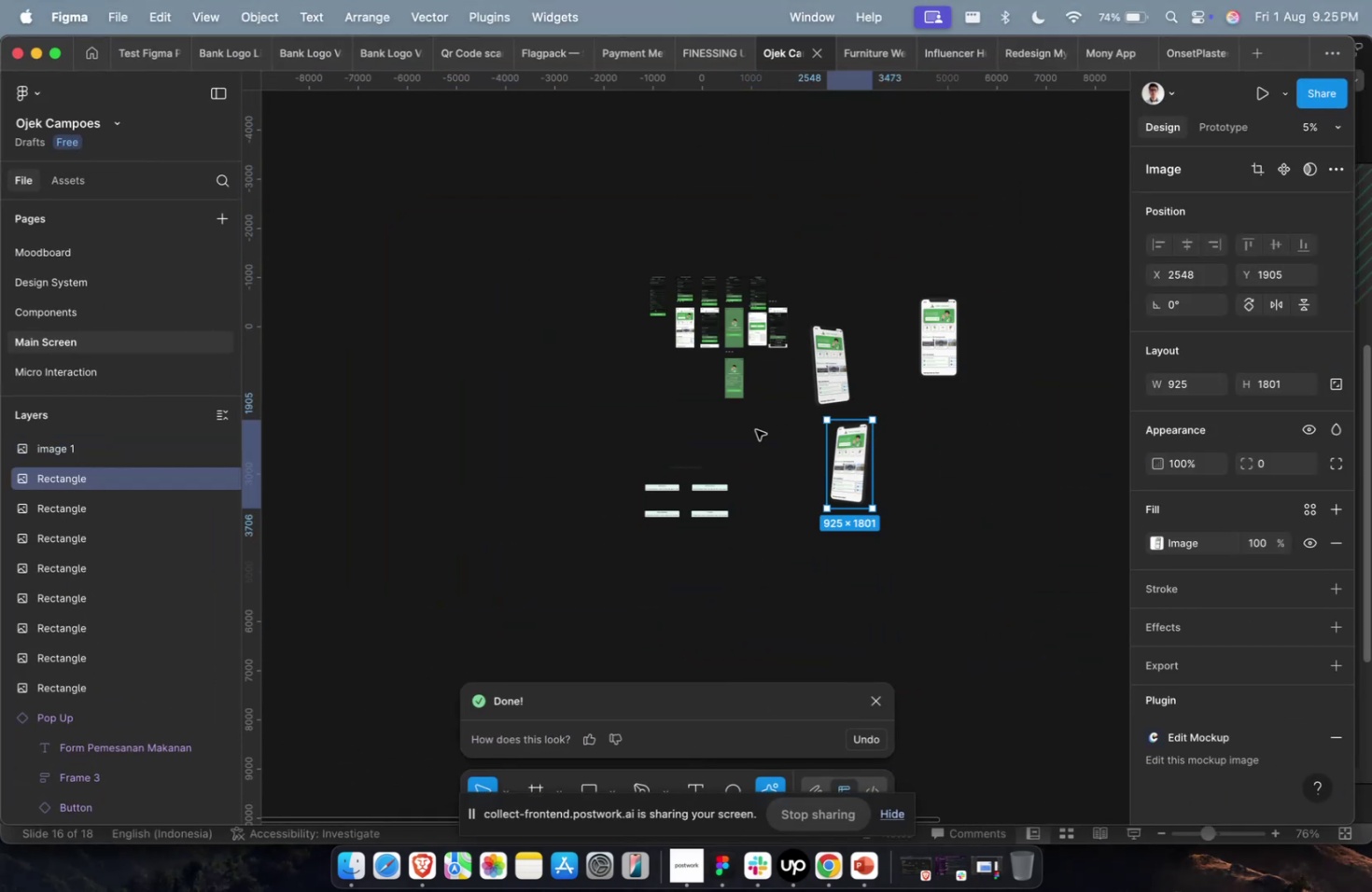 
key(Meta+1)
 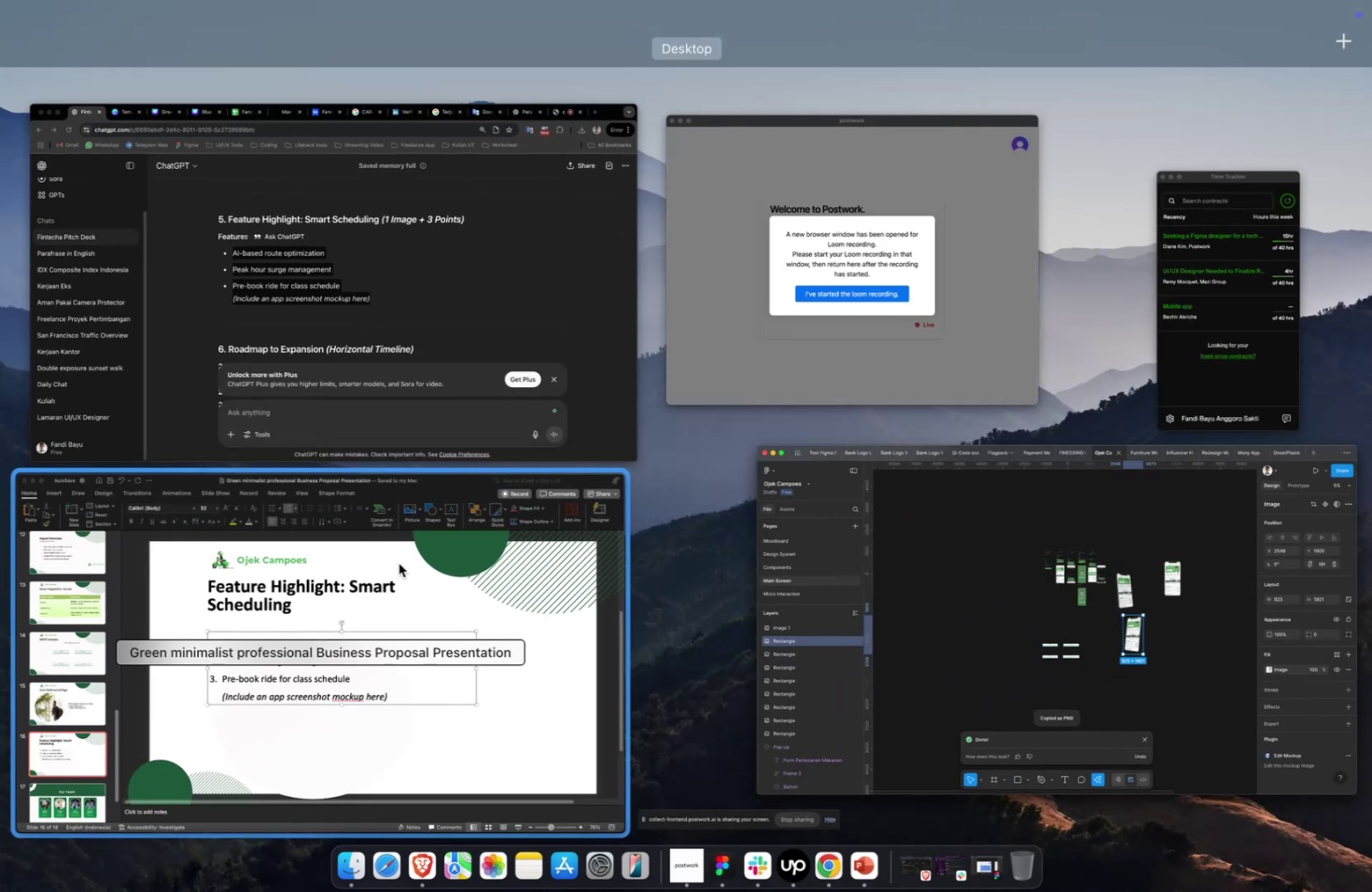 
hold_key(key=CommandLeft, duration=0.32)
 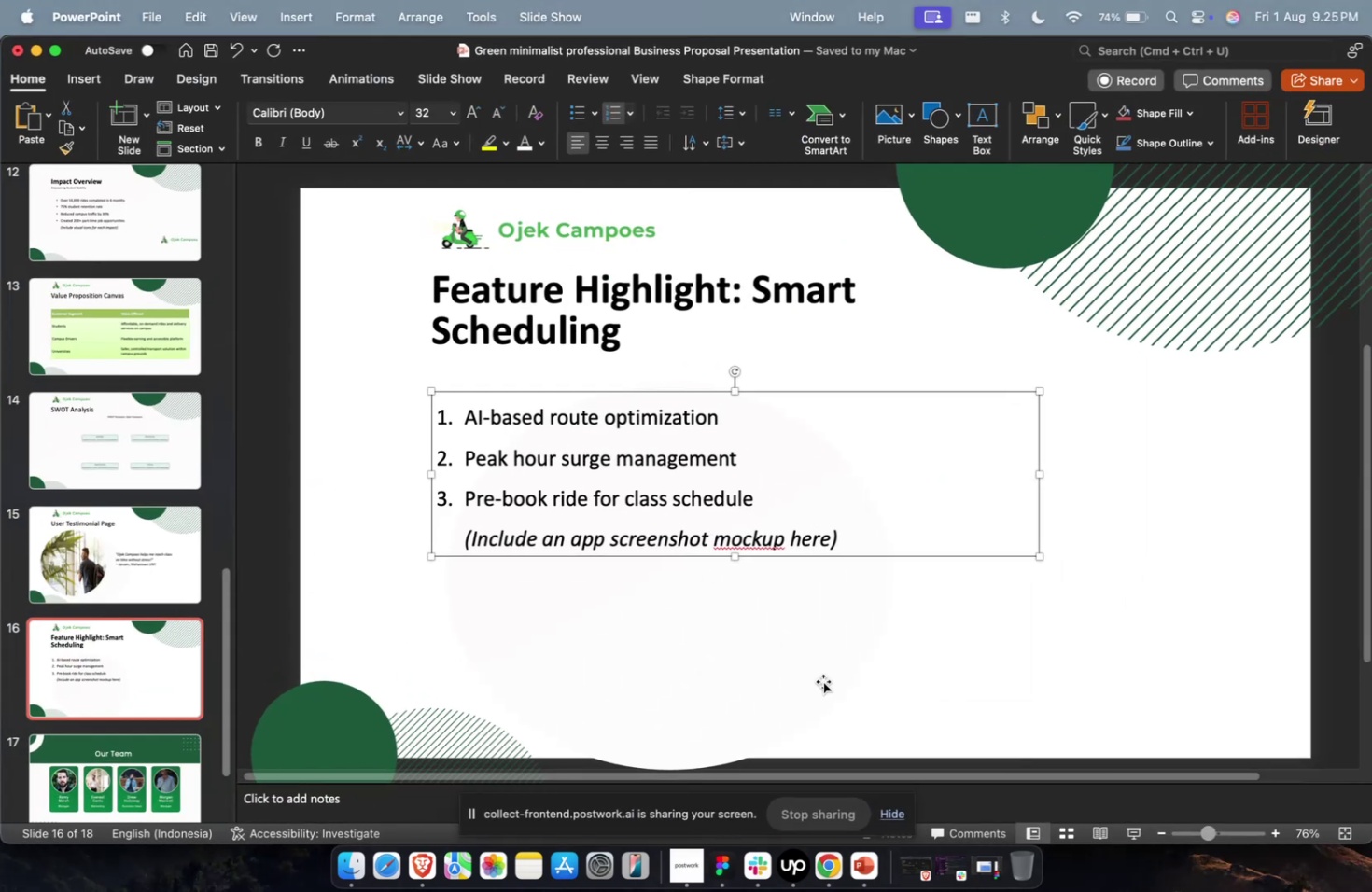 
double_click([822, 680])
 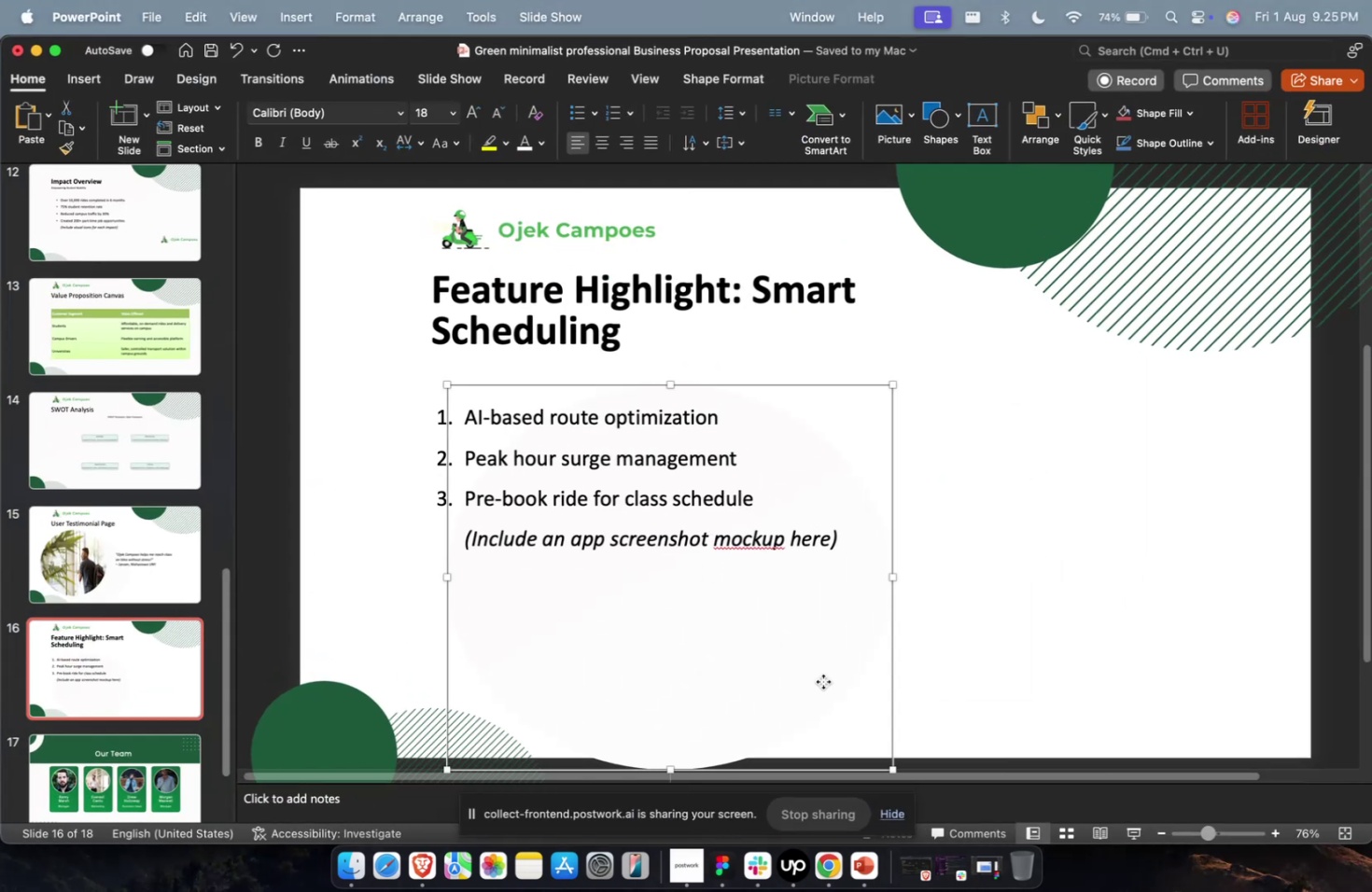 
key(Meta+CommandLeft)
 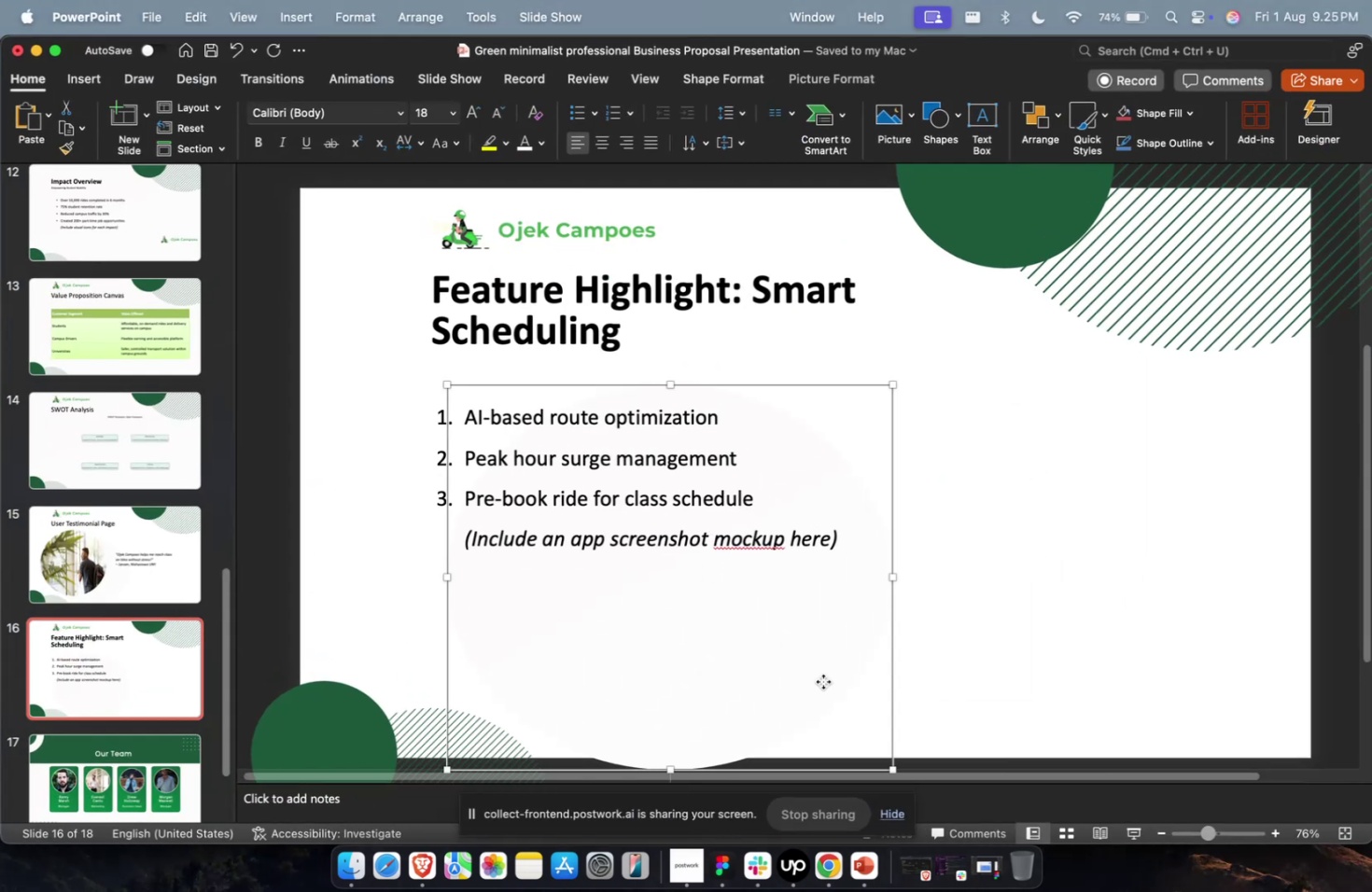 
key(Meta+V)
 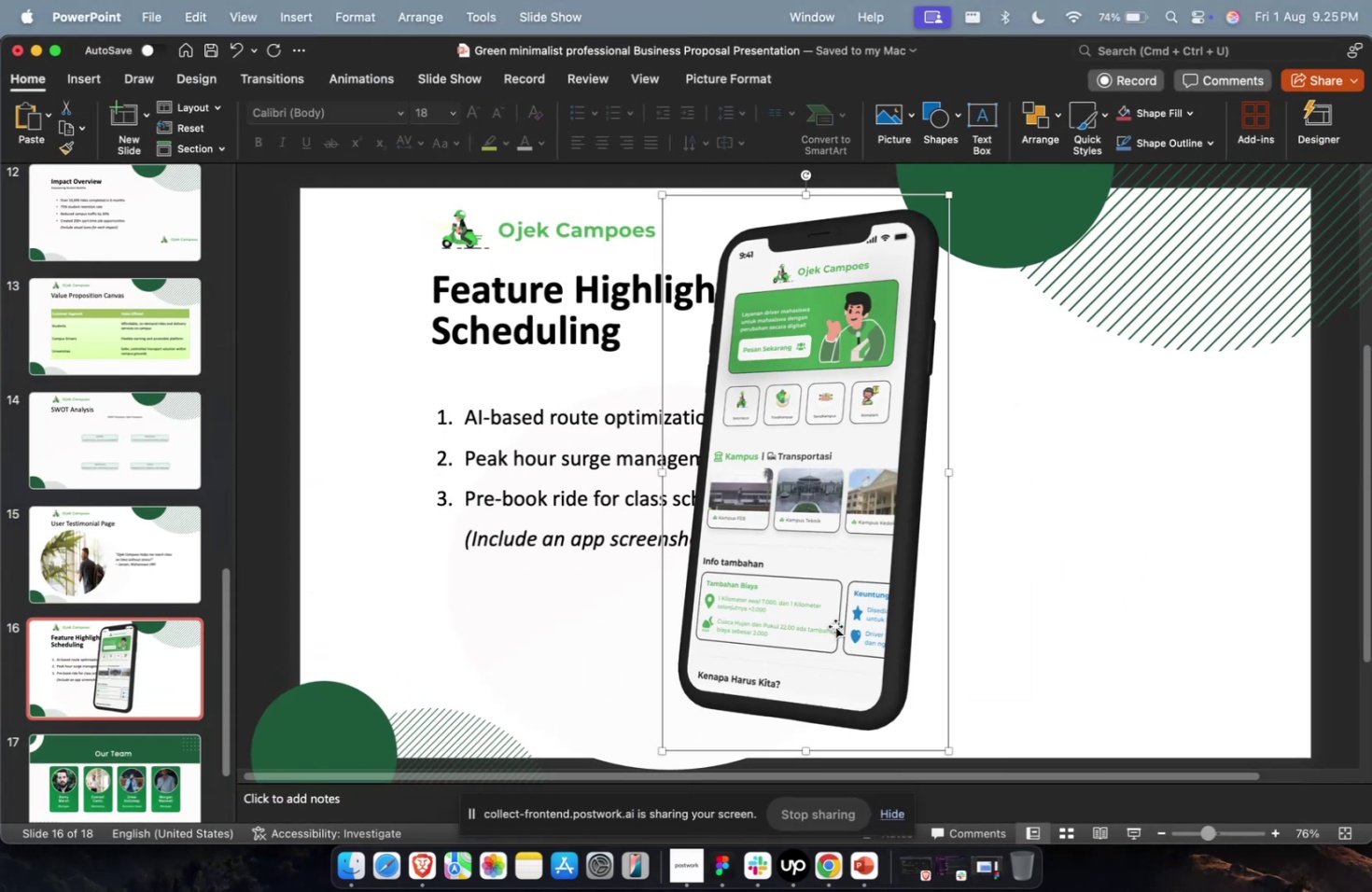 
left_click_drag(start_coordinate=[837, 584], to_coordinate=[1143, 608])
 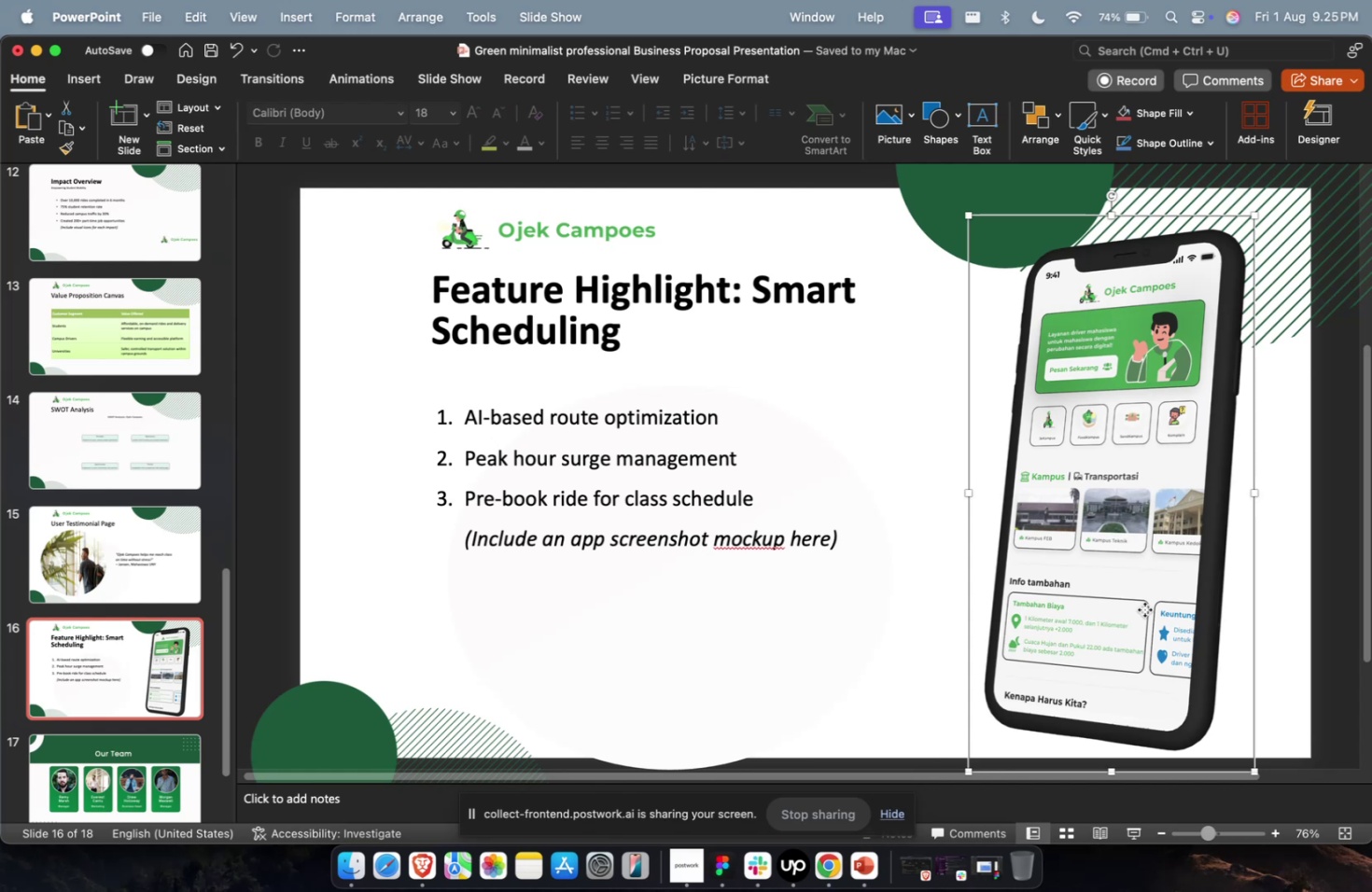 
wait(37.6)
 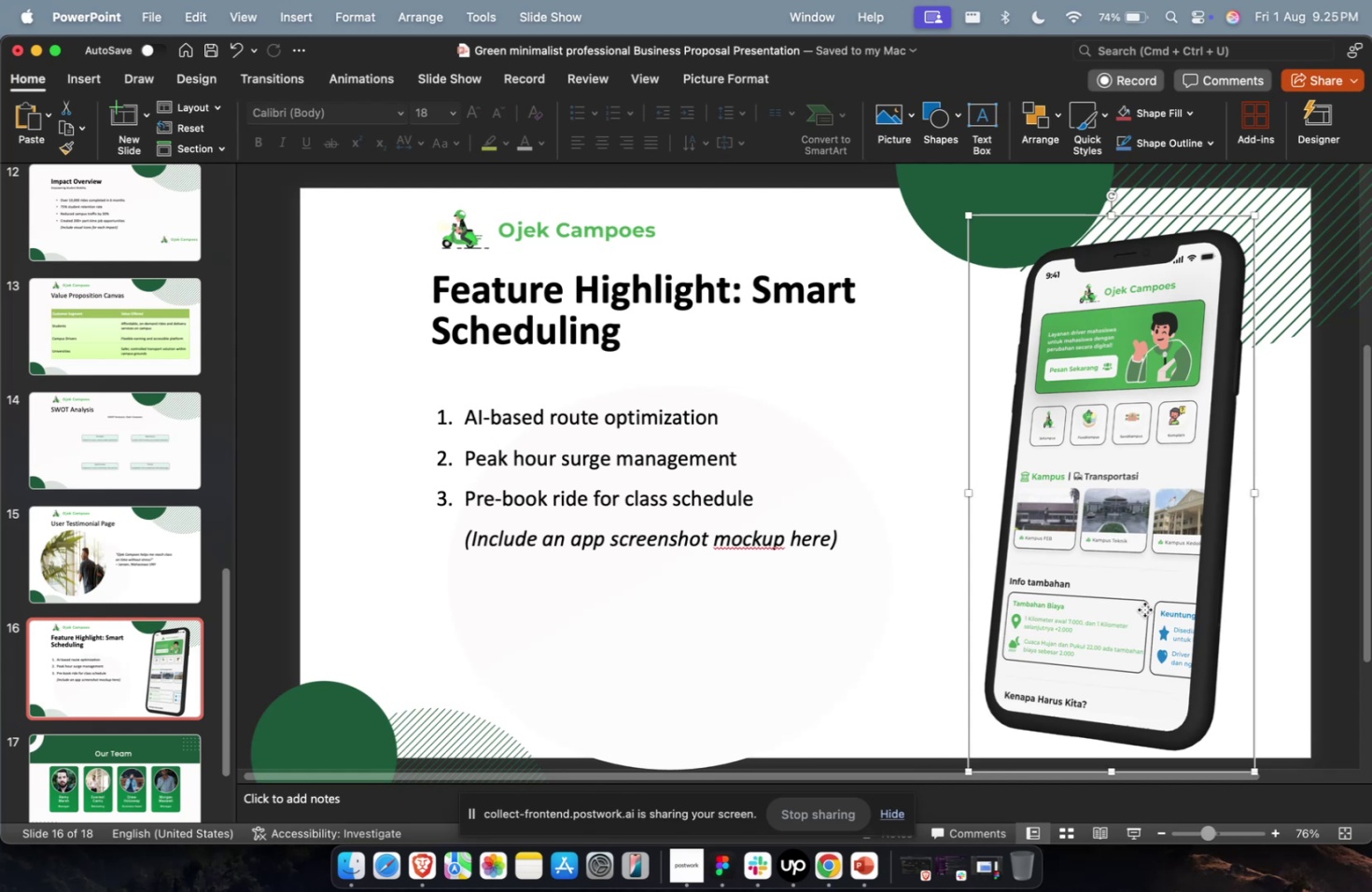 
scroll: coordinate [23, 738], scroll_direction: down, amount: 9.0
 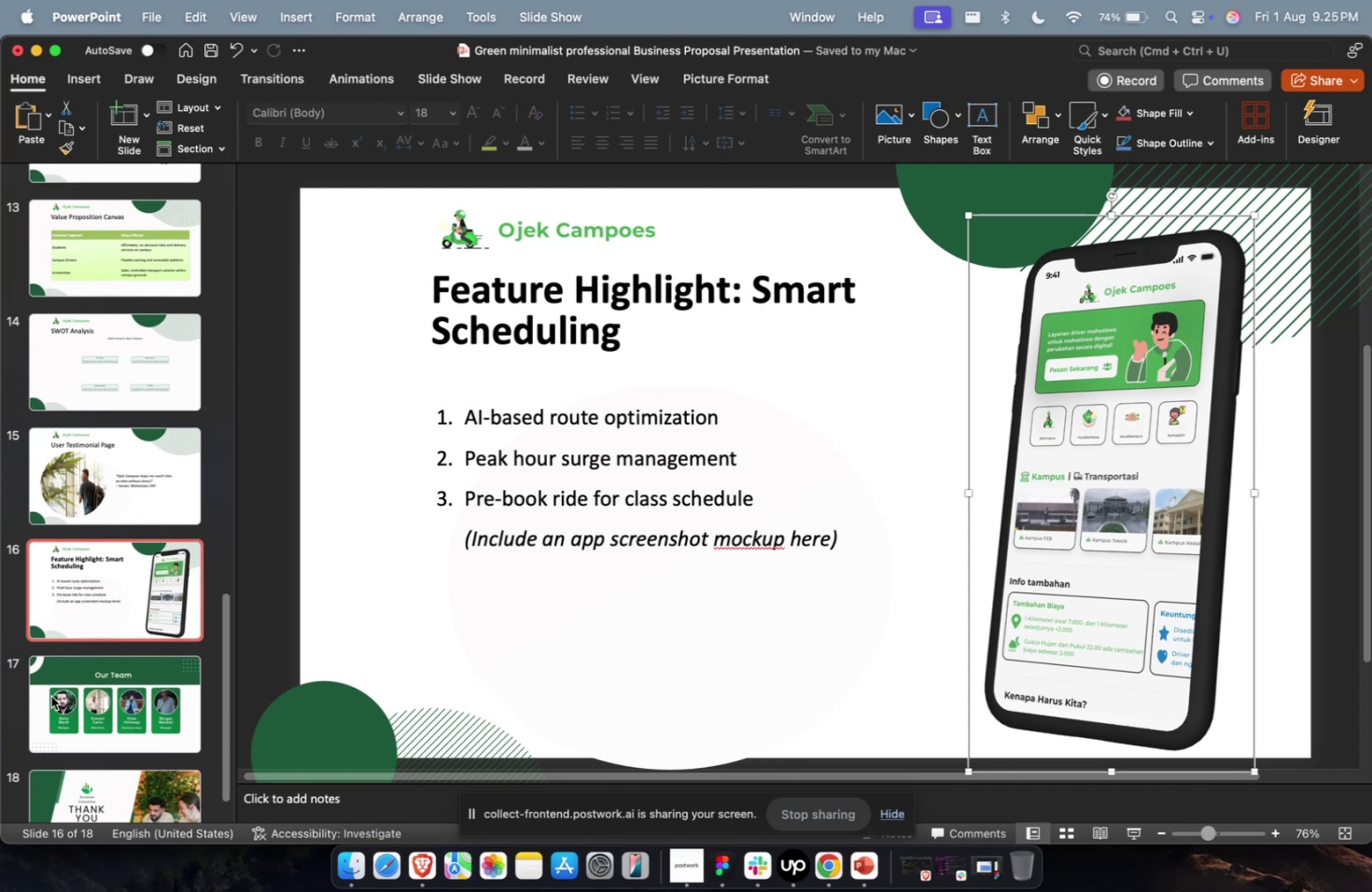 
left_click([51, 695])
 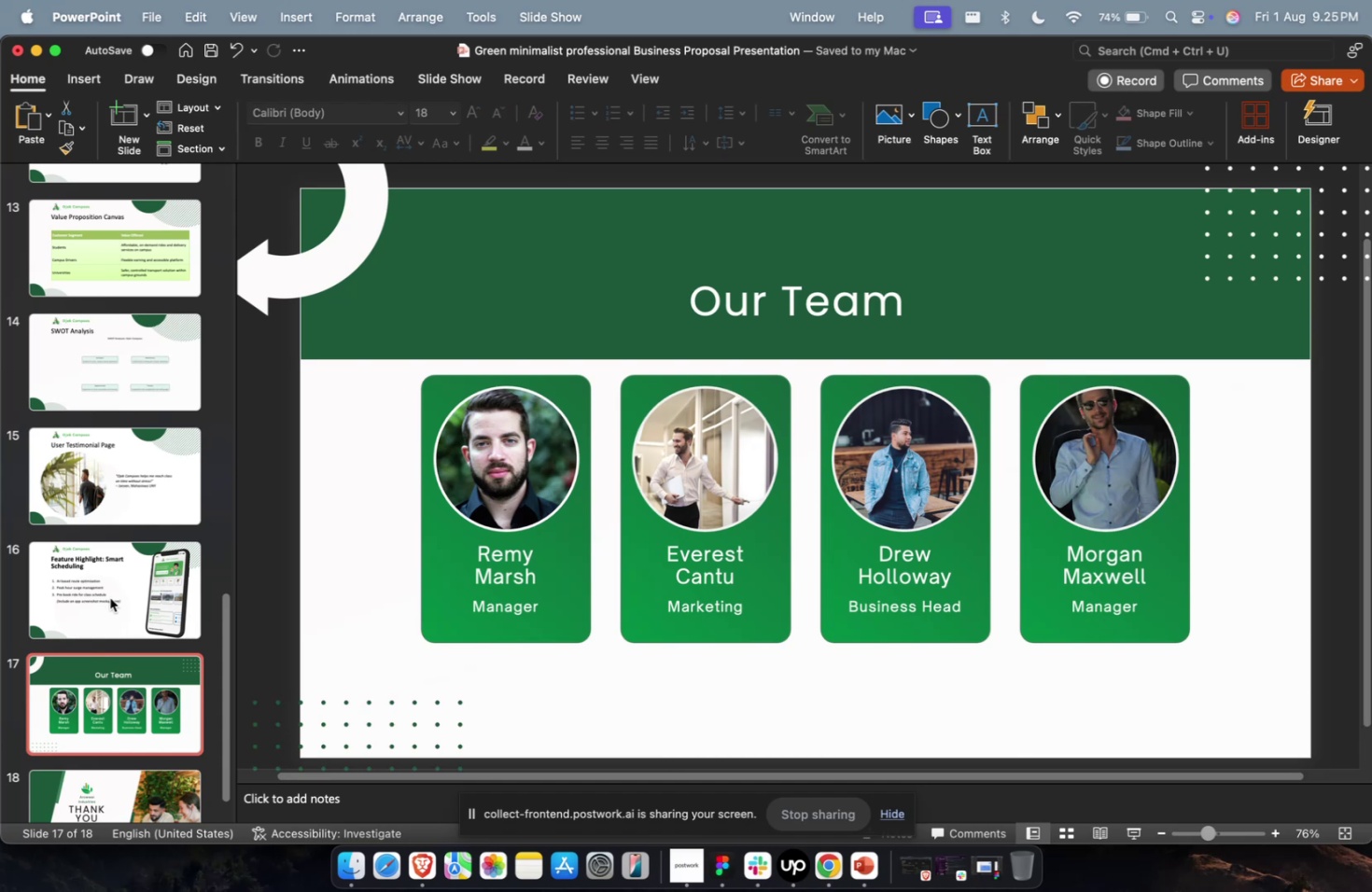 
key(Meta+D)
 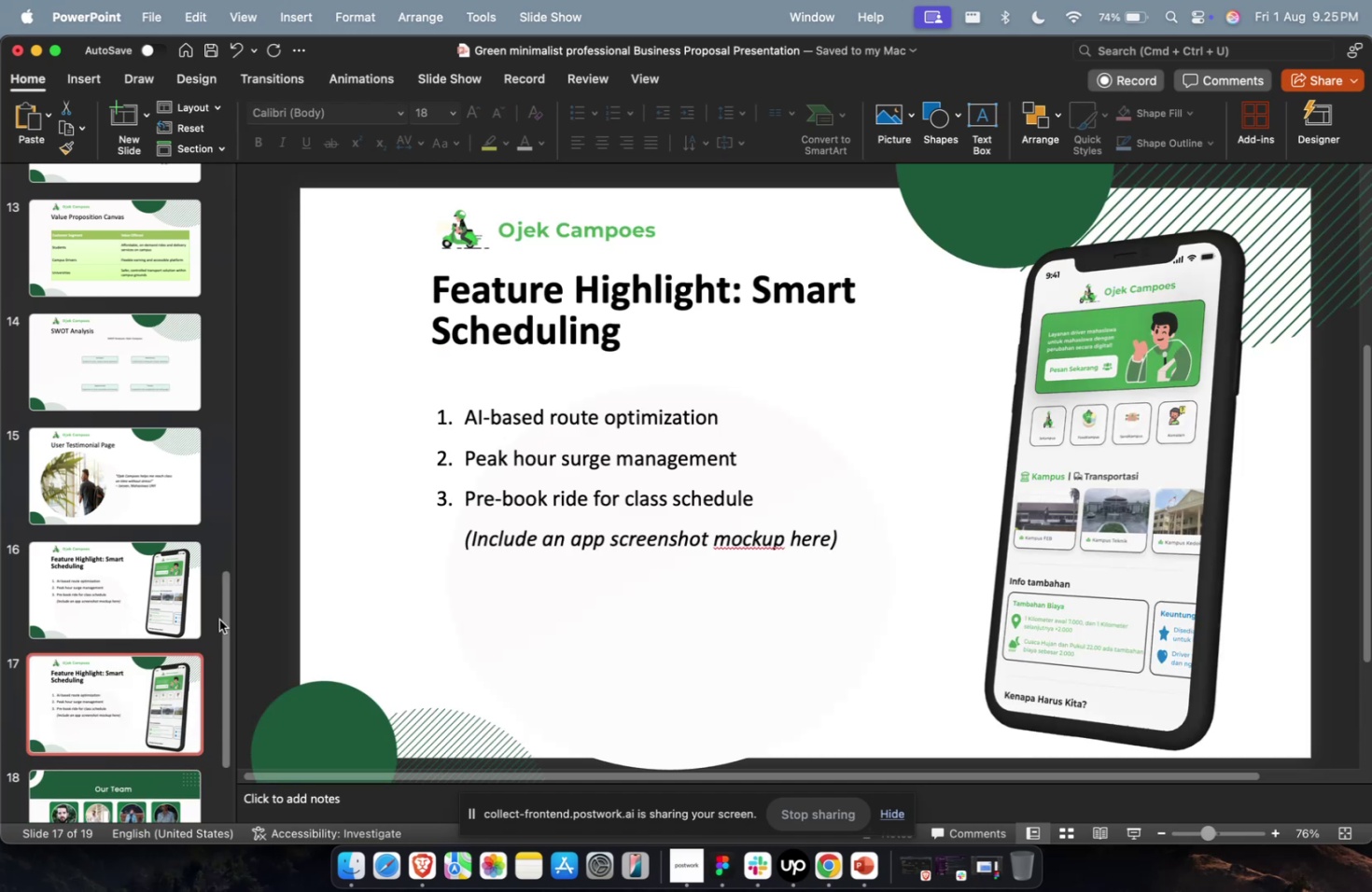 
key(Meta+1)
 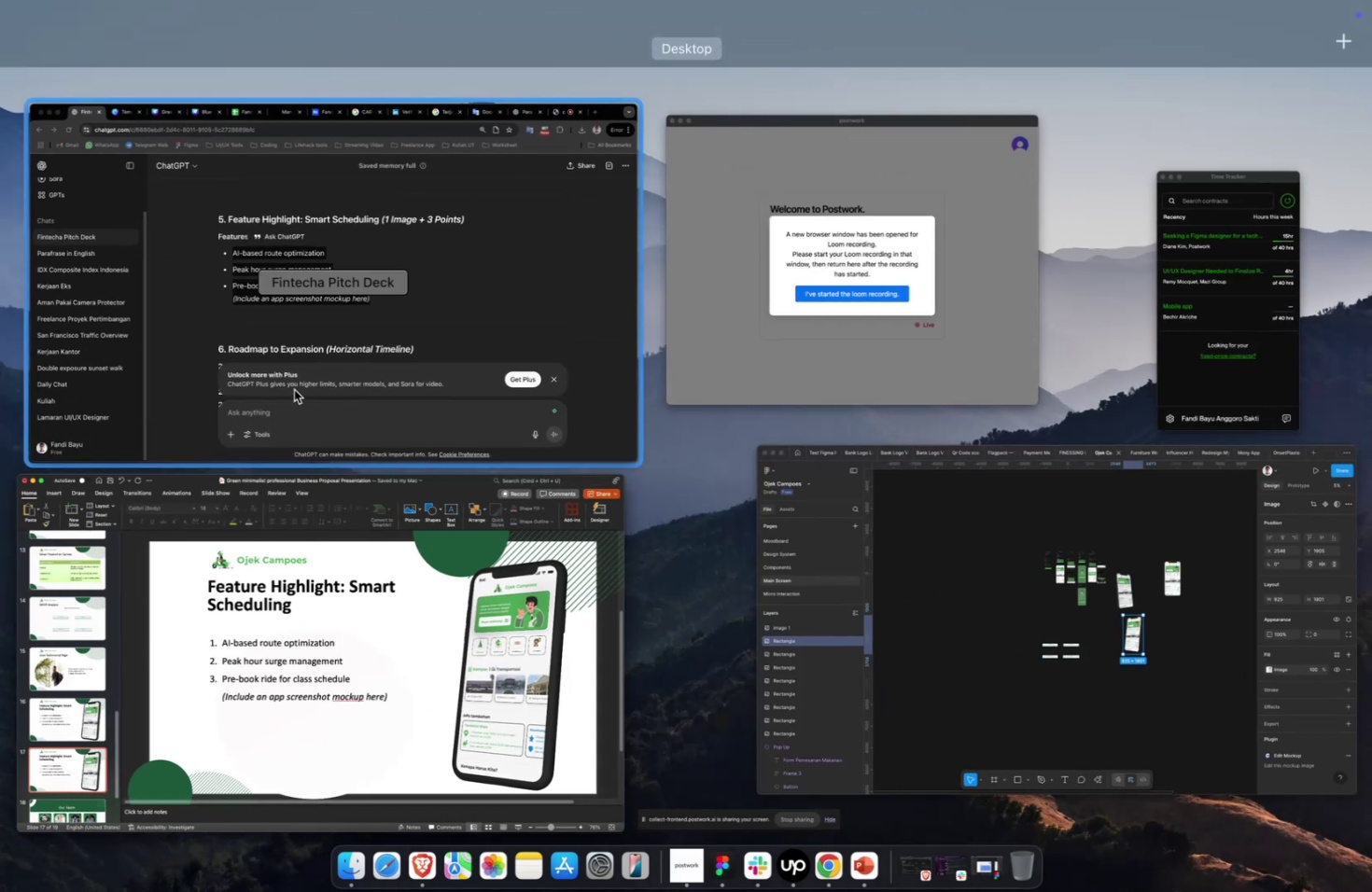 
left_click([299, 370])
 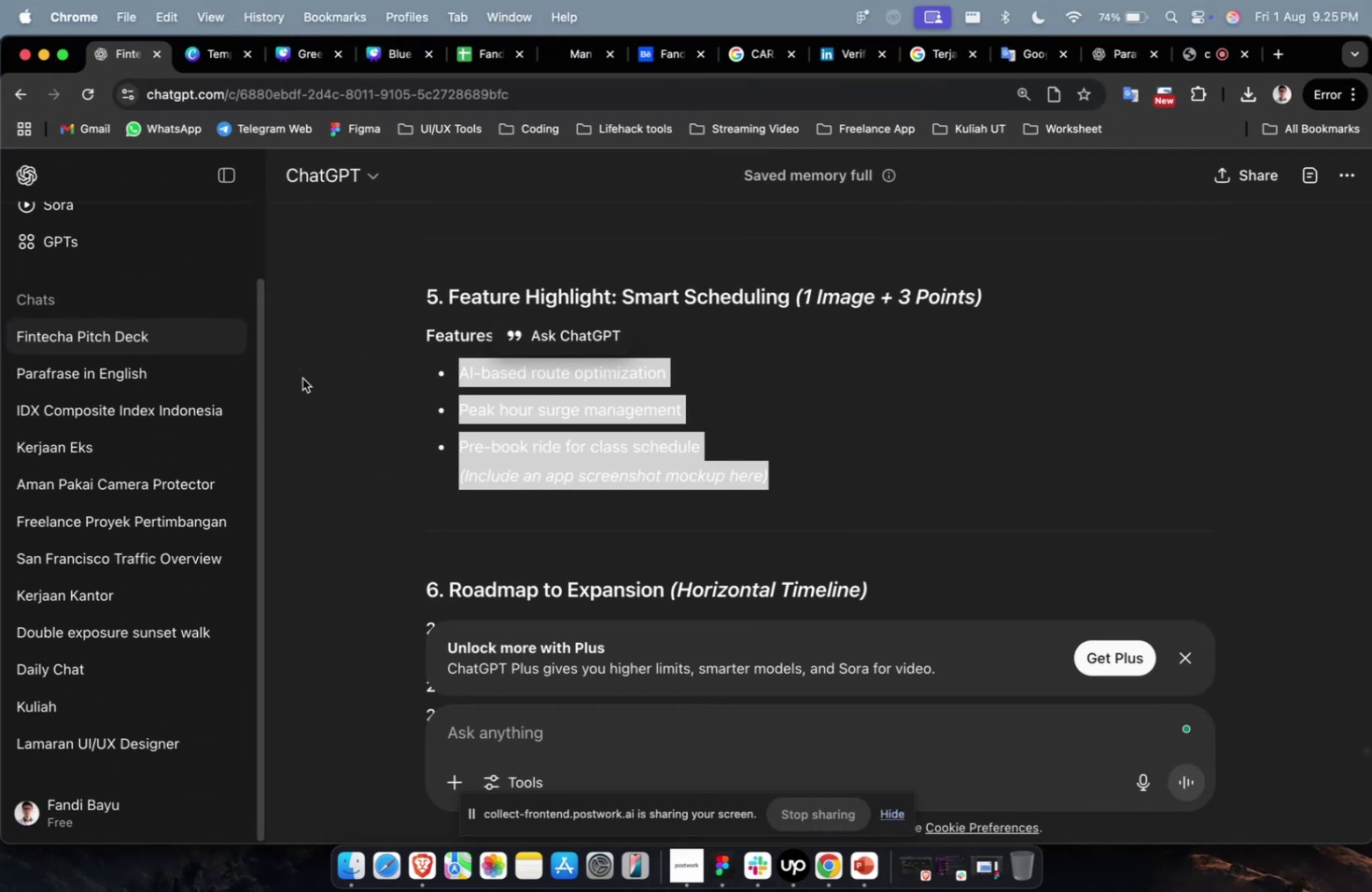 
scroll: coordinate [327, 398], scroll_direction: down, amount: 4.0
 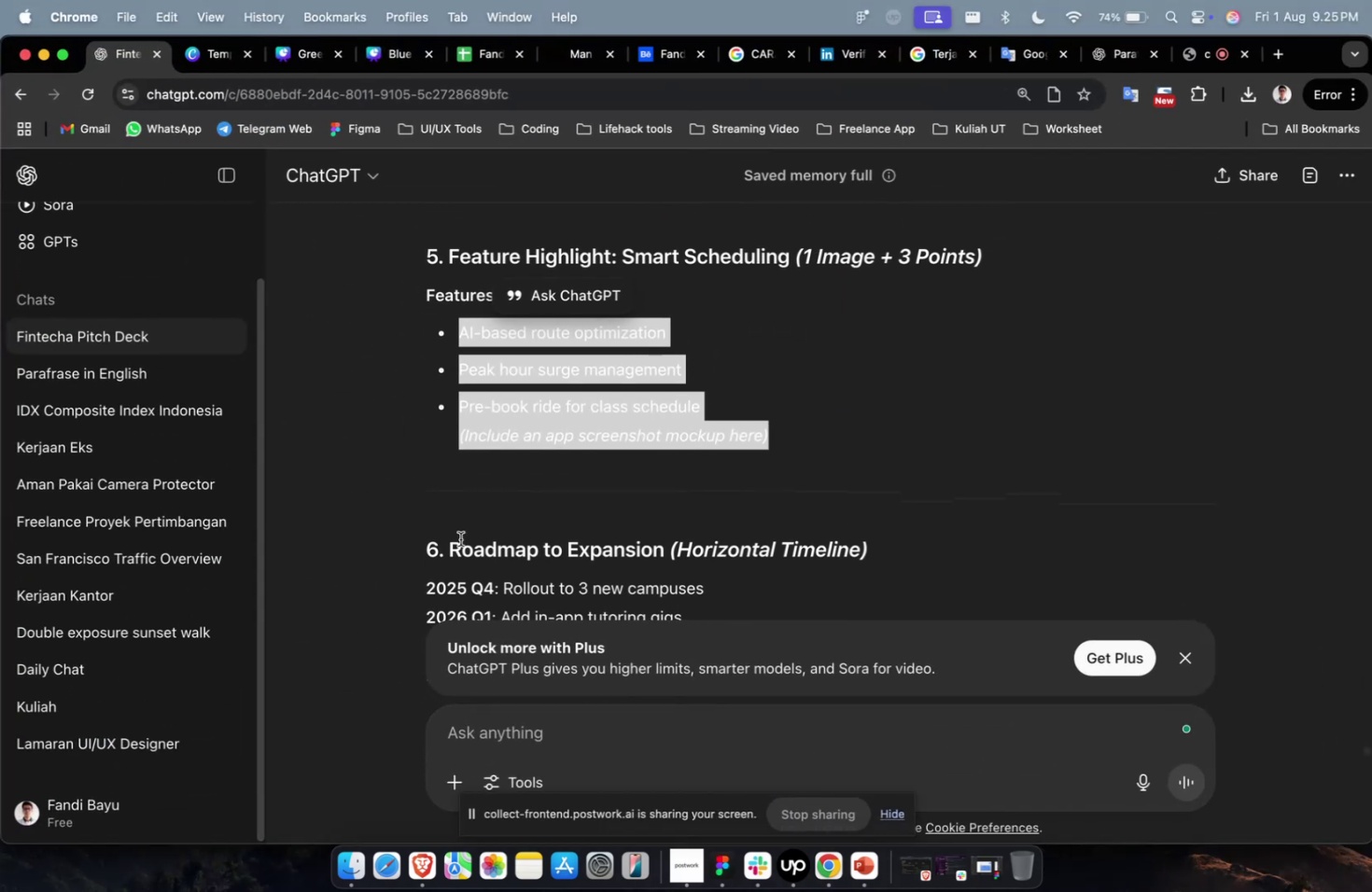 
left_click_drag(start_coordinate=[450, 550], to_coordinate=[665, 551])
 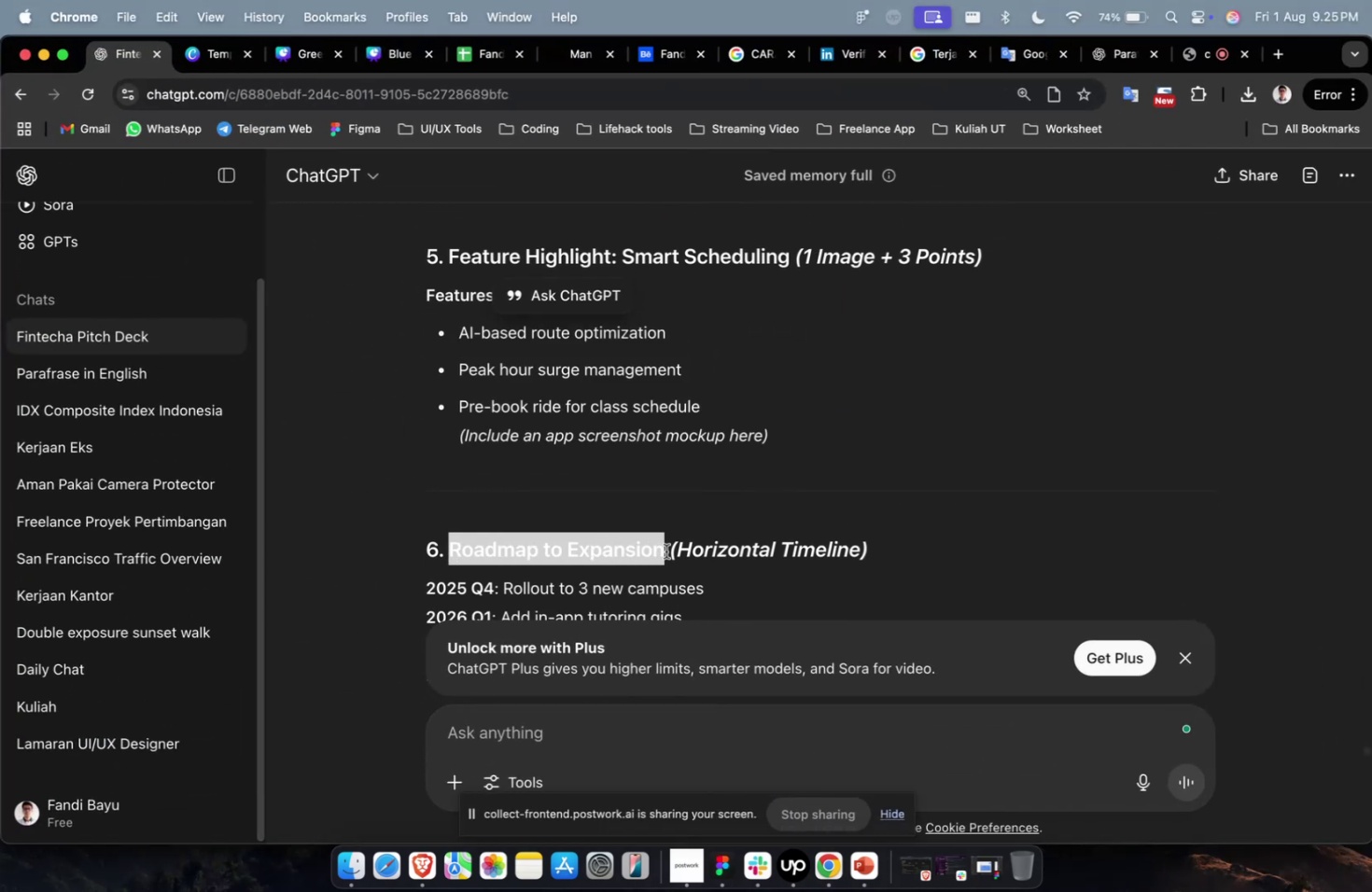 
key(Meta+C)
 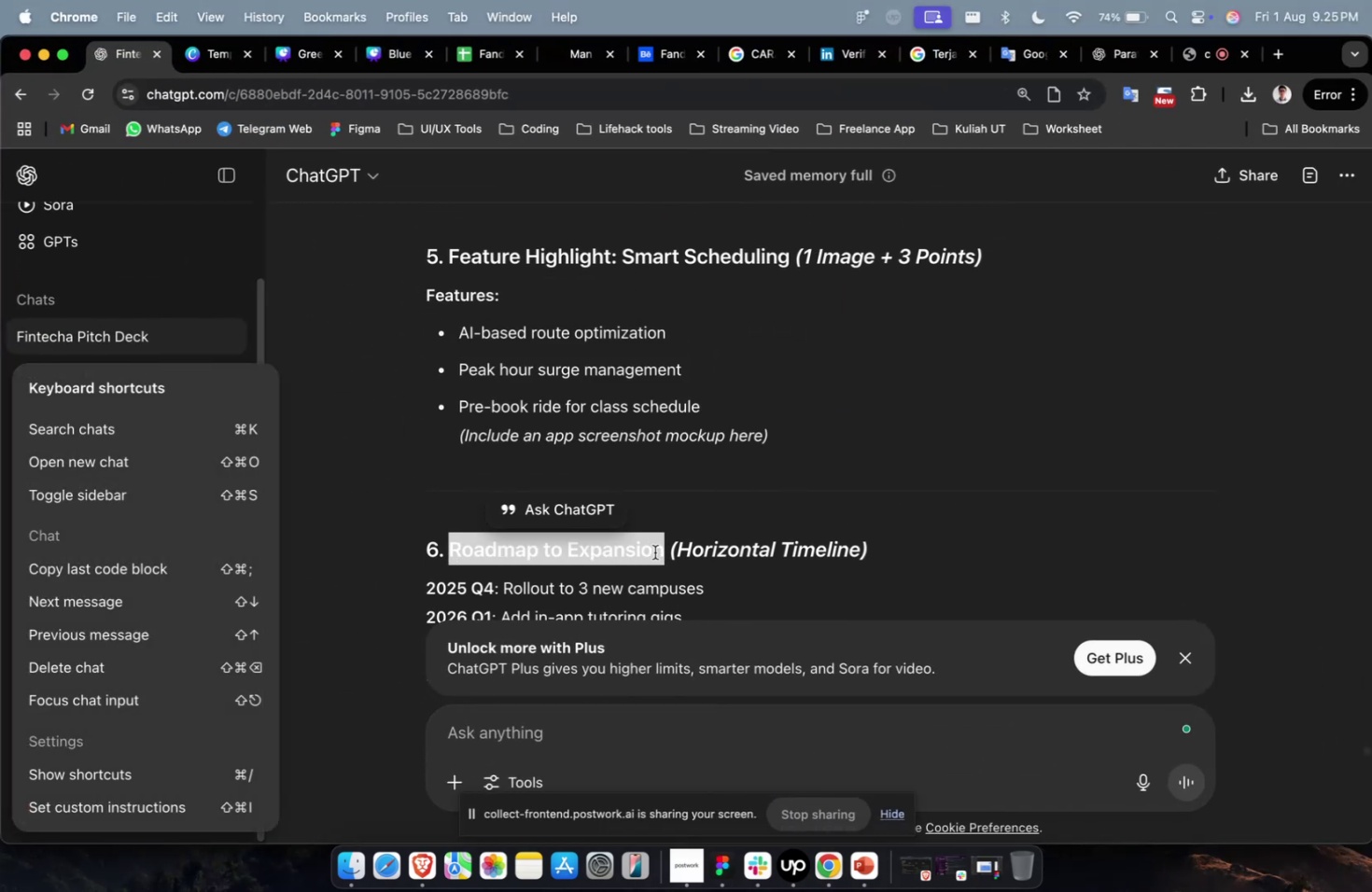 
key(Meta+1)
 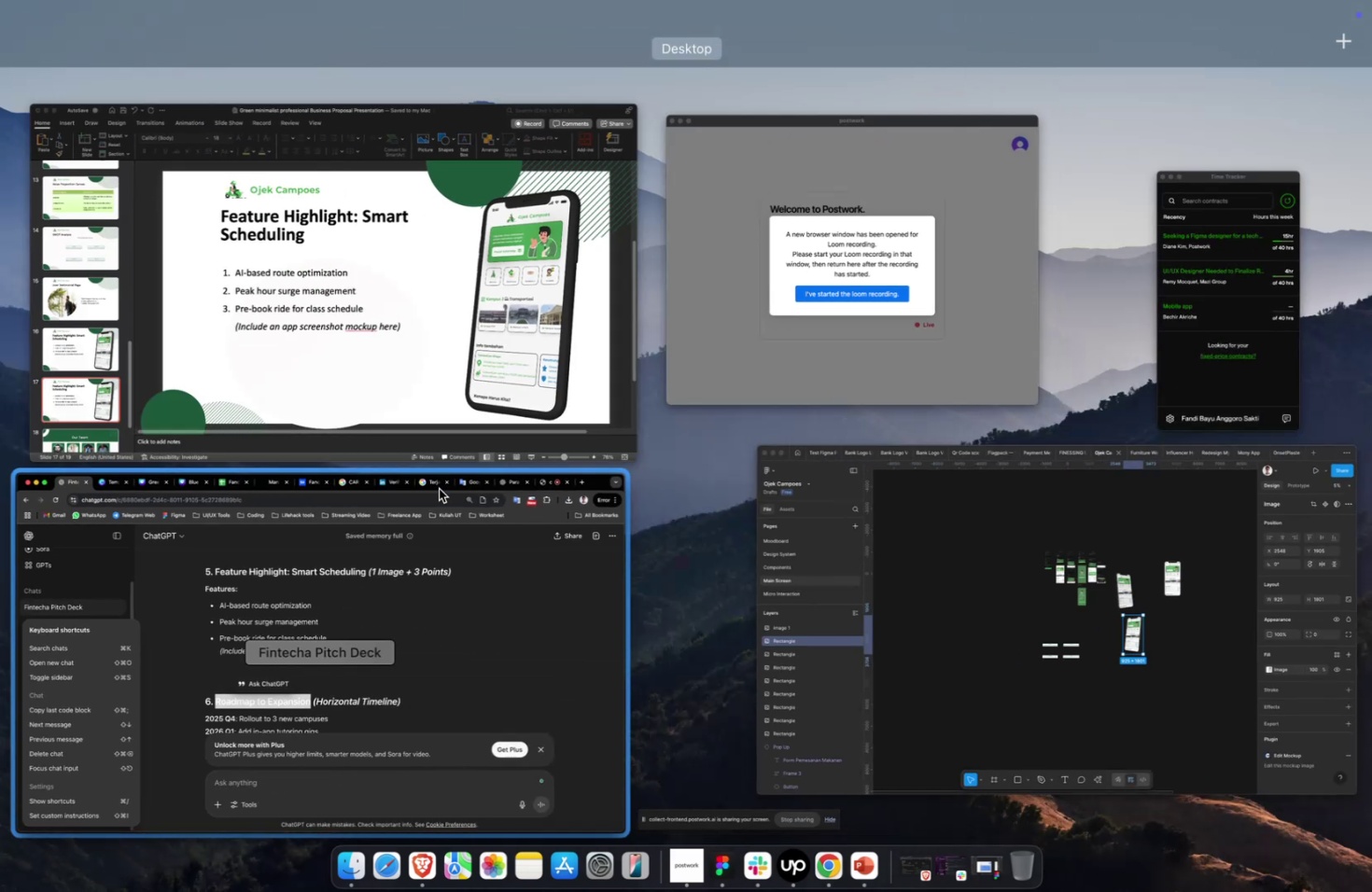 
left_click([434, 509])
 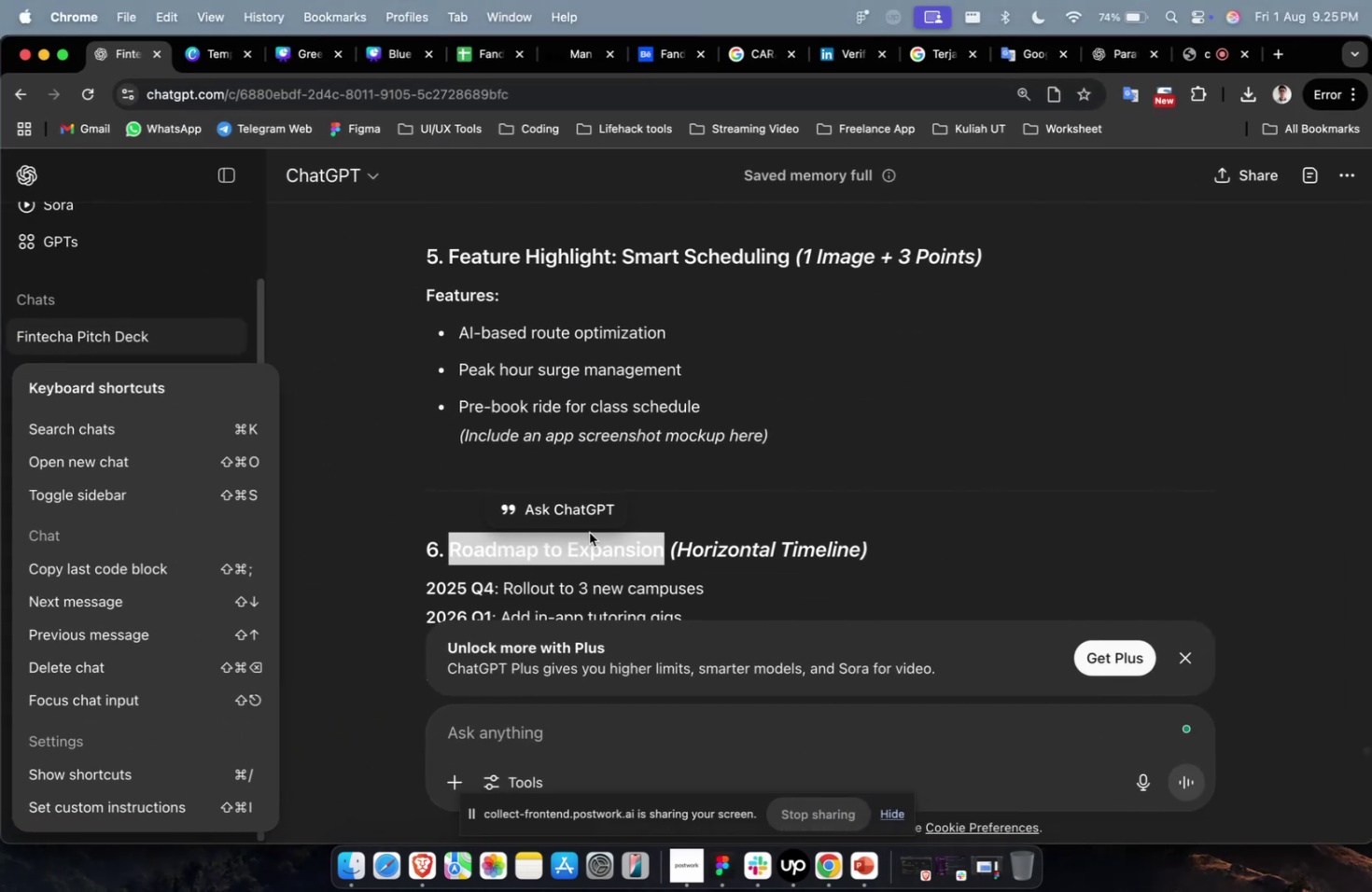 
key(Meta+1)
 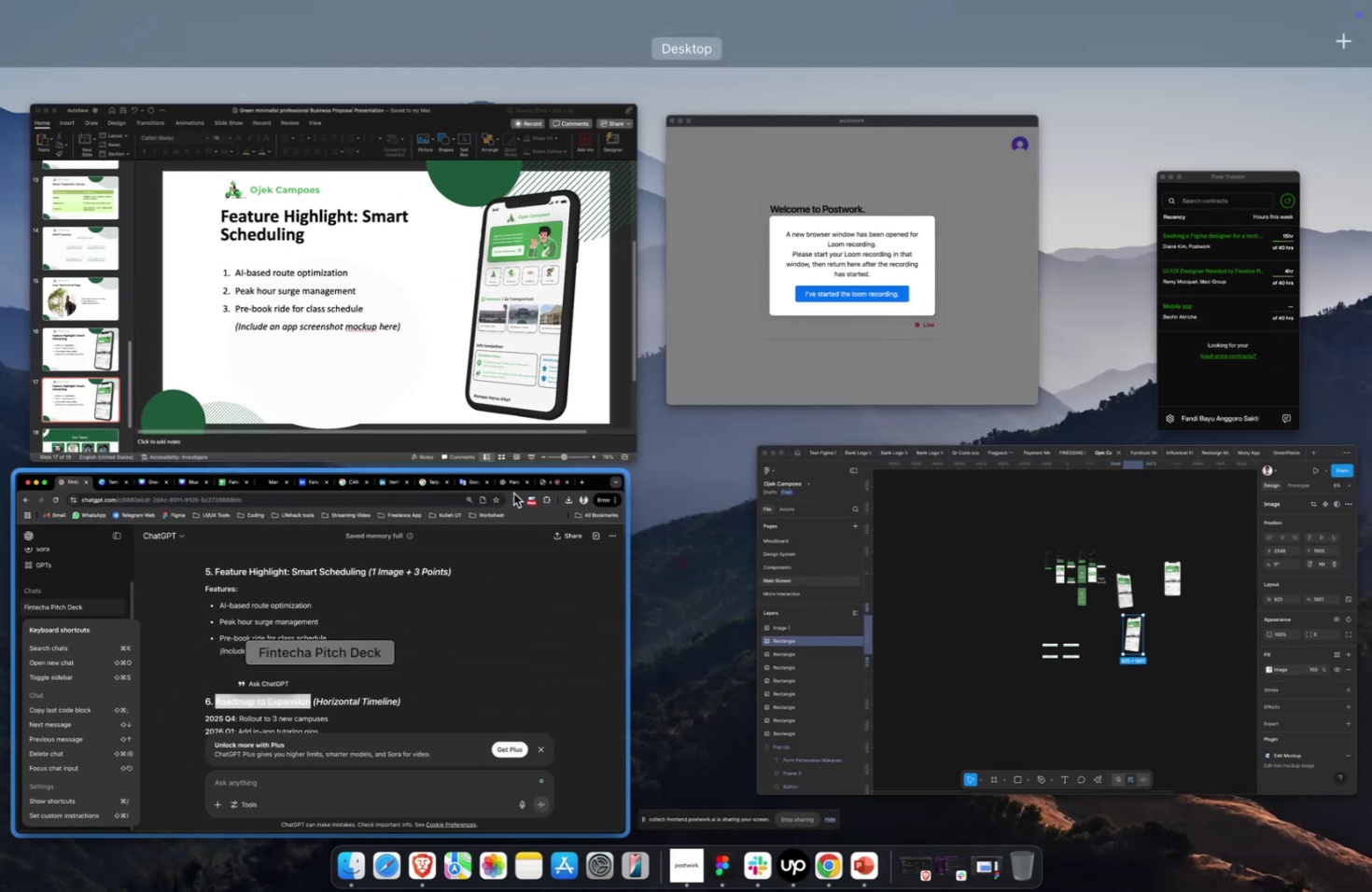 
left_click([510, 495])
 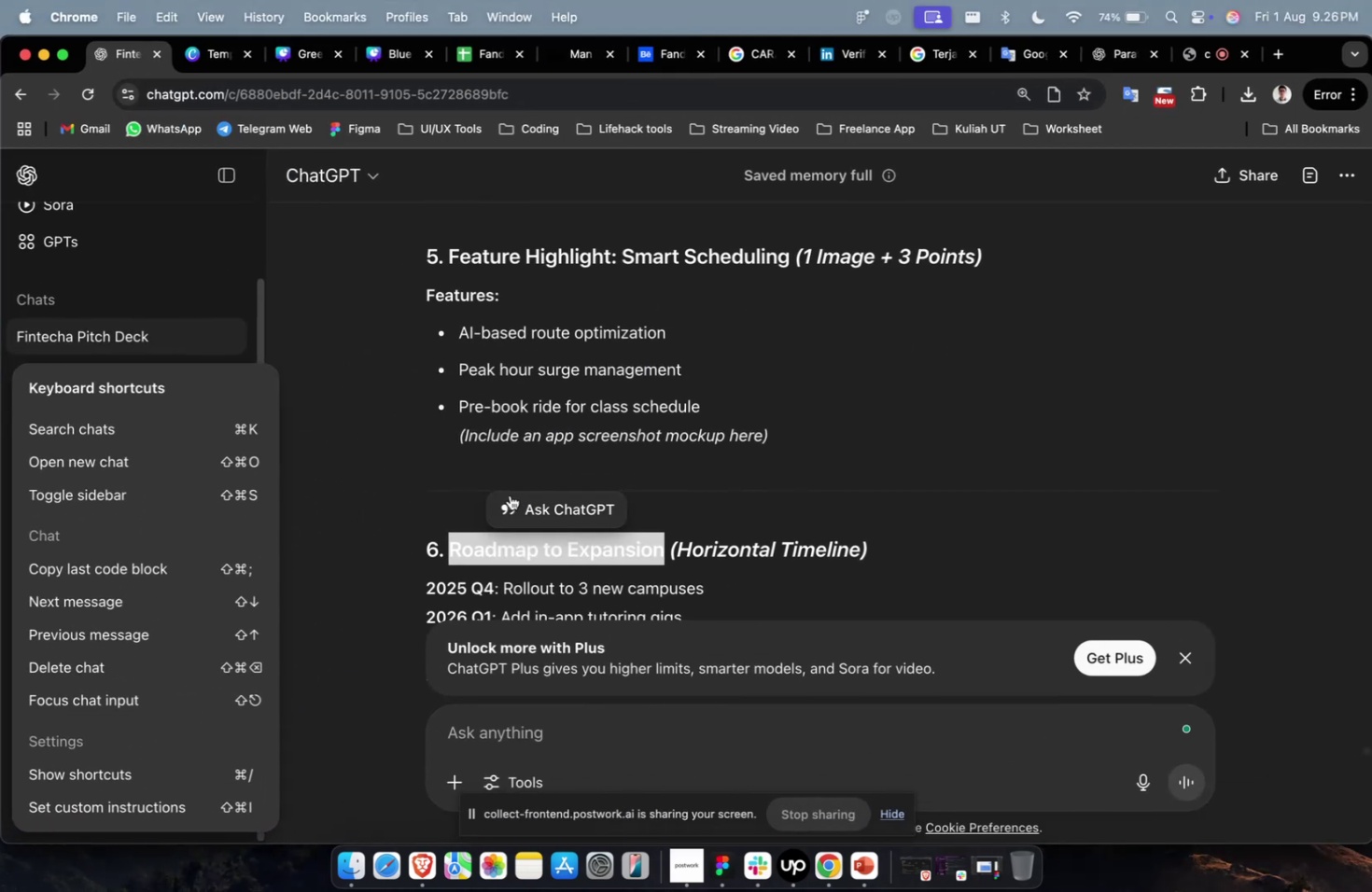 
key(Meta+CommandLeft)
 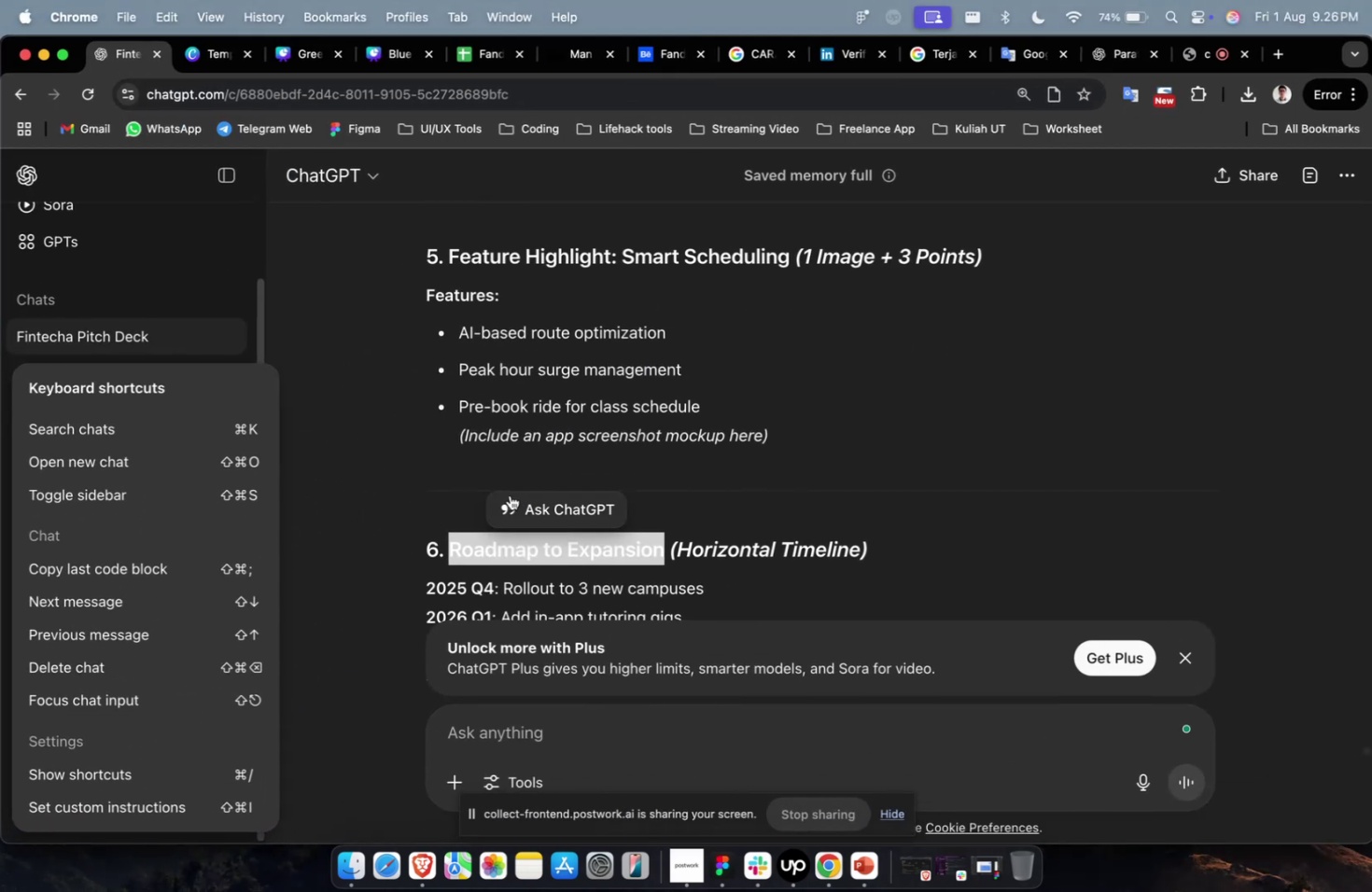 
key(Meta+1)
 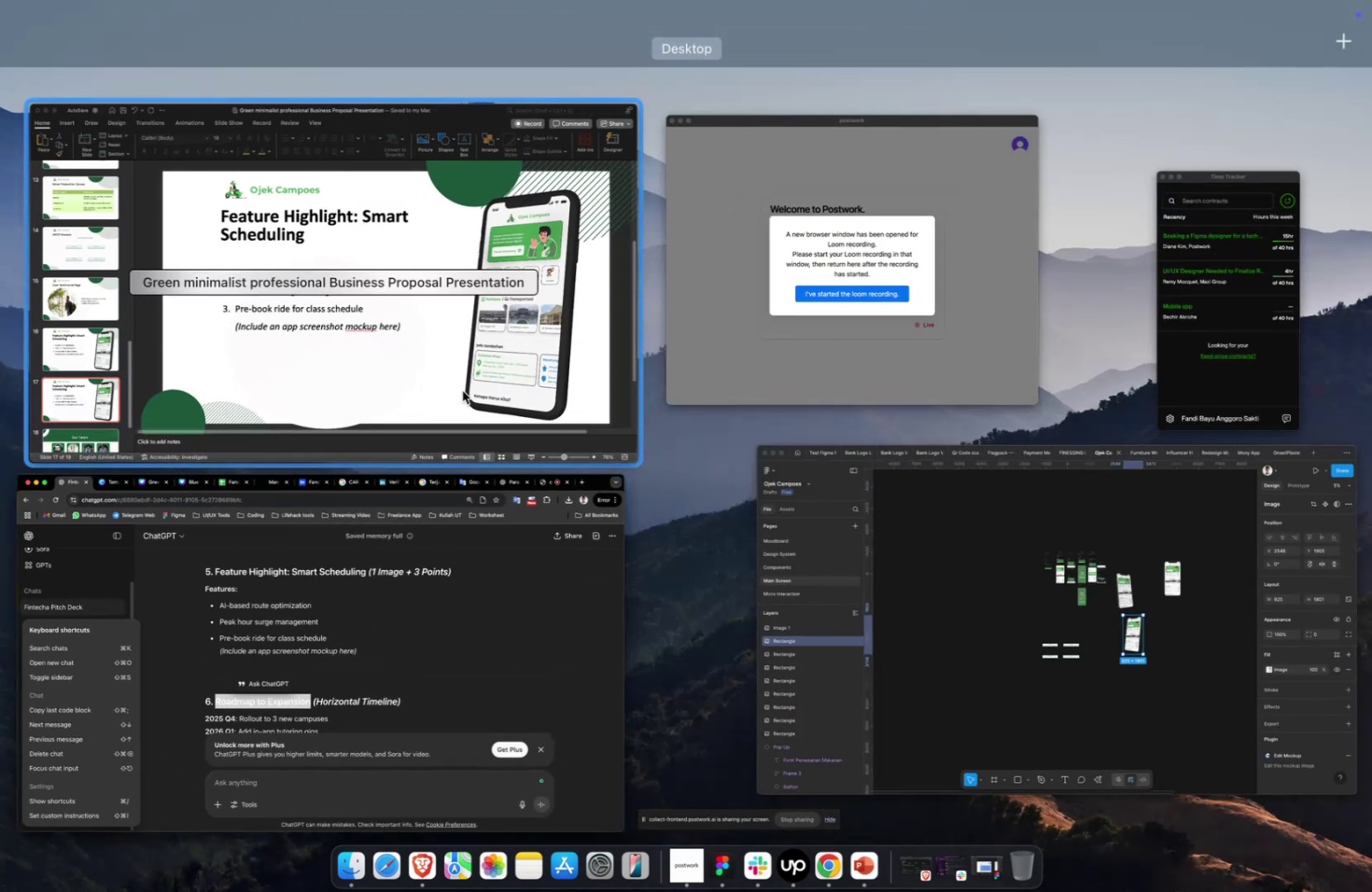 
left_click([454, 361])
 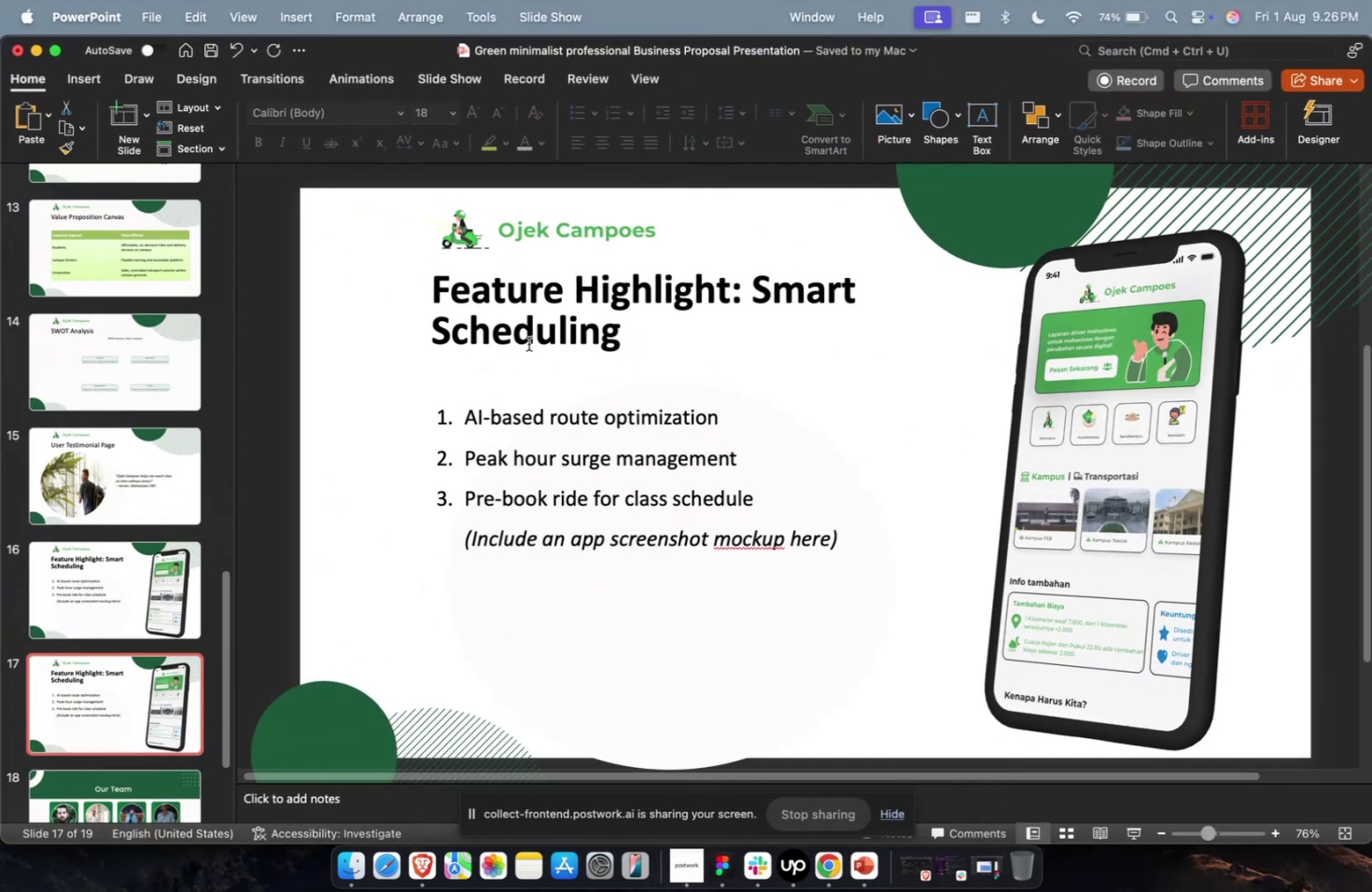 
key(Meta+CommandLeft)
 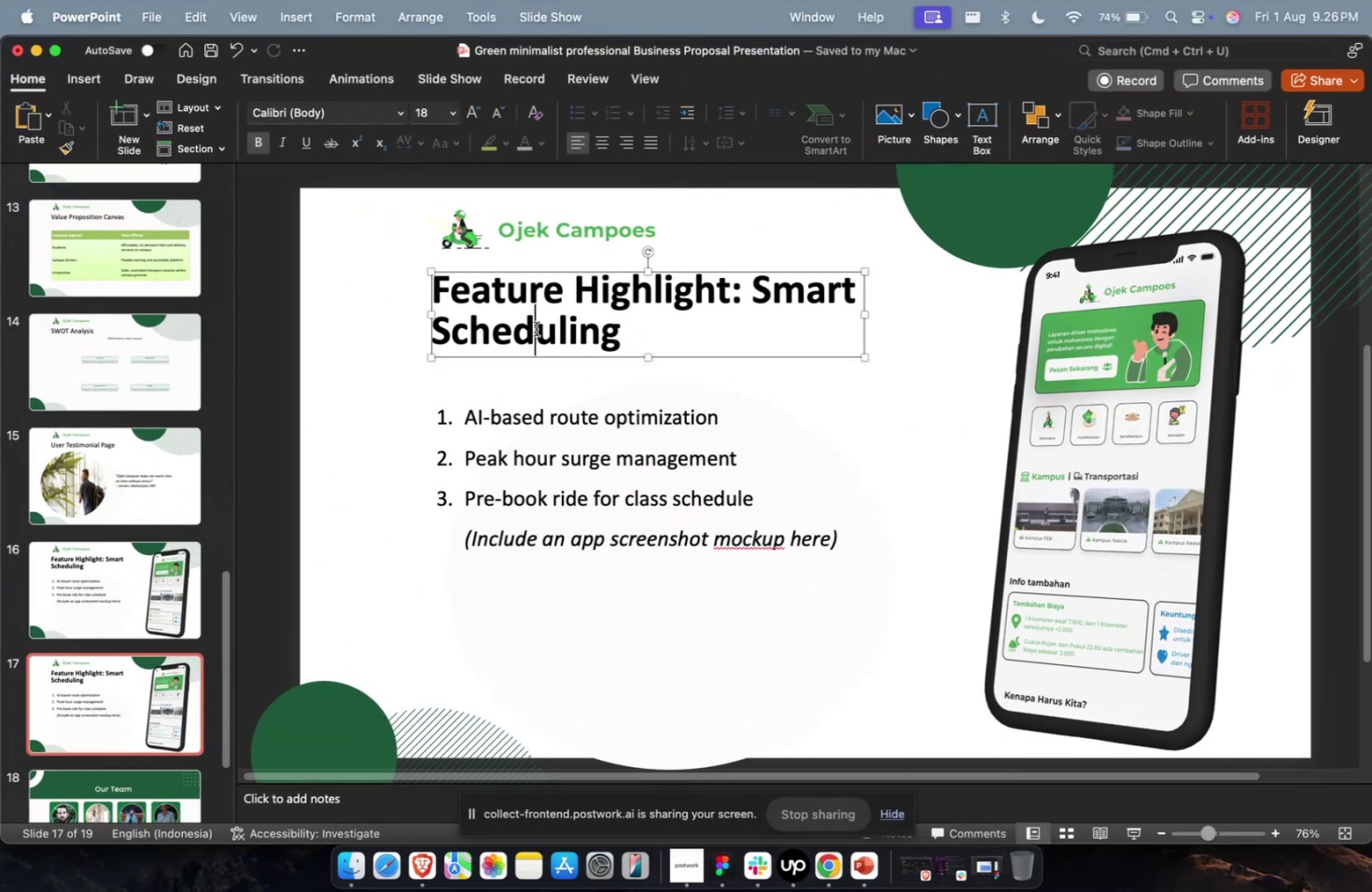 
double_click([536, 328])
 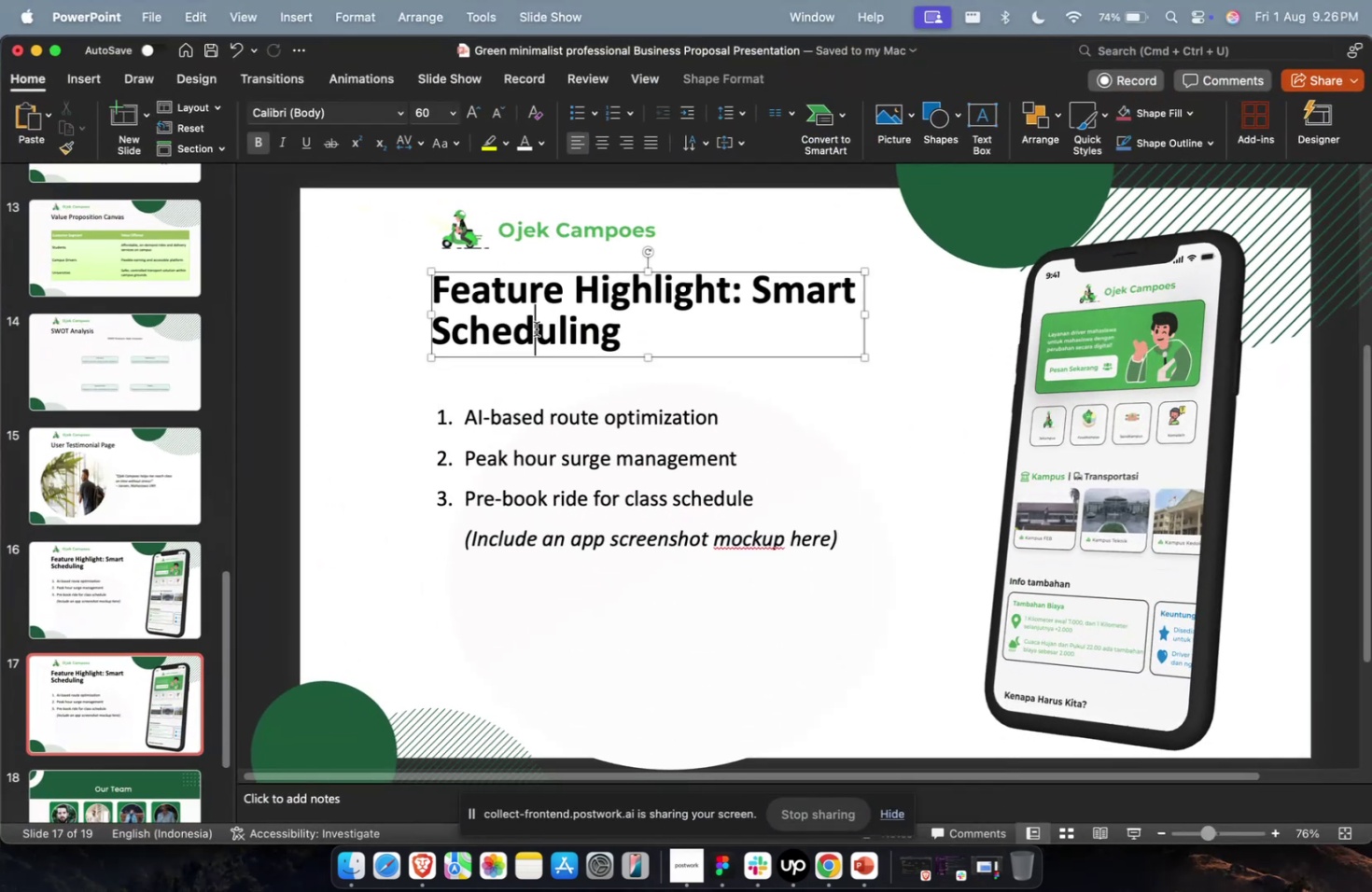 
key(Meta+A)
 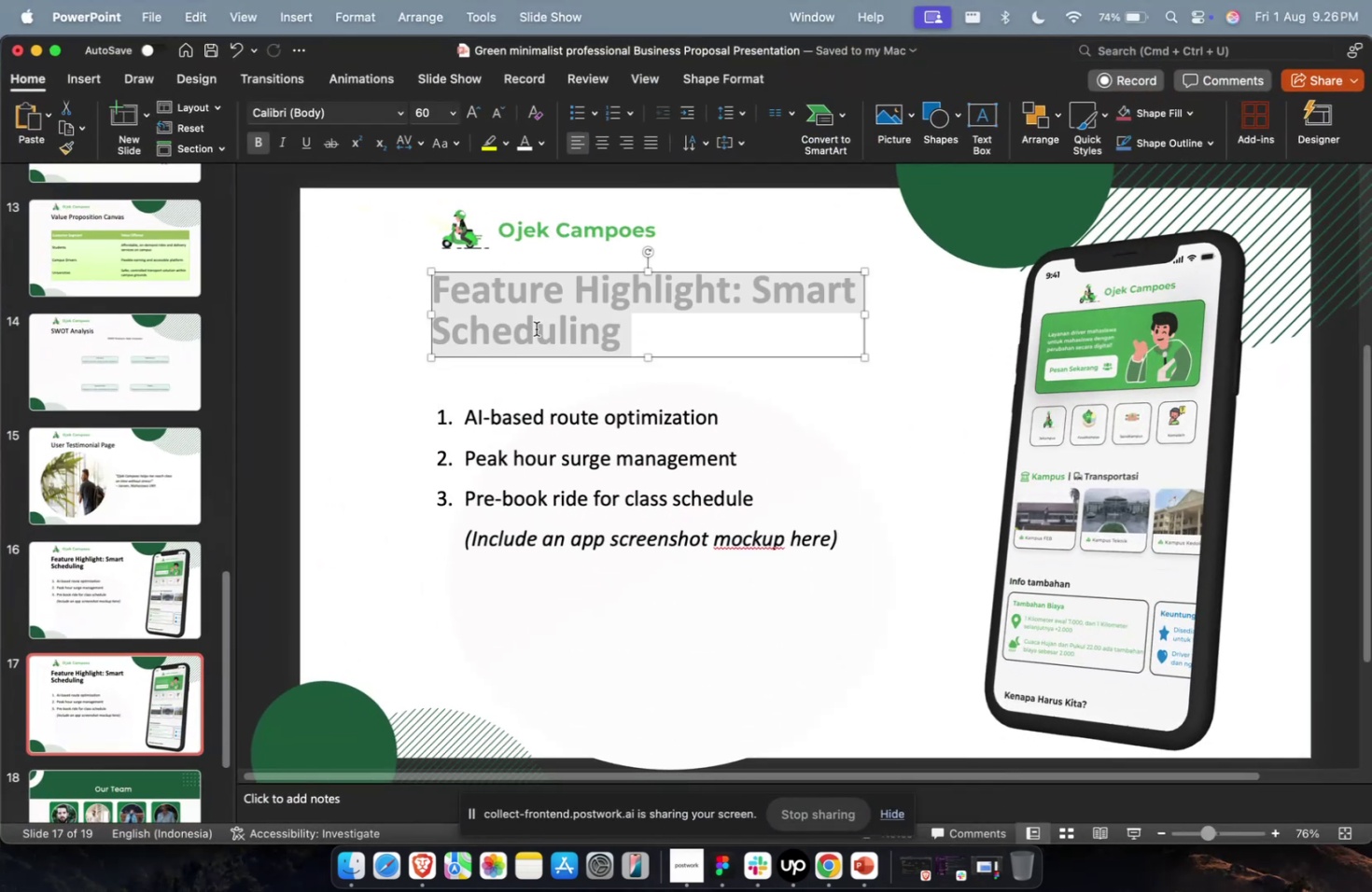 
key(Meta+V)
 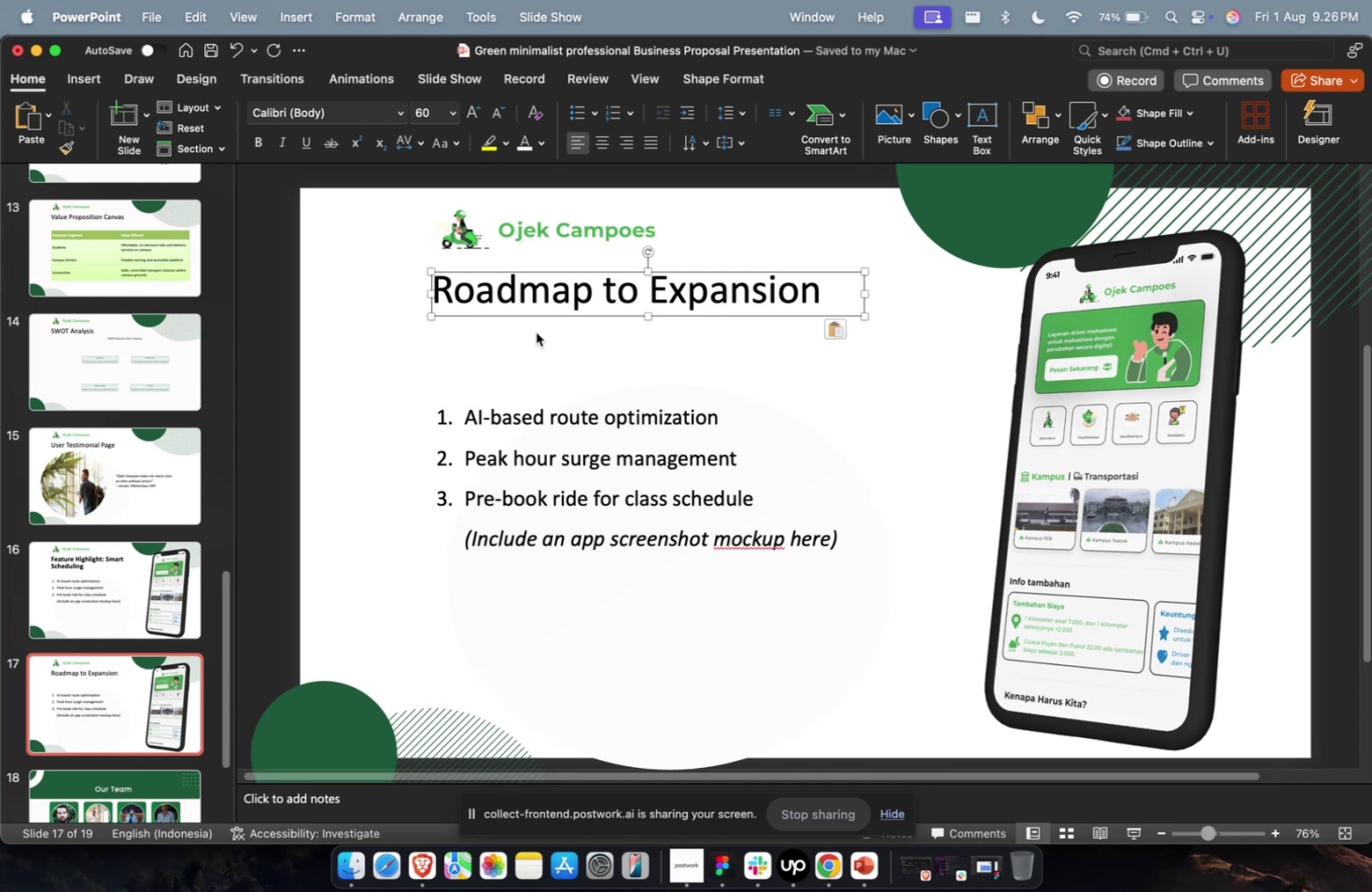 
wait(47.42)
 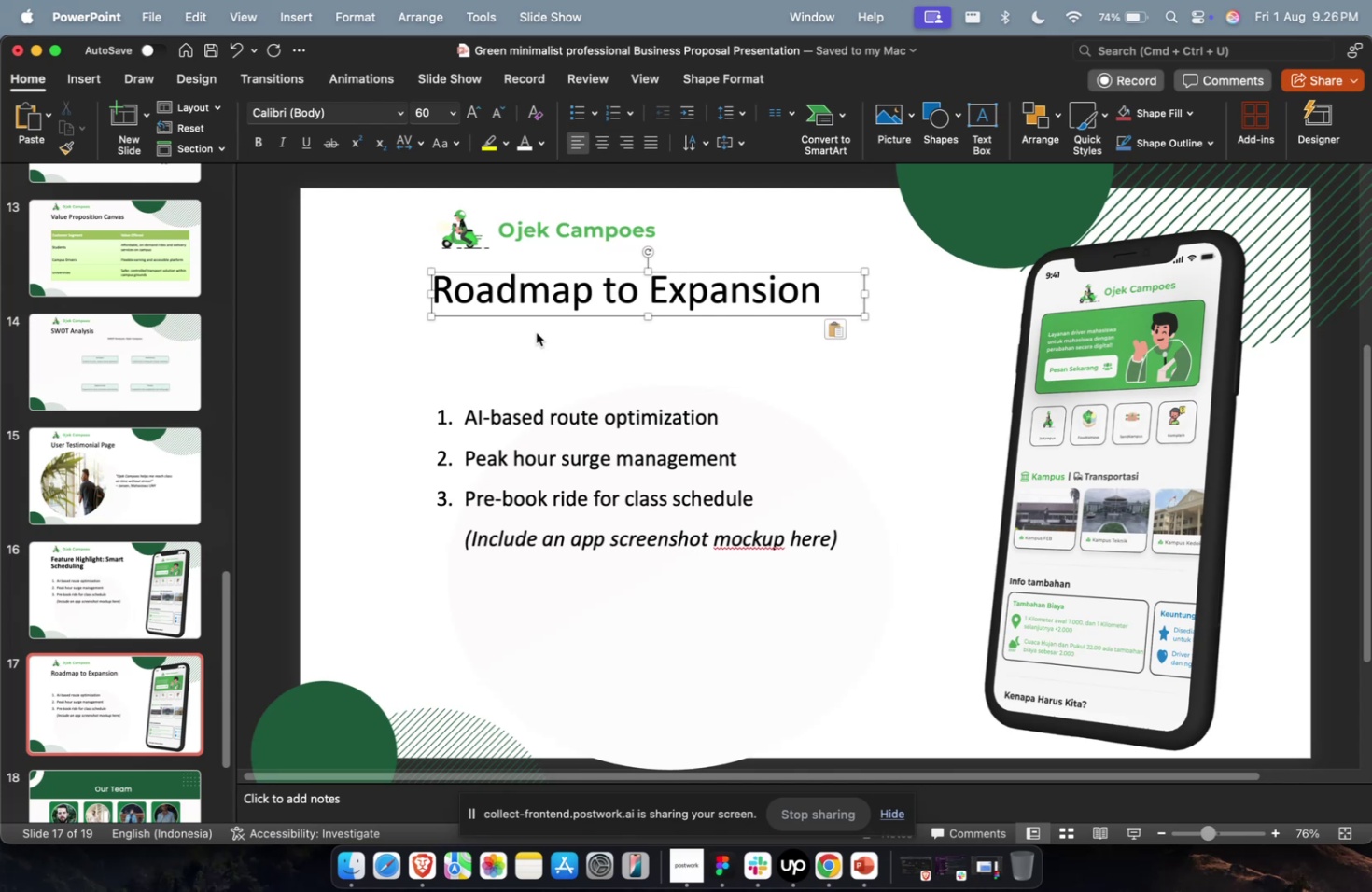 
scroll: coordinate [549, 341], scroll_direction: down, amount: 2.0
 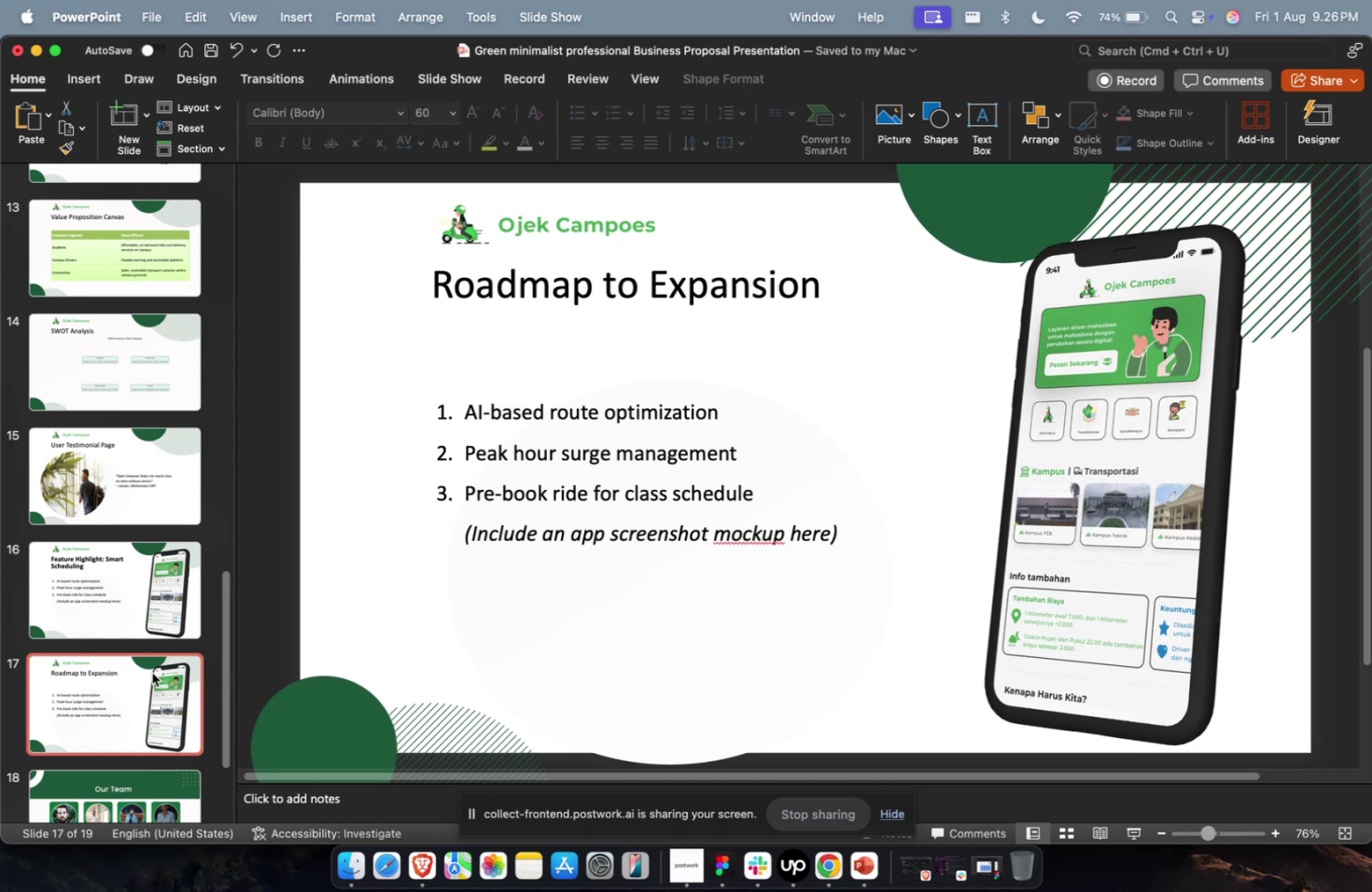 
double_click([158, 598])
 